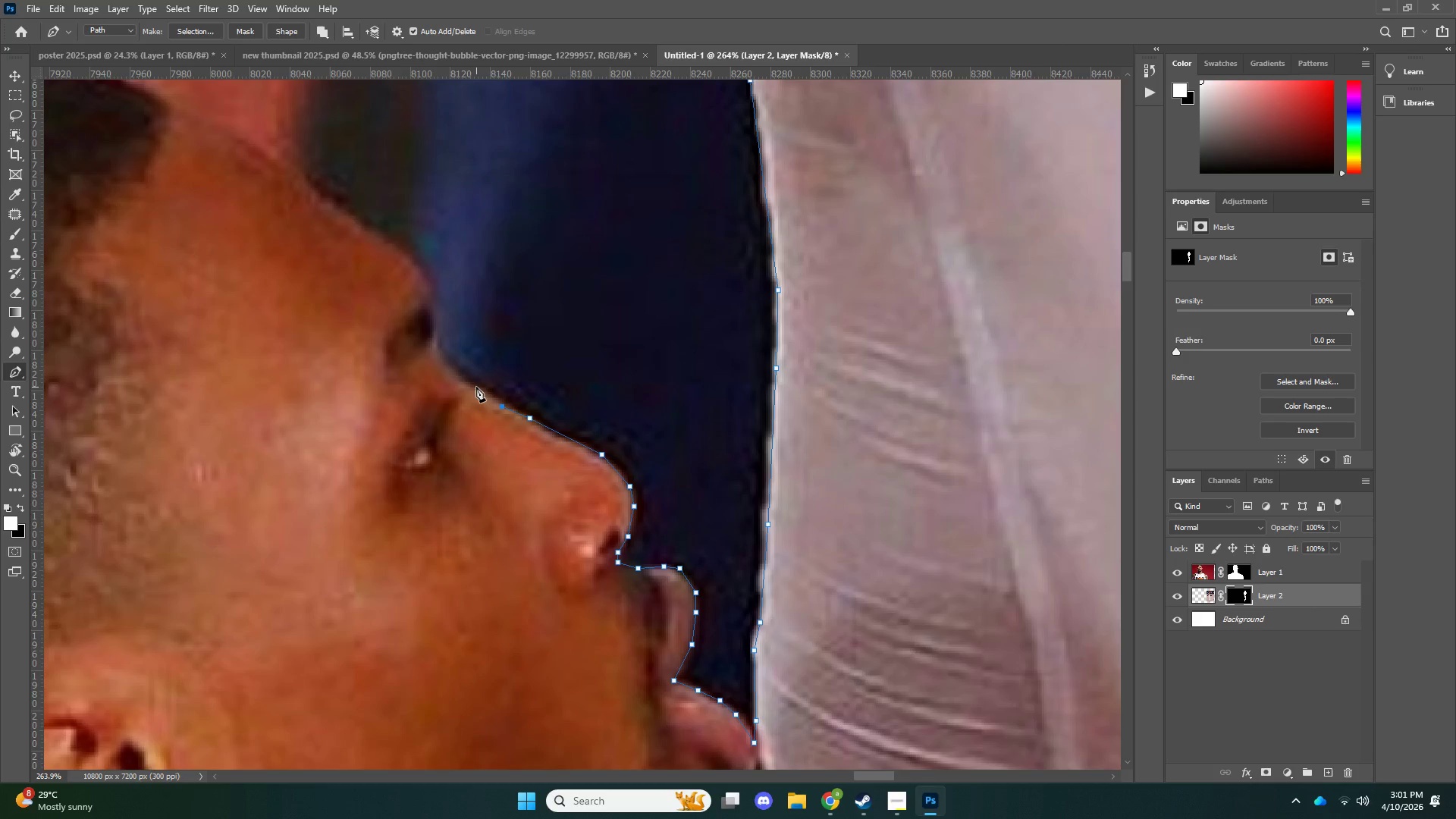 
key(Control+ControlLeft)
 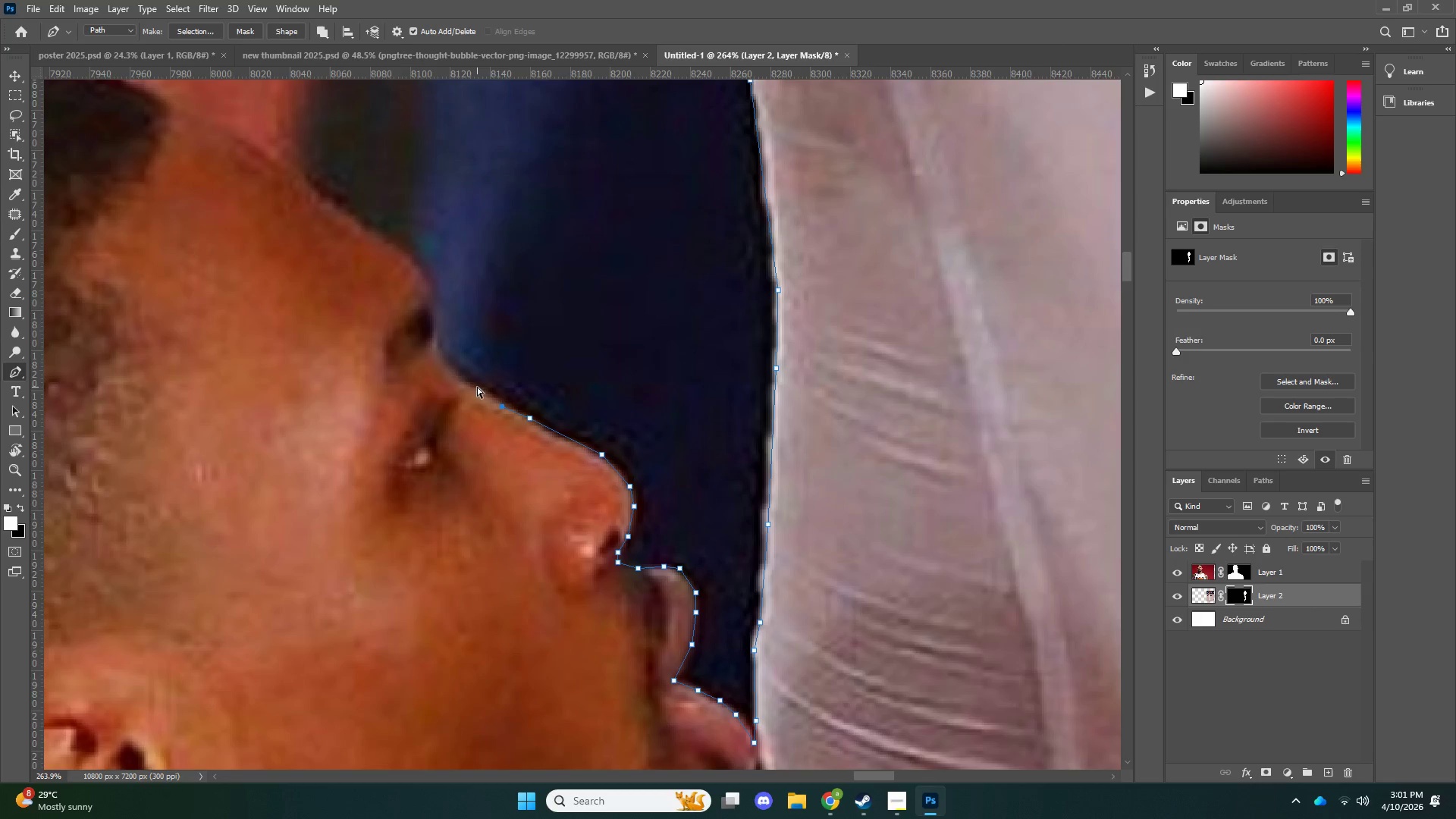 
key(Control+Z)
 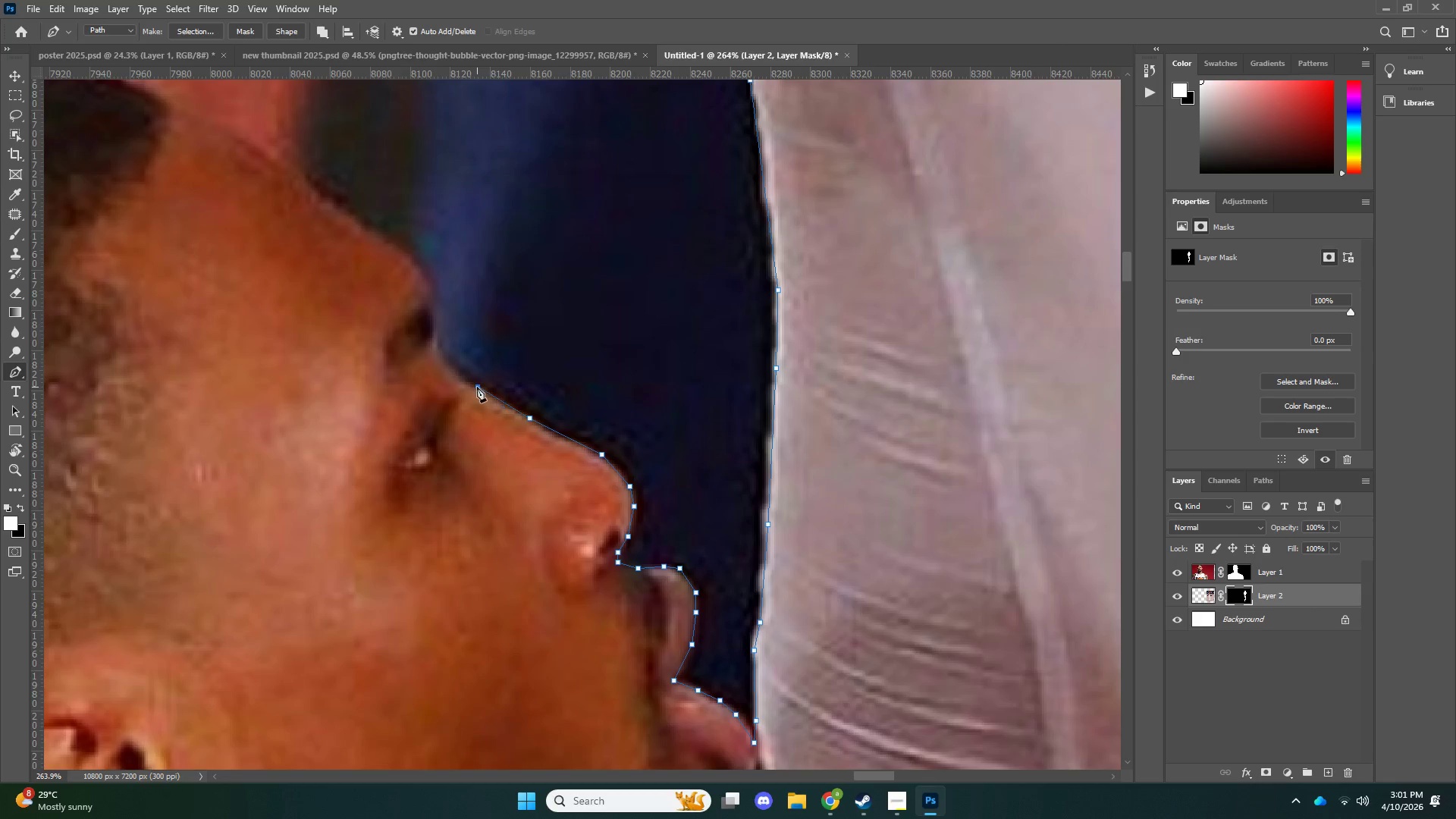 
left_click([477, 387])
 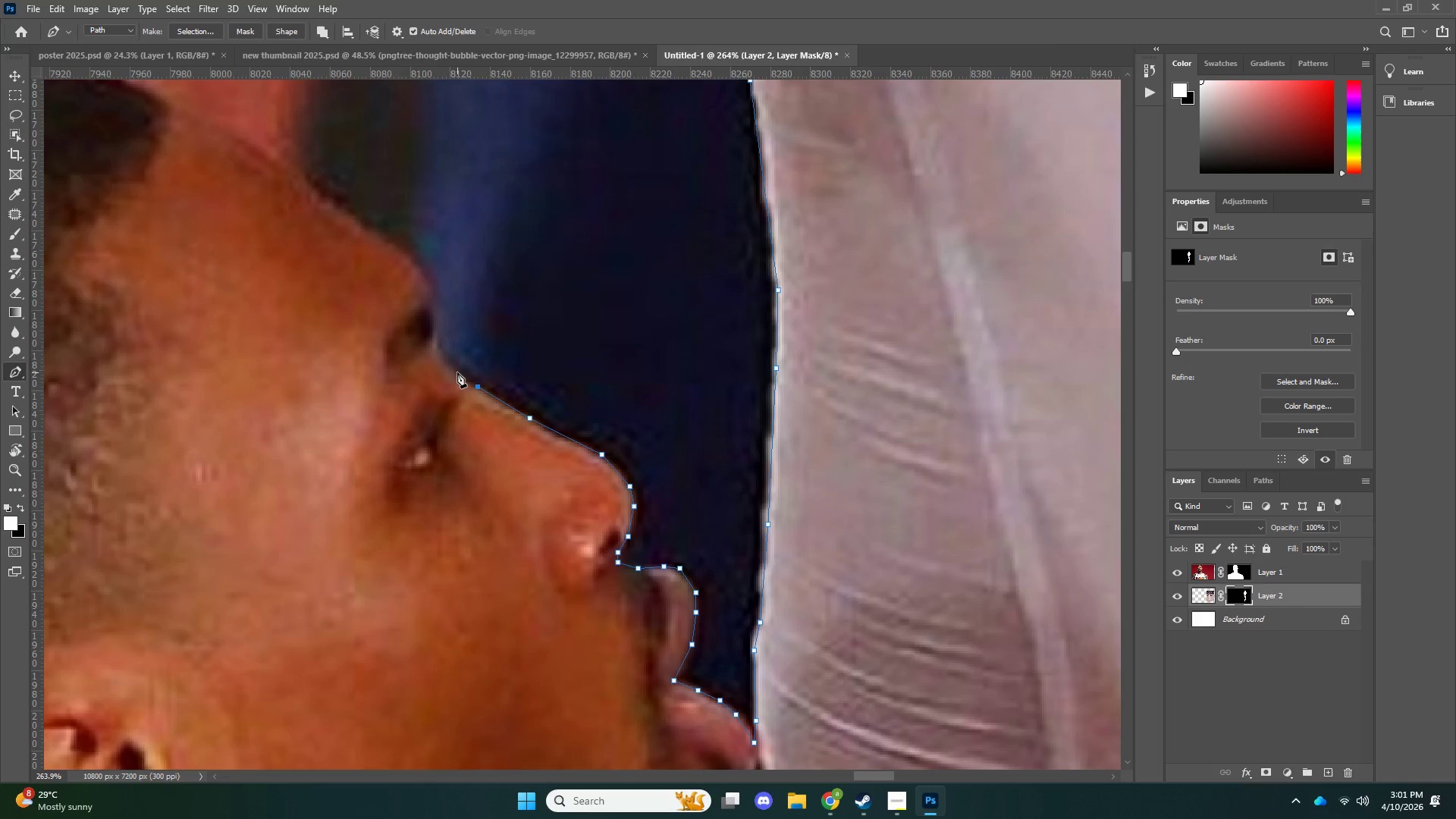 
left_click([457, 372])
 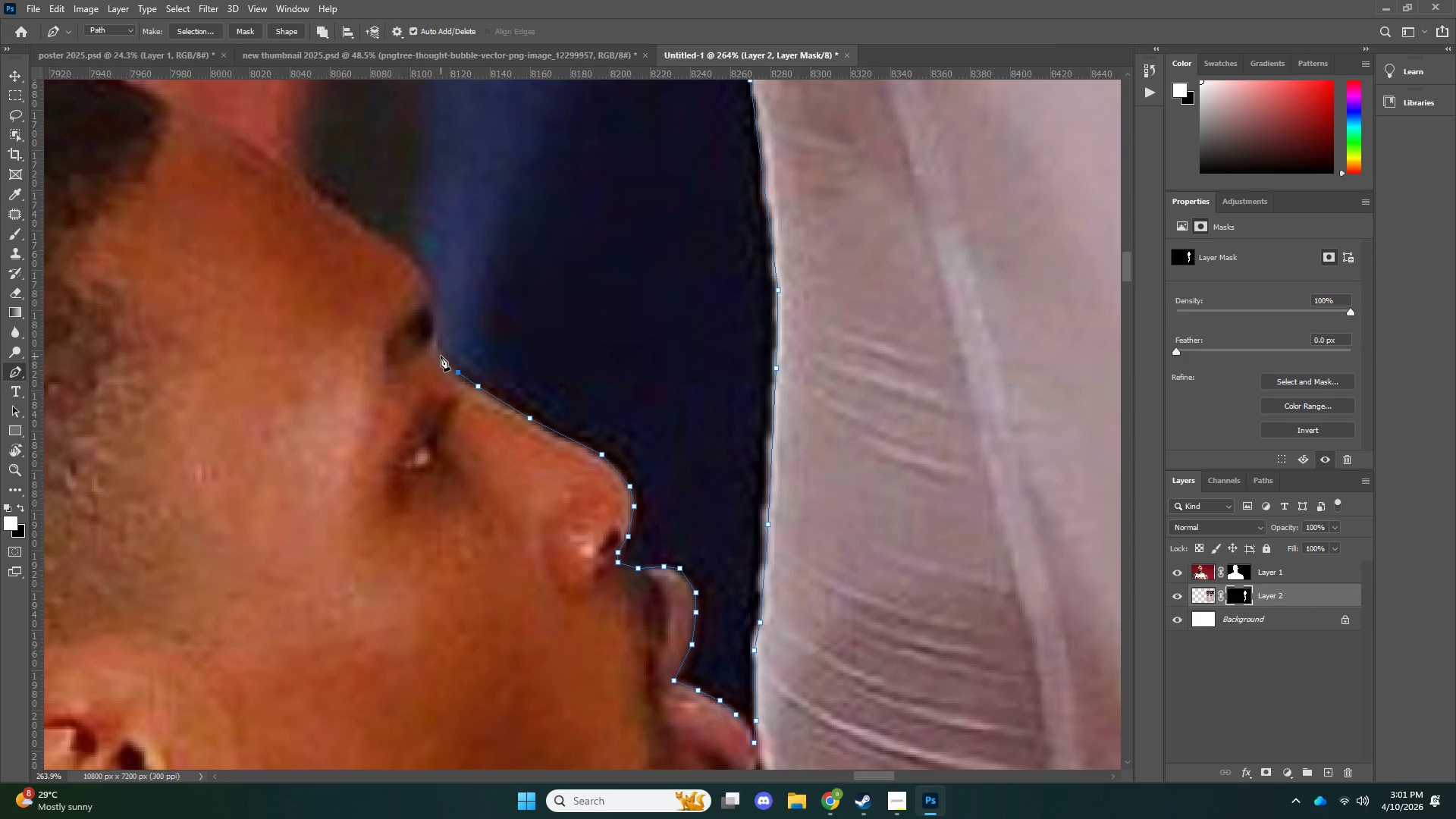 
left_click([435, 350])
 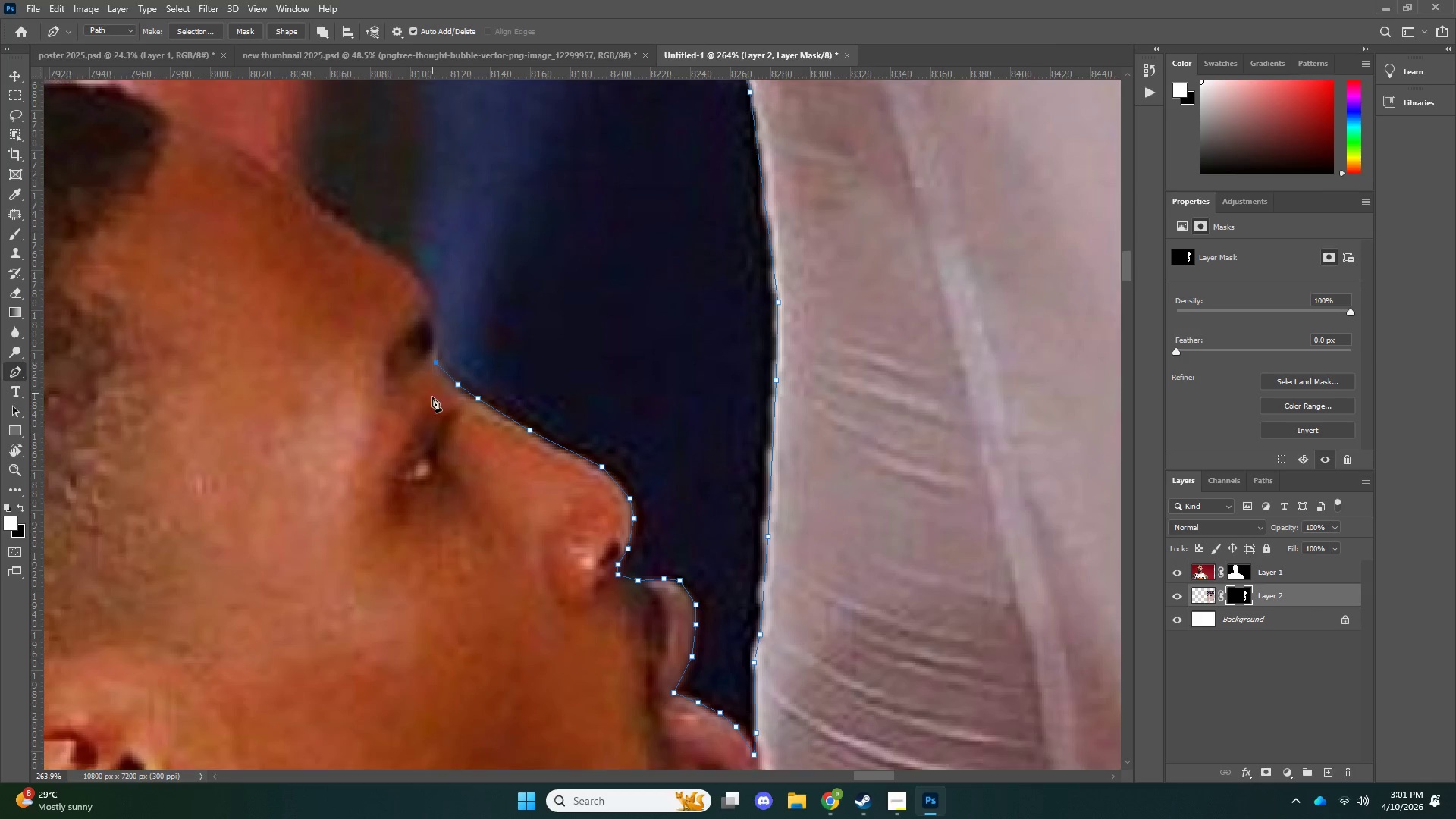 
scroll: coordinate [441, 413], scroll_direction: up, amount: 9.0
 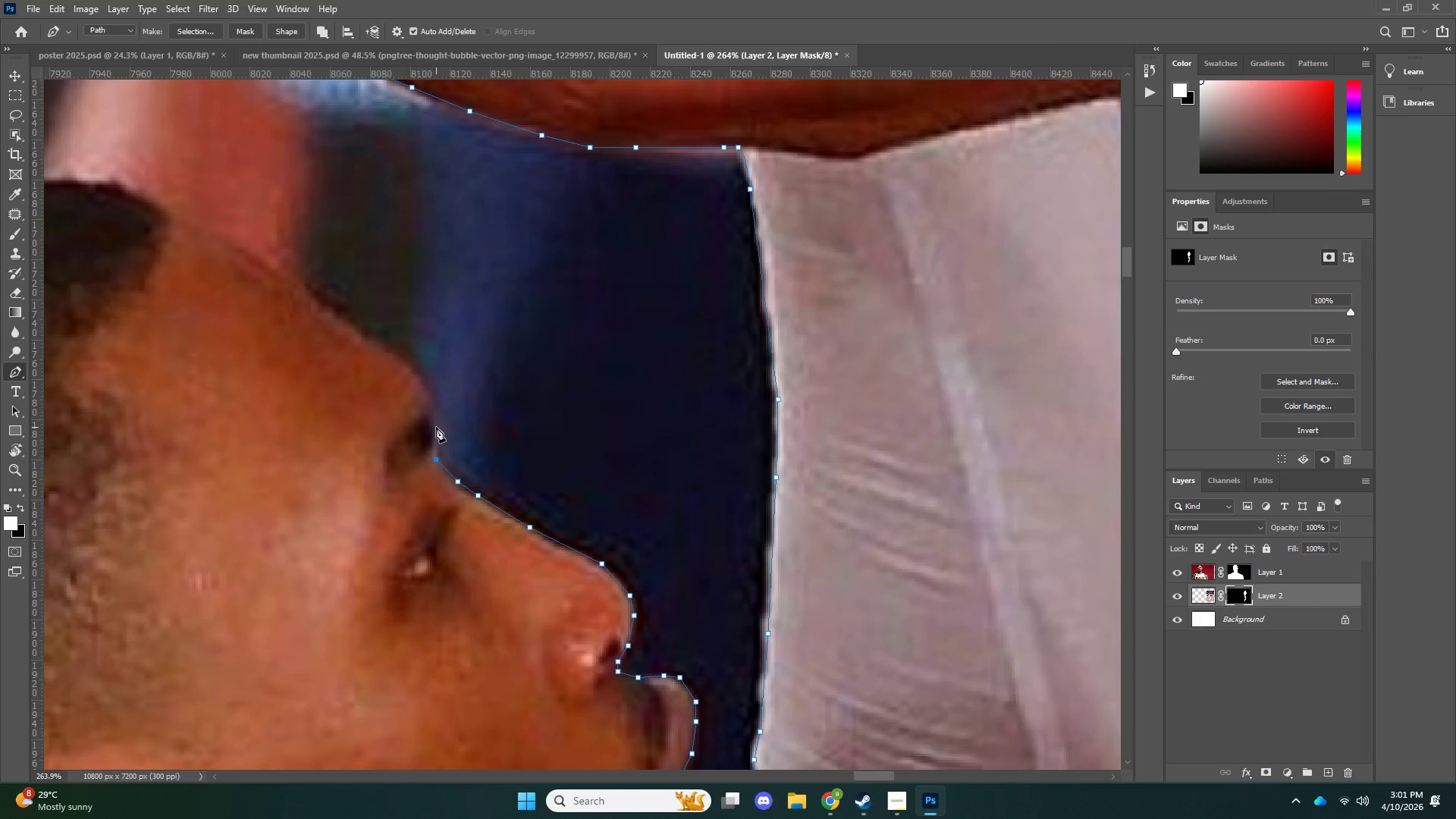 
left_click([436, 427])
 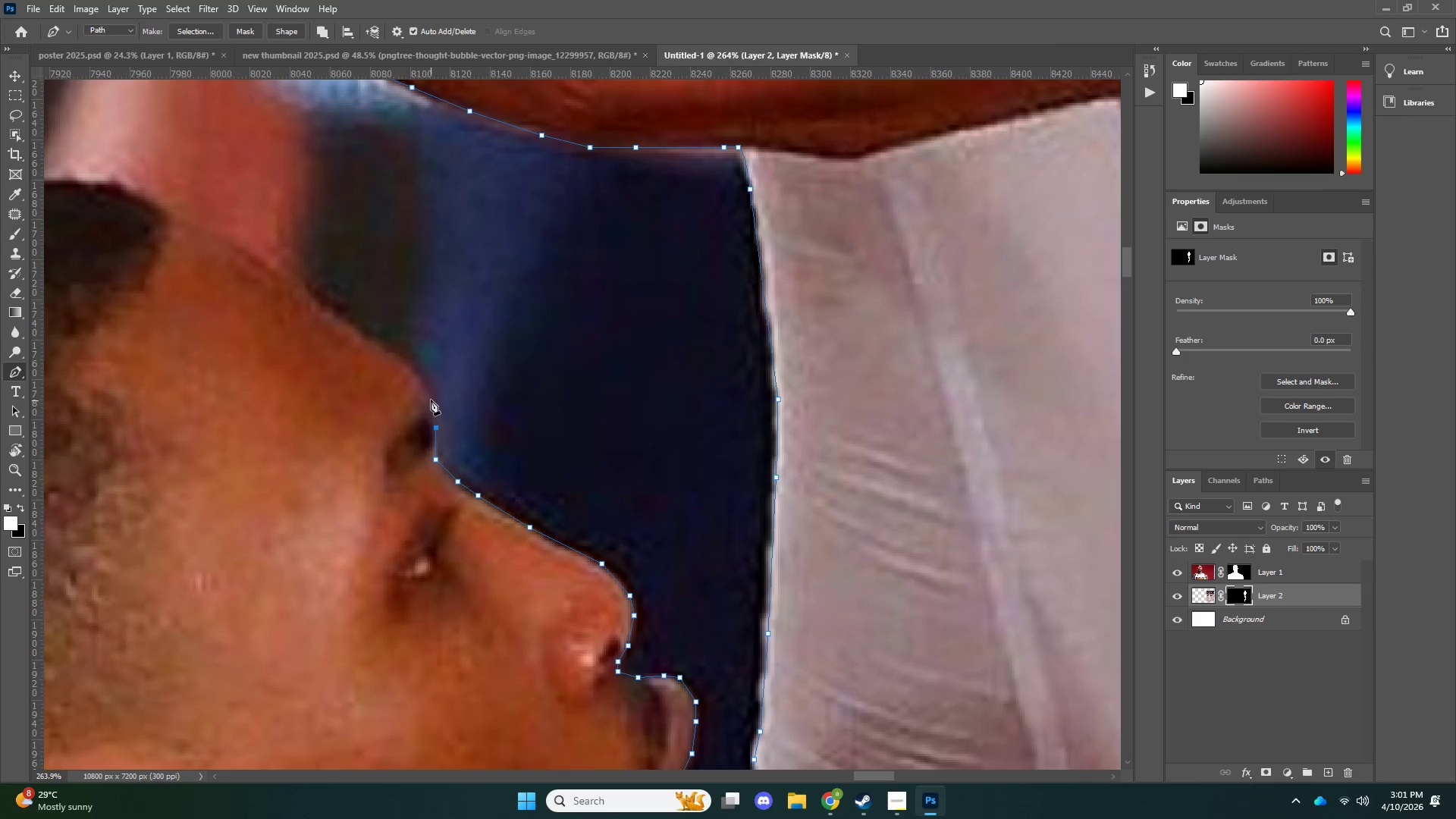 
left_click([431, 400])
 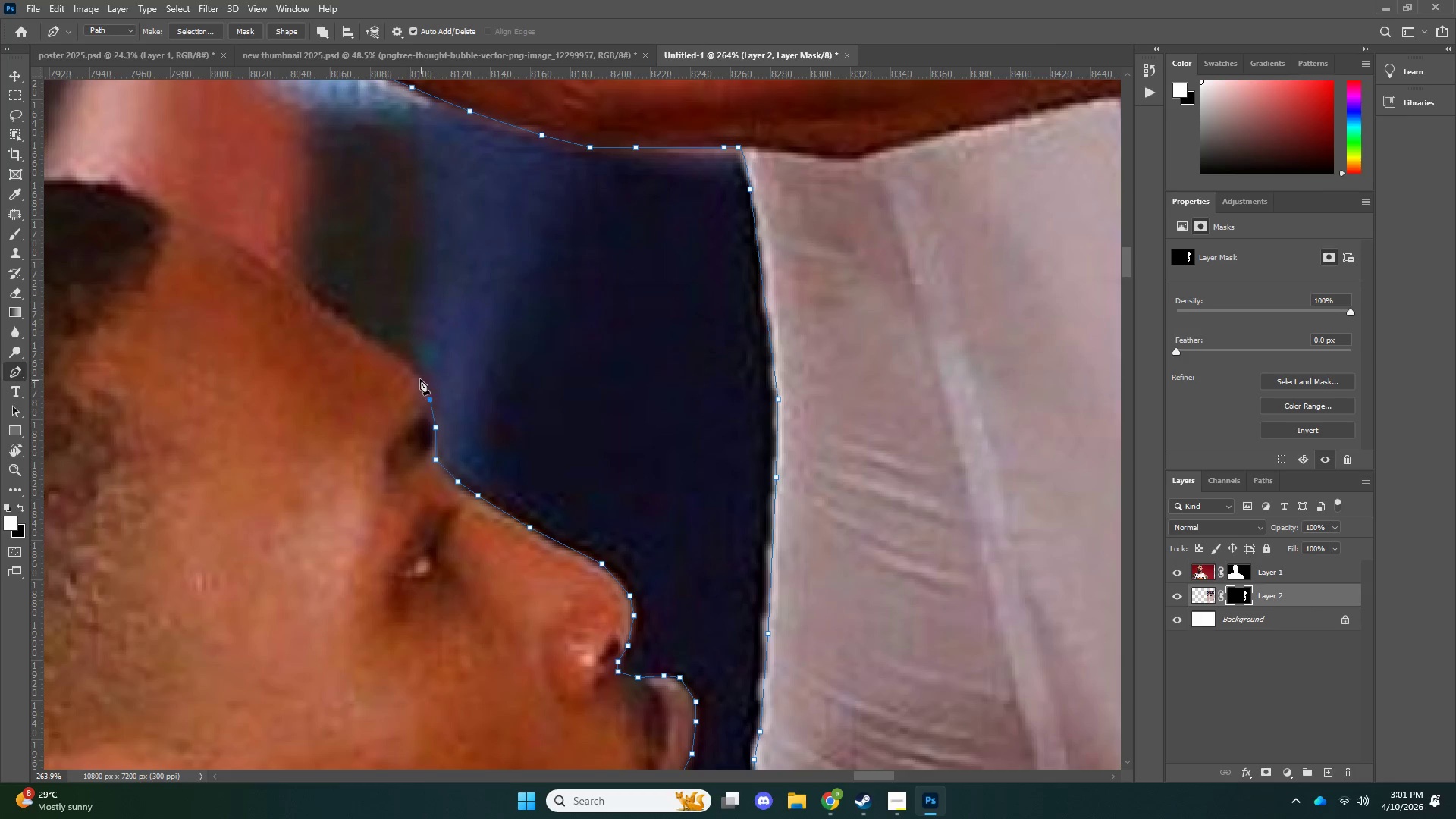 
left_click([420, 379])
 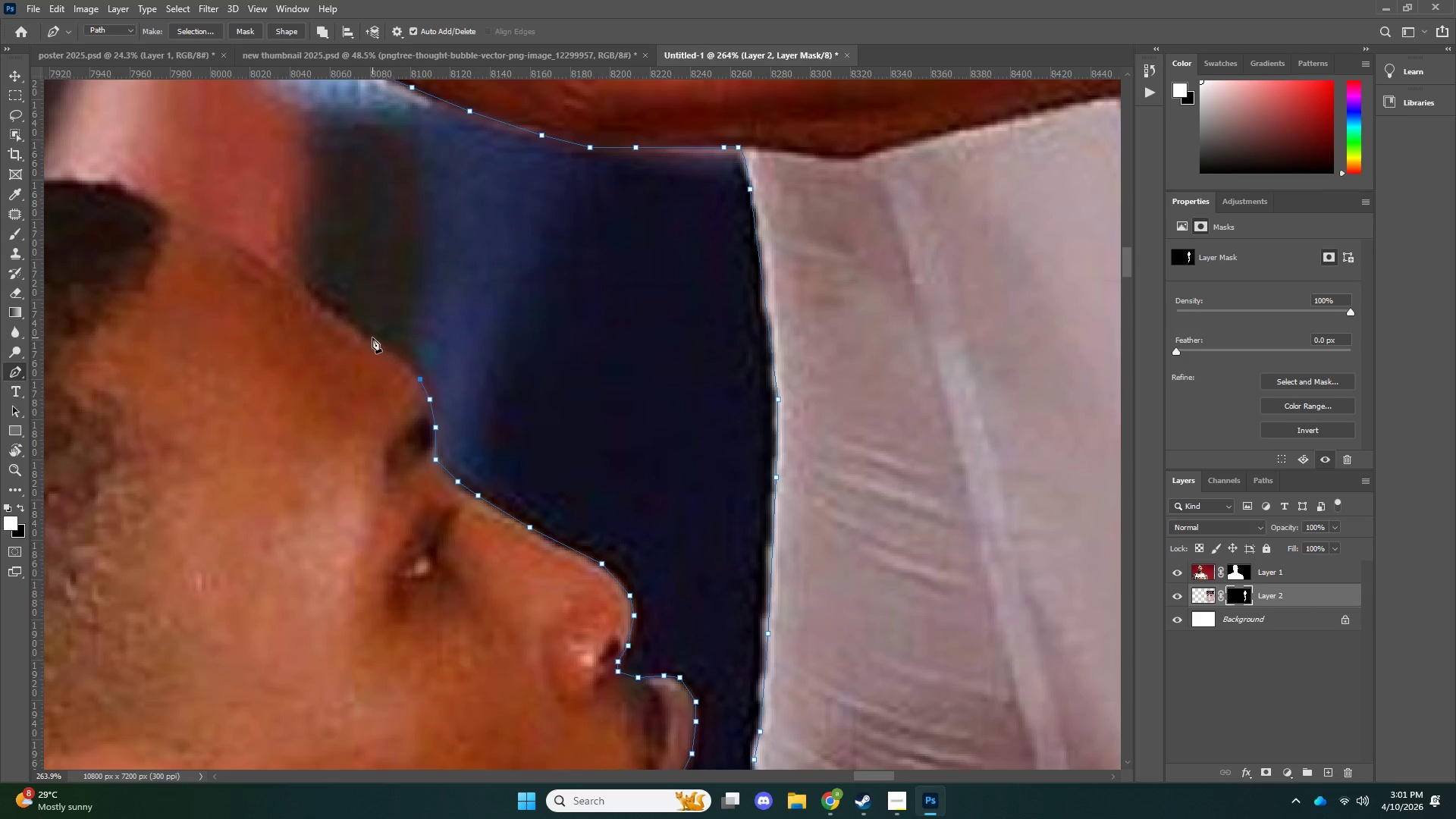 
left_click([372, 337])
 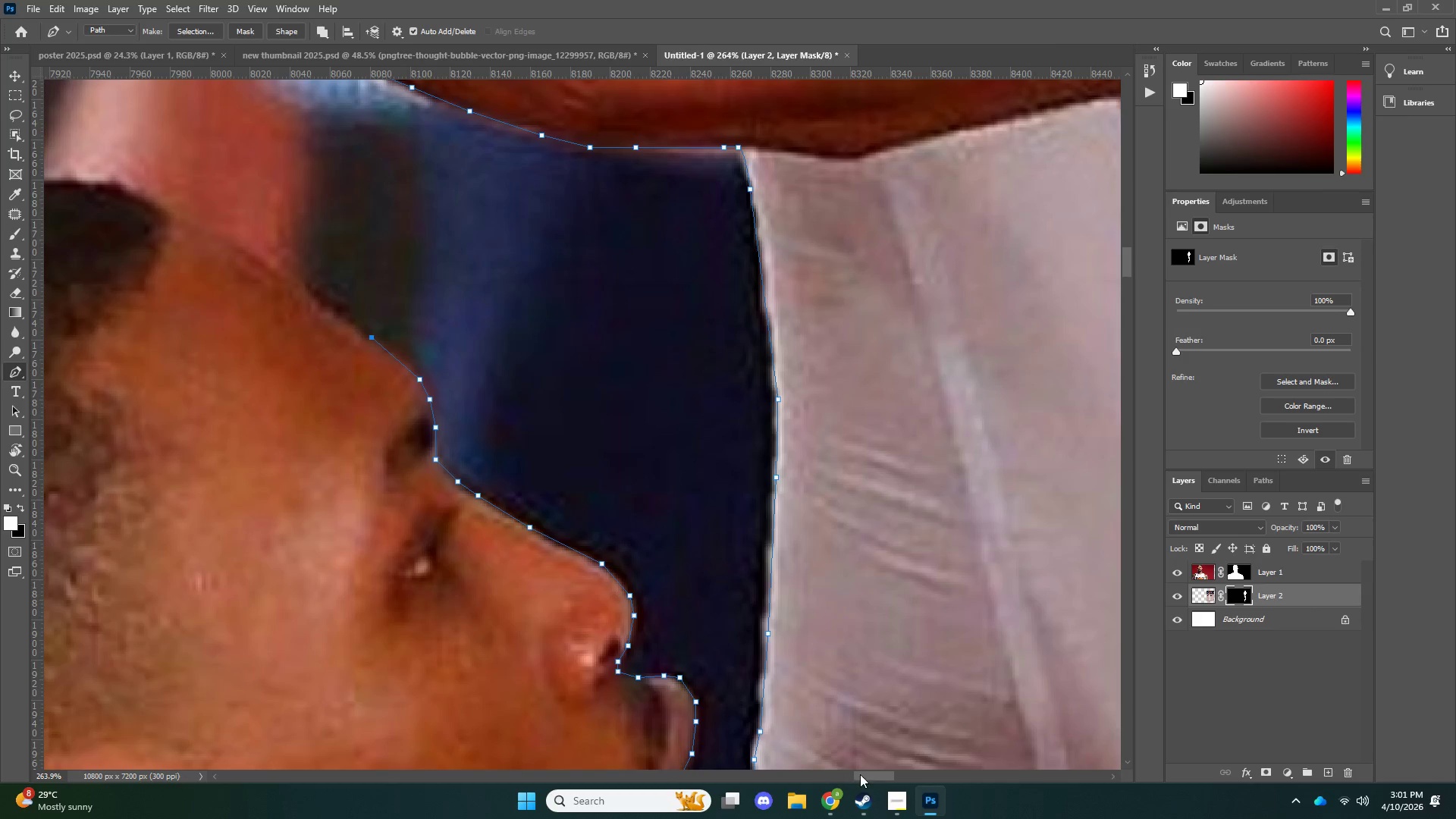 
left_click_drag(start_coordinate=[860, 774], to_coordinate=[830, 770])
 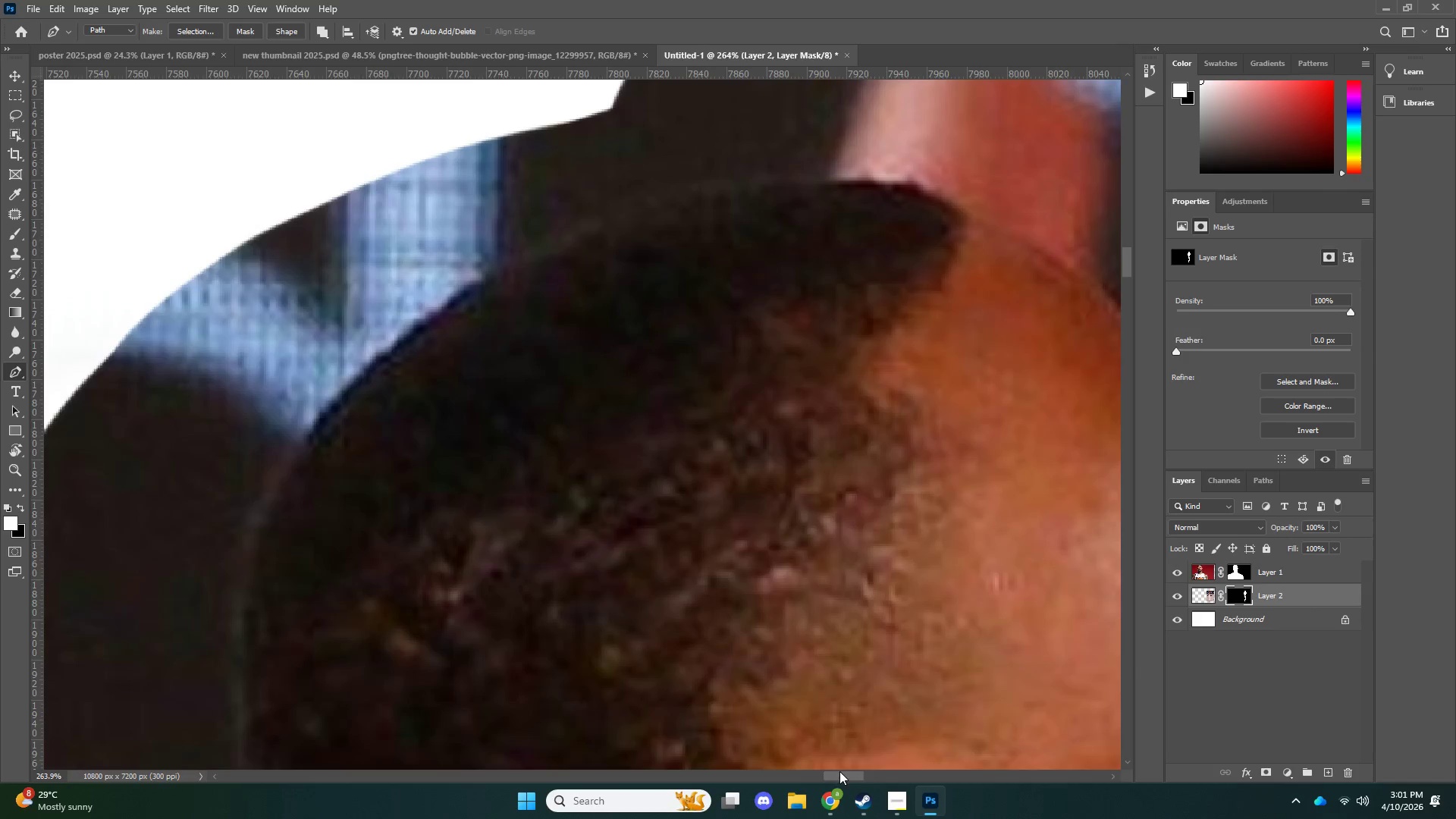 
left_click_drag(start_coordinate=[840, 773], to_coordinate=[864, 773])
 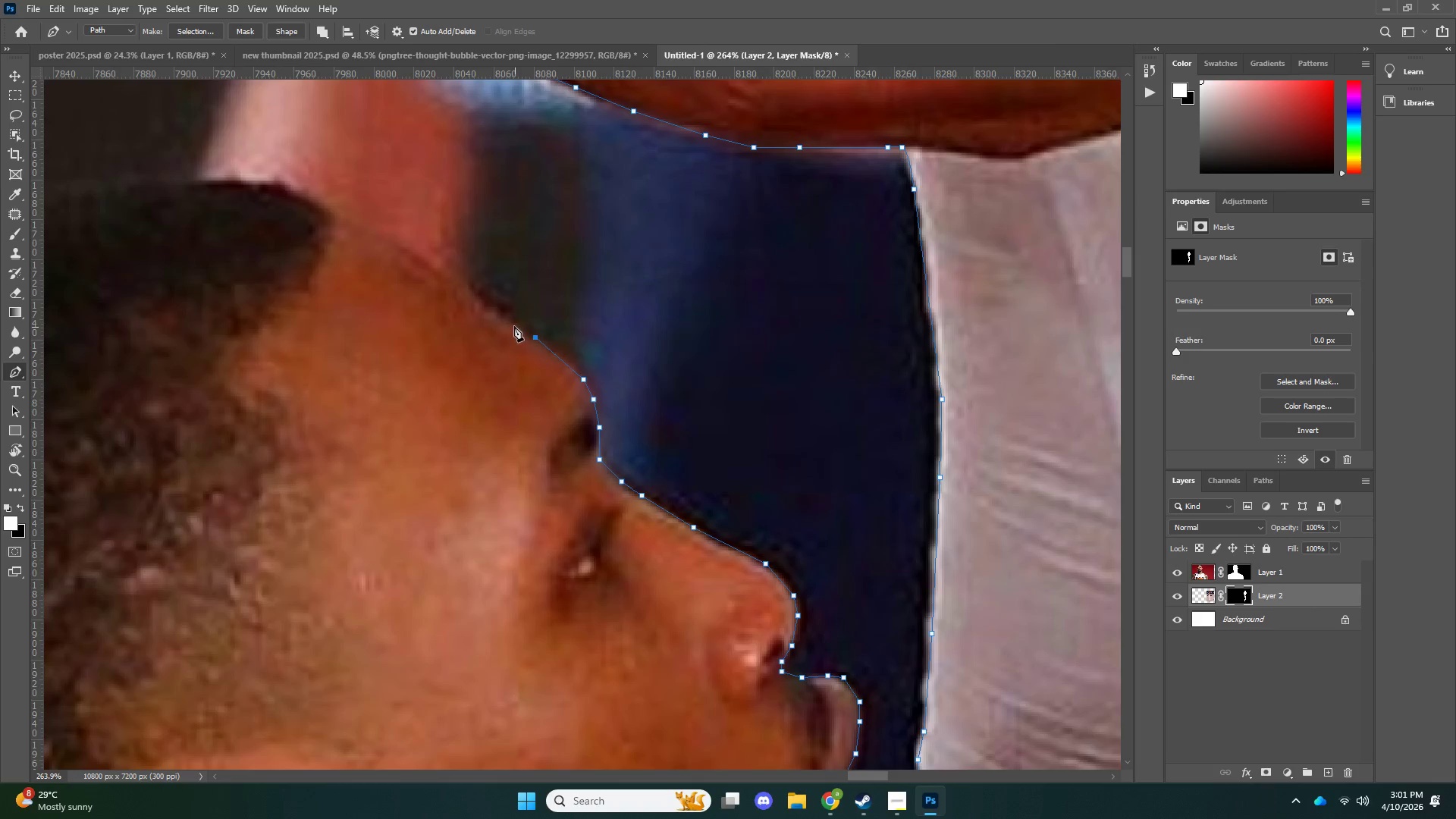 
left_click([510, 321])
 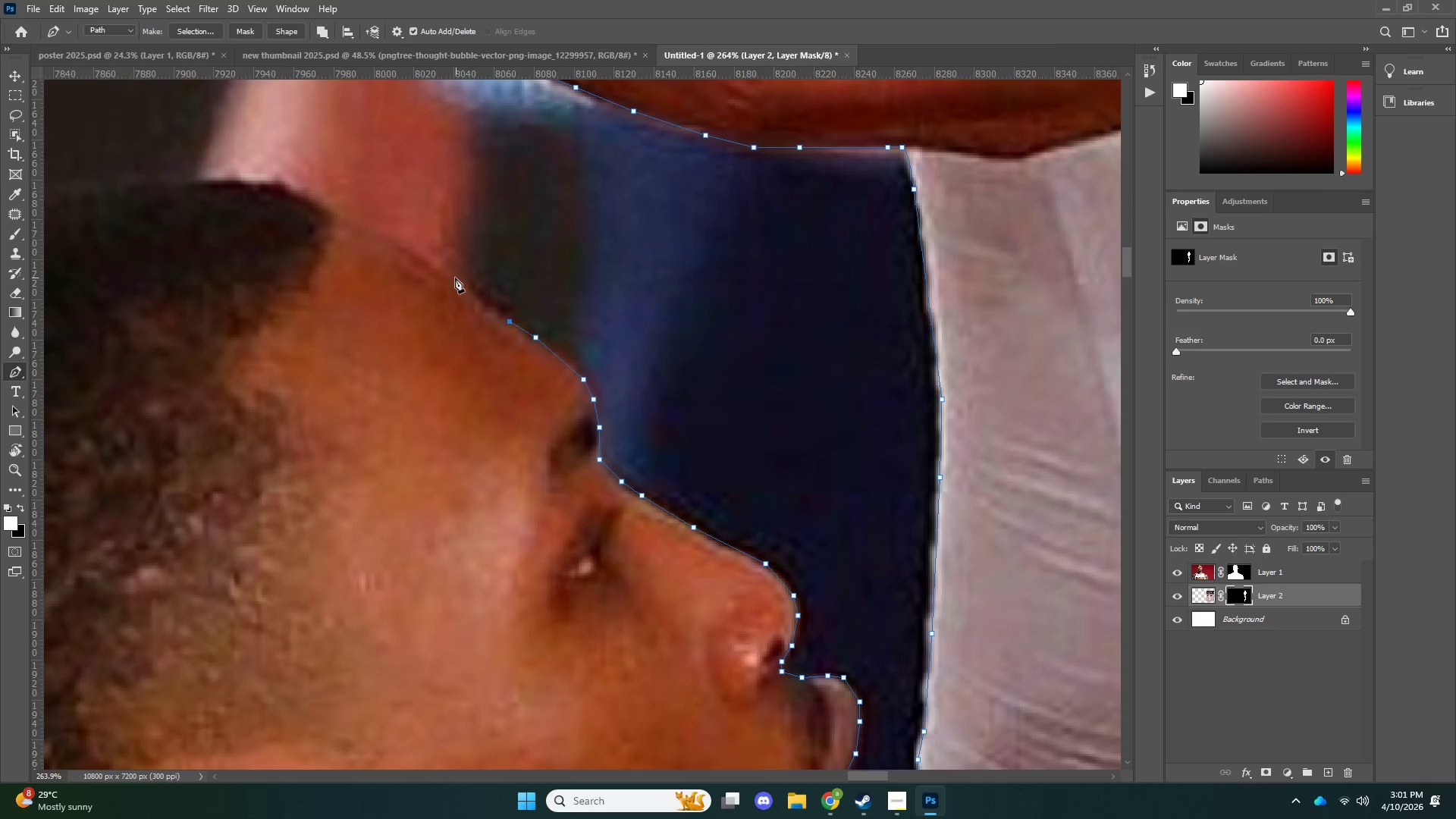 
left_click([450, 279])
 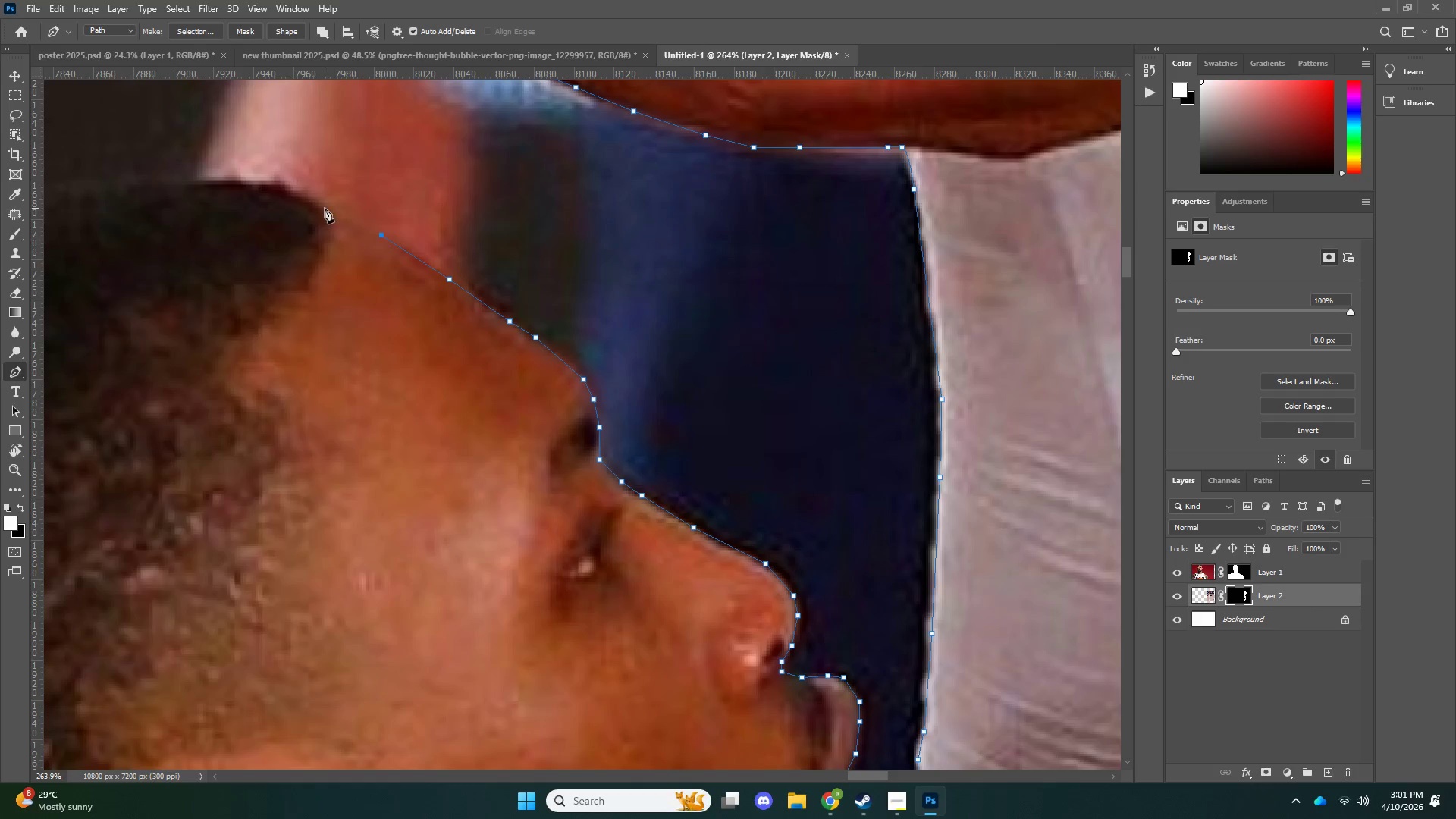 
double_click([325, 208])
 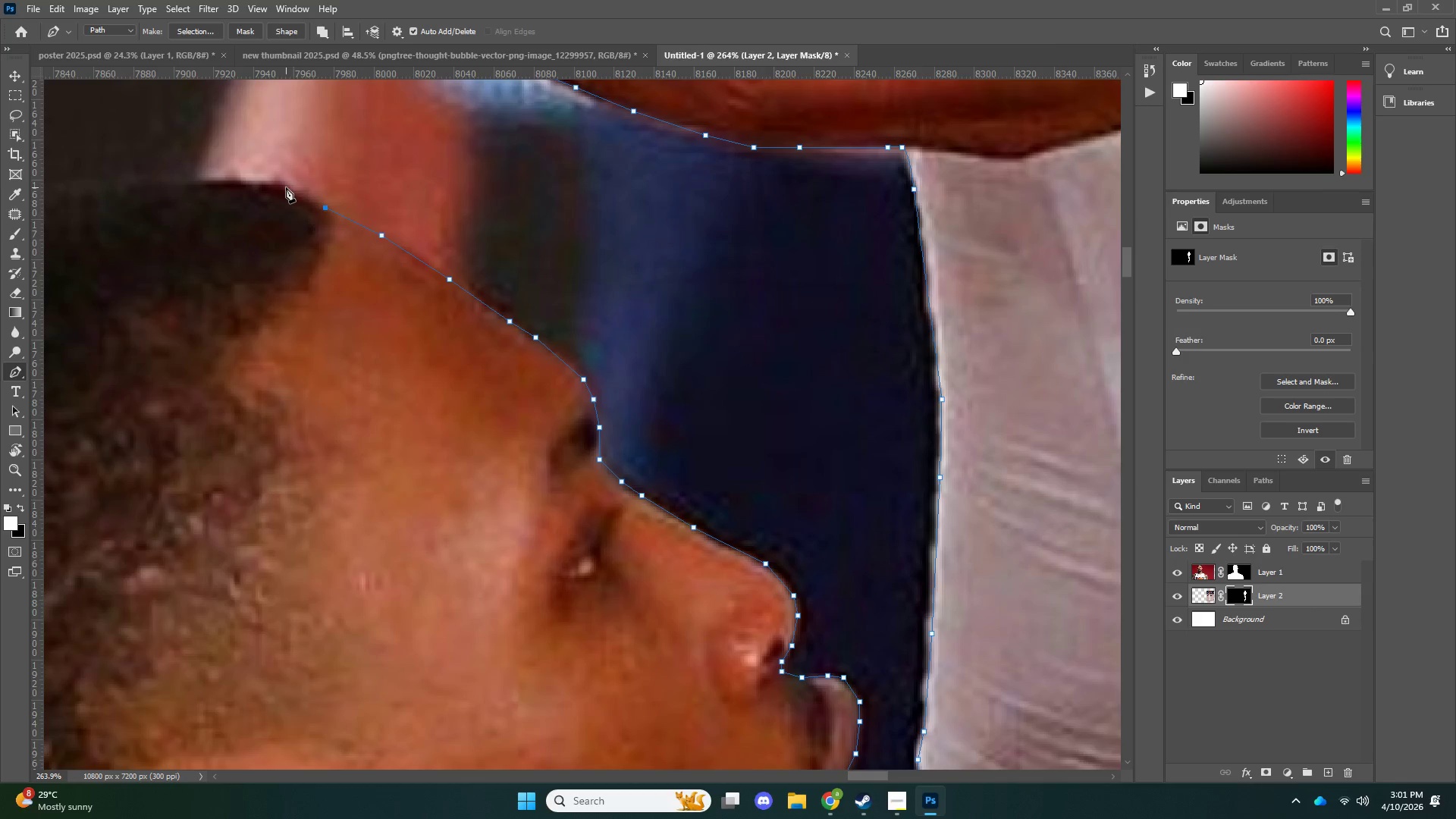 
left_click([284, 187])
 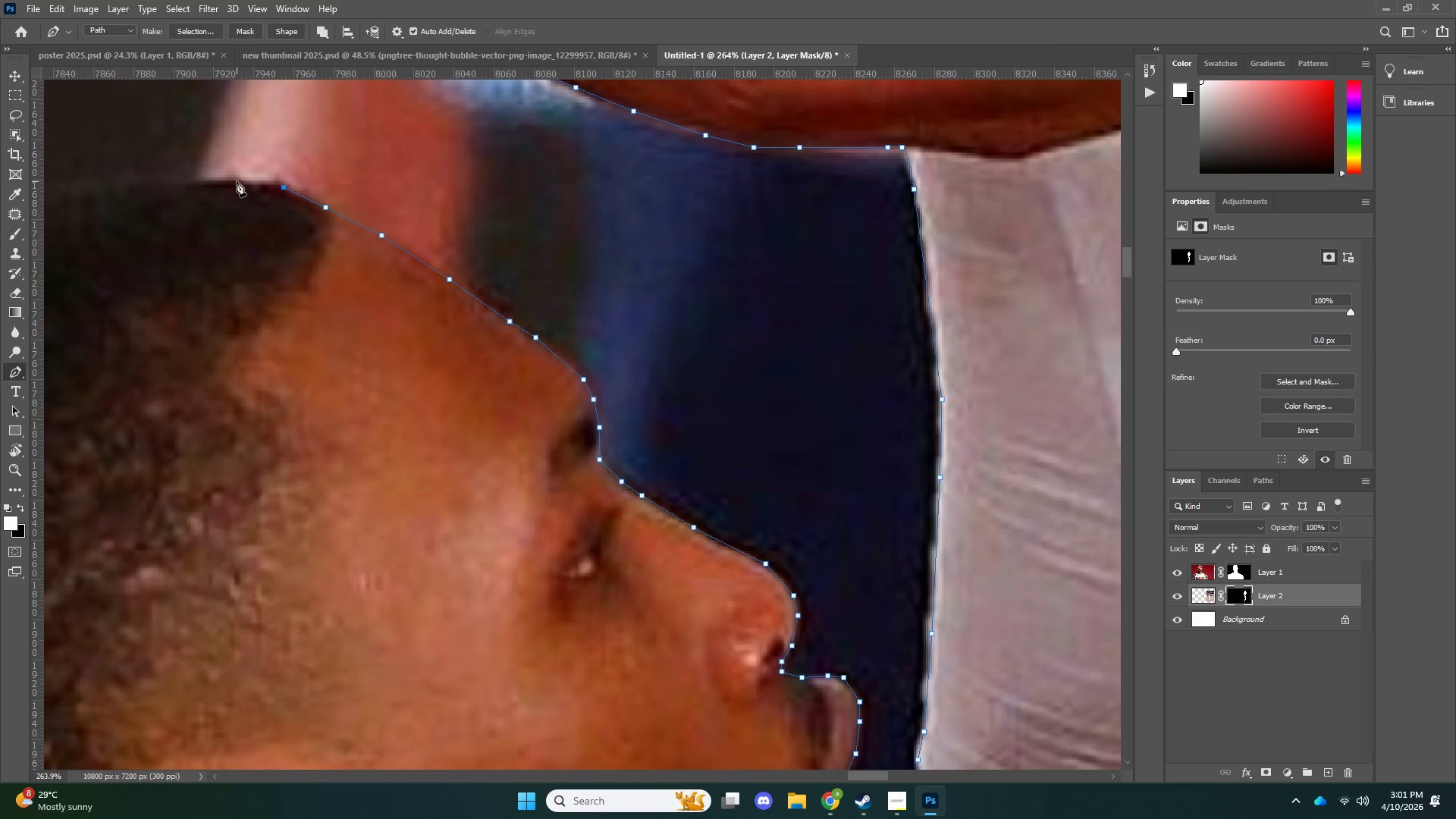 
left_click([237, 181])
 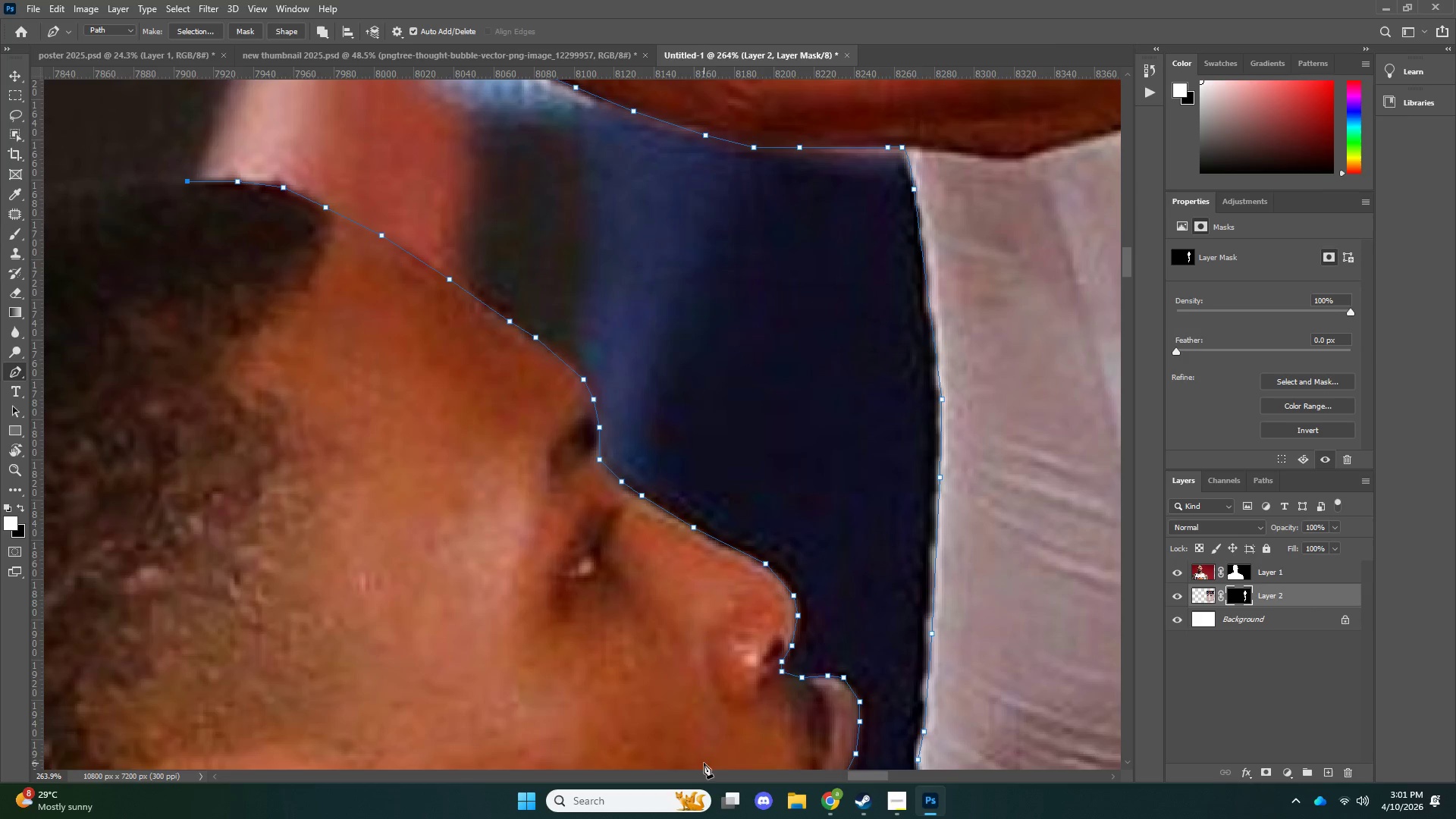 
key(Z)
 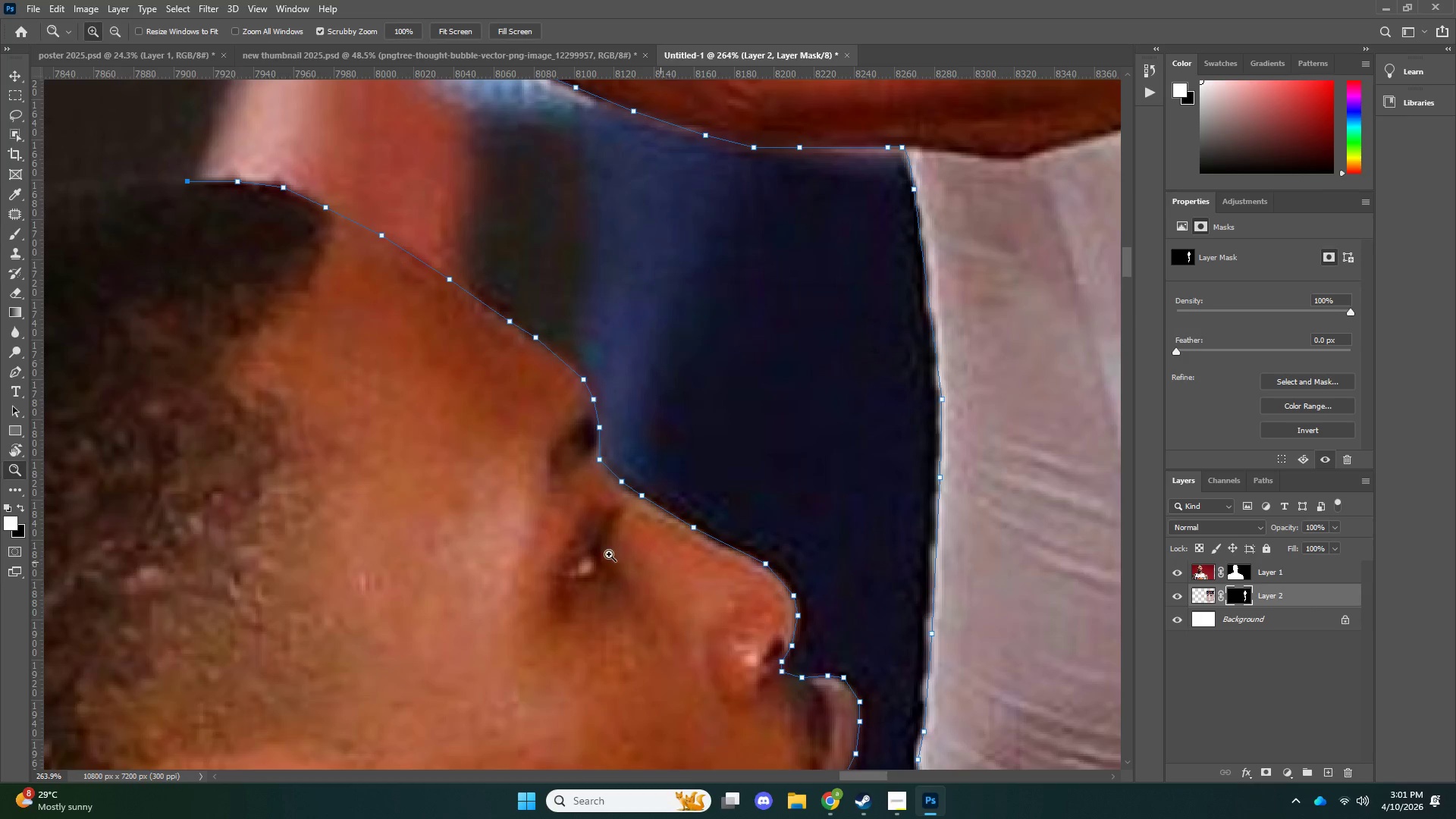 
left_click_drag(start_coordinate=[661, 562], to_coordinate=[573, 549])
 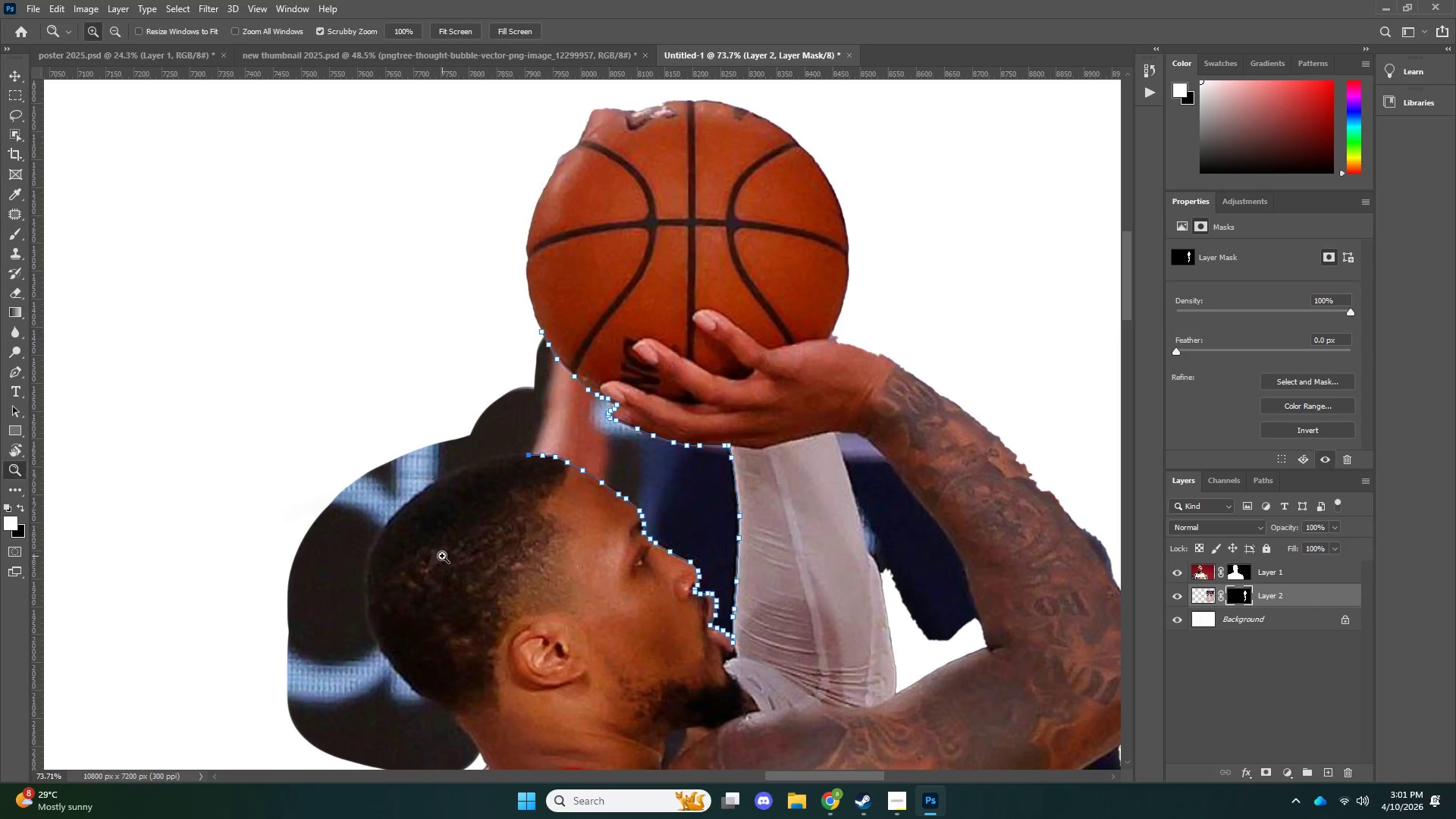 
left_click_drag(start_coordinate=[414, 638], to_coordinate=[358, 638])
 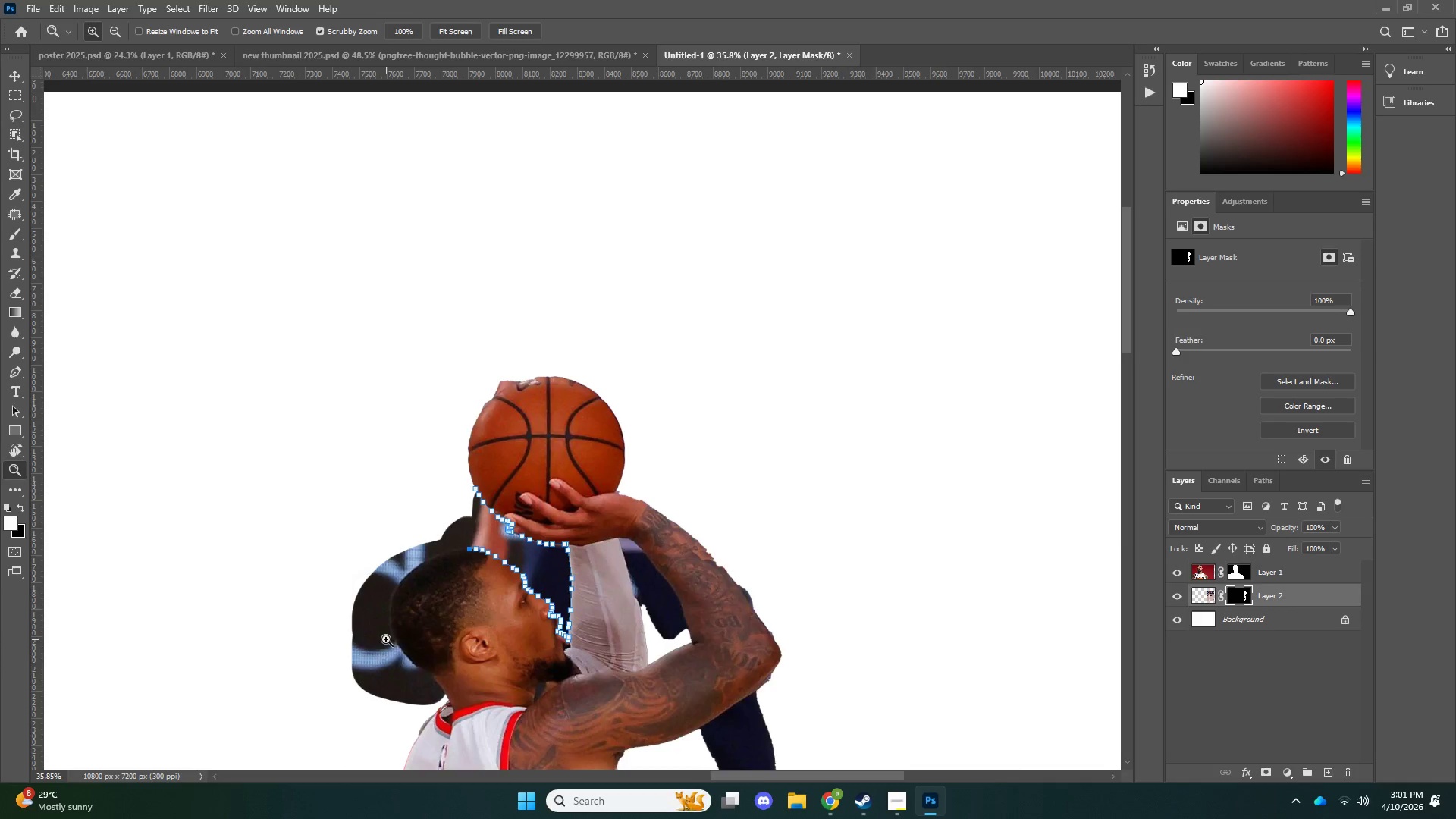 
left_click_drag(start_coordinate=[375, 593], to_coordinate=[463, 568])
 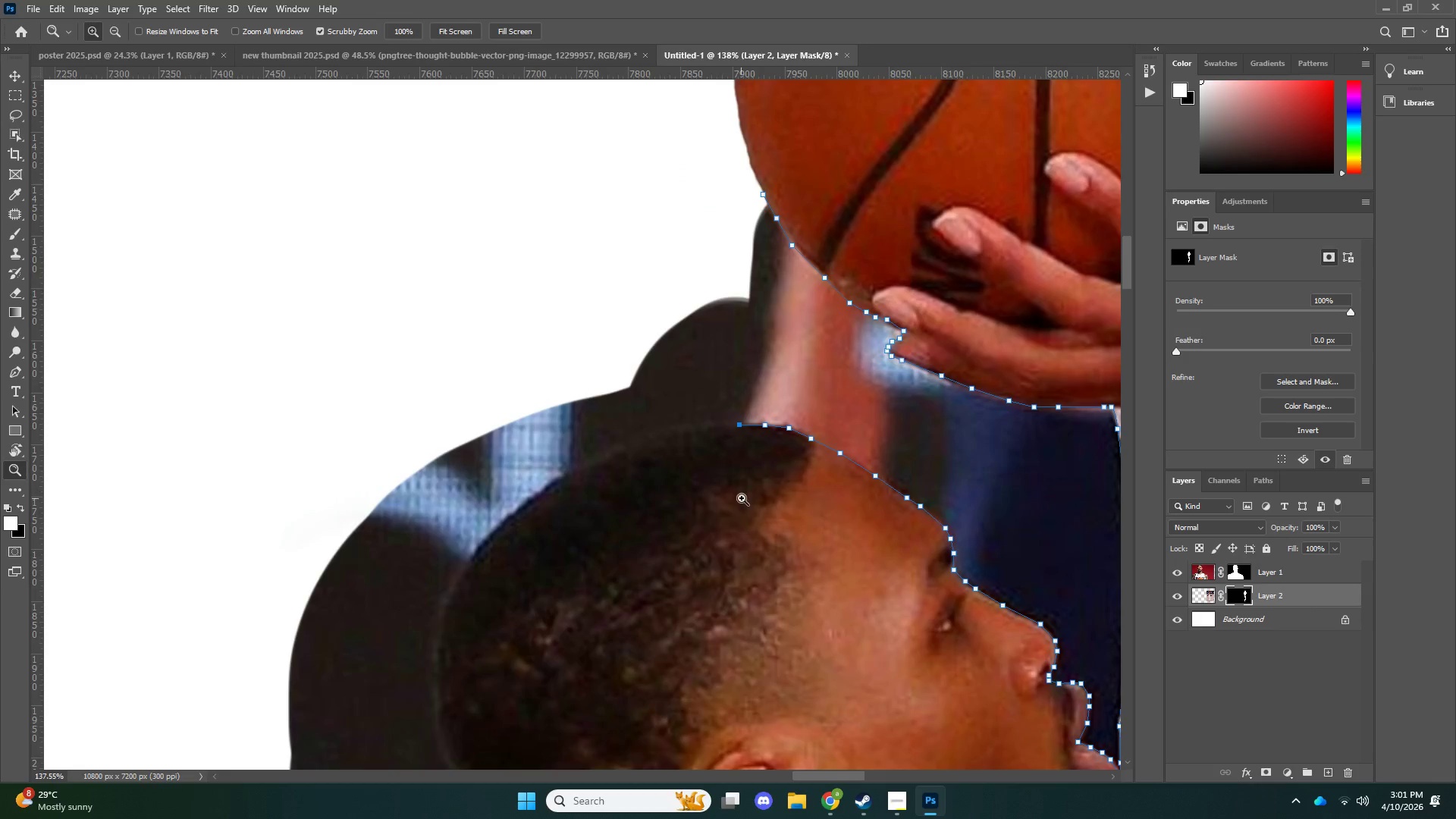 
left_click_drag(start_coordinate=[741, 498], to_coordinate=[764, 491])
 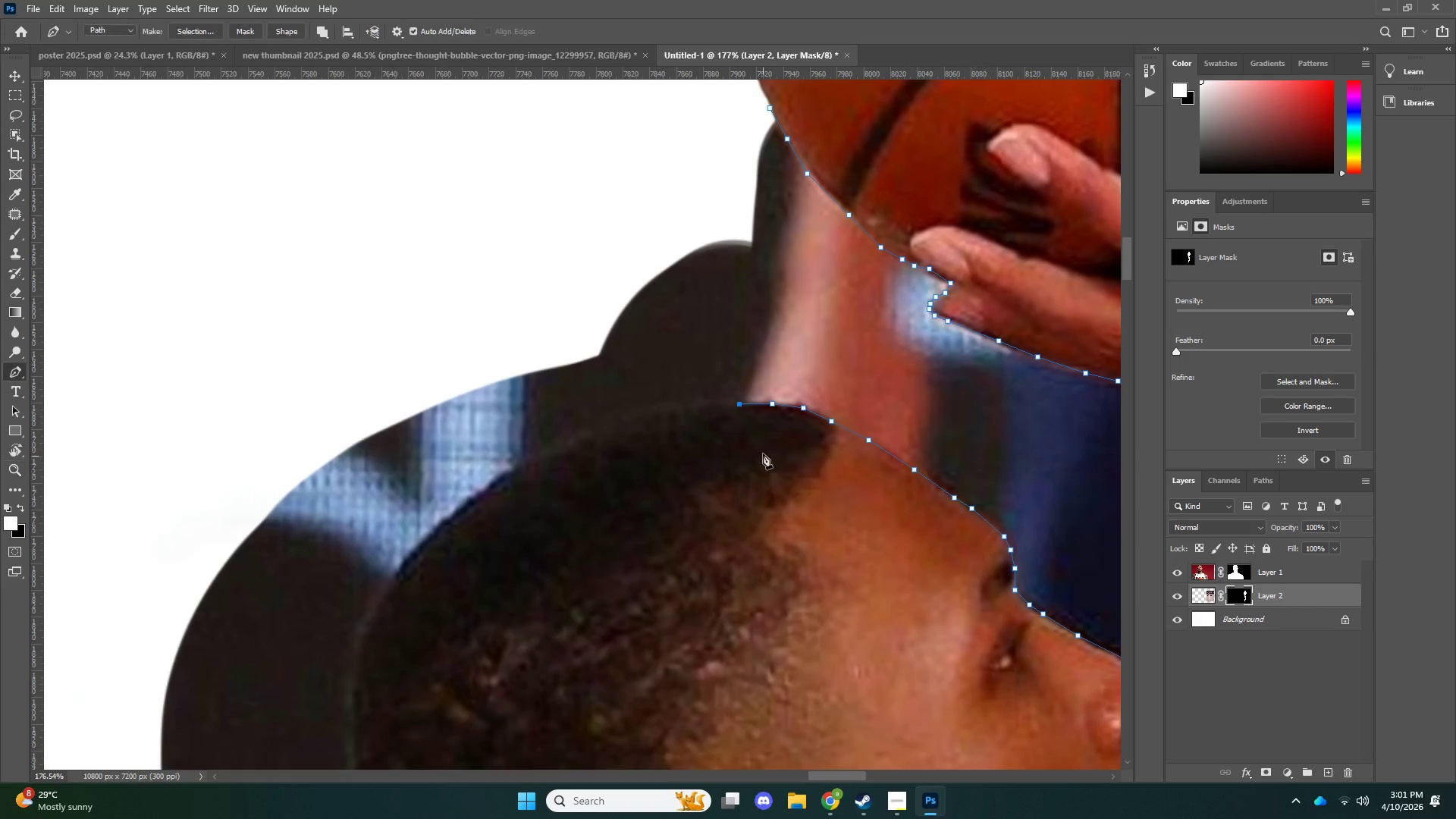 
key(P)
 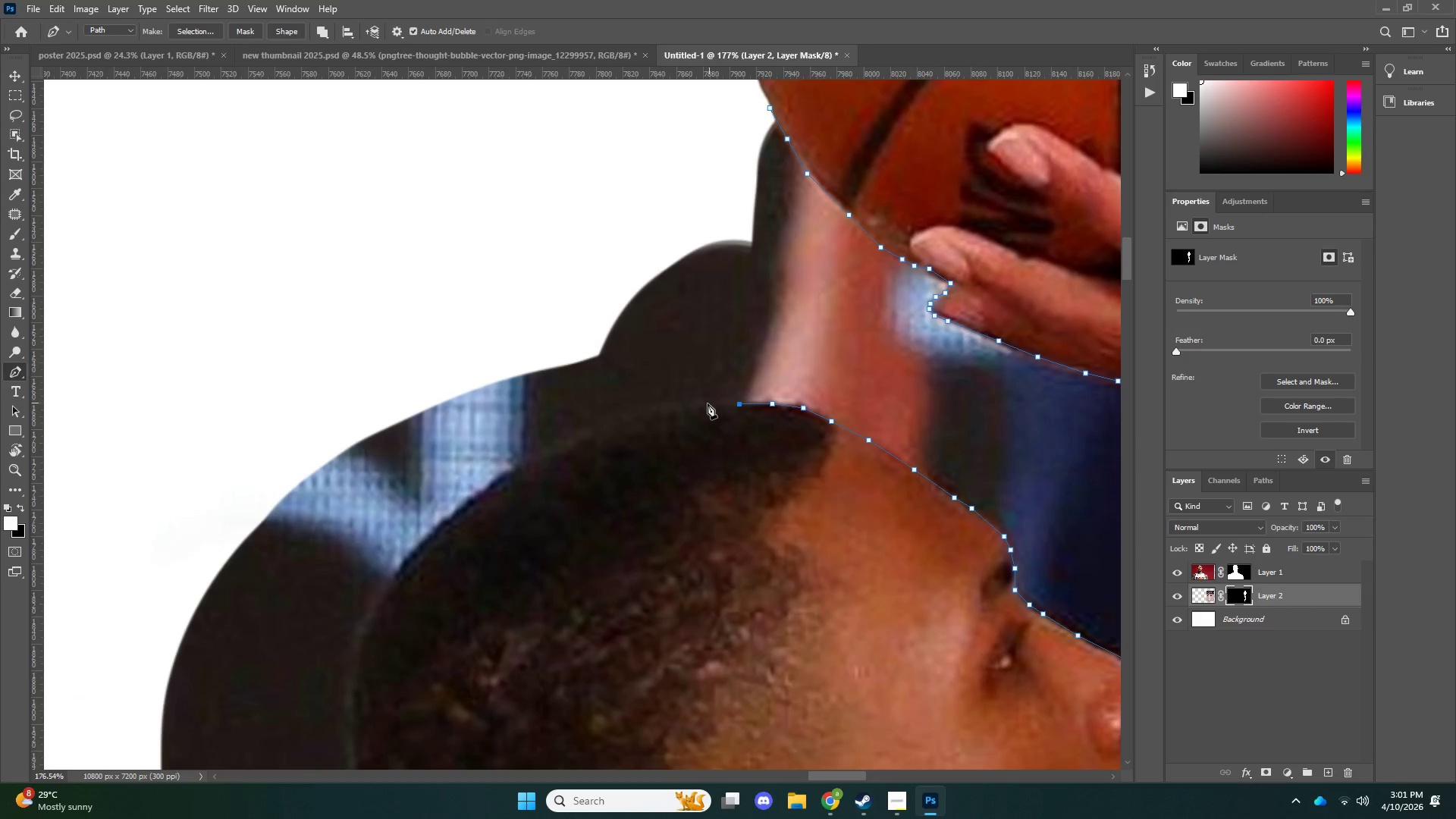 
left_click([707, 404])
 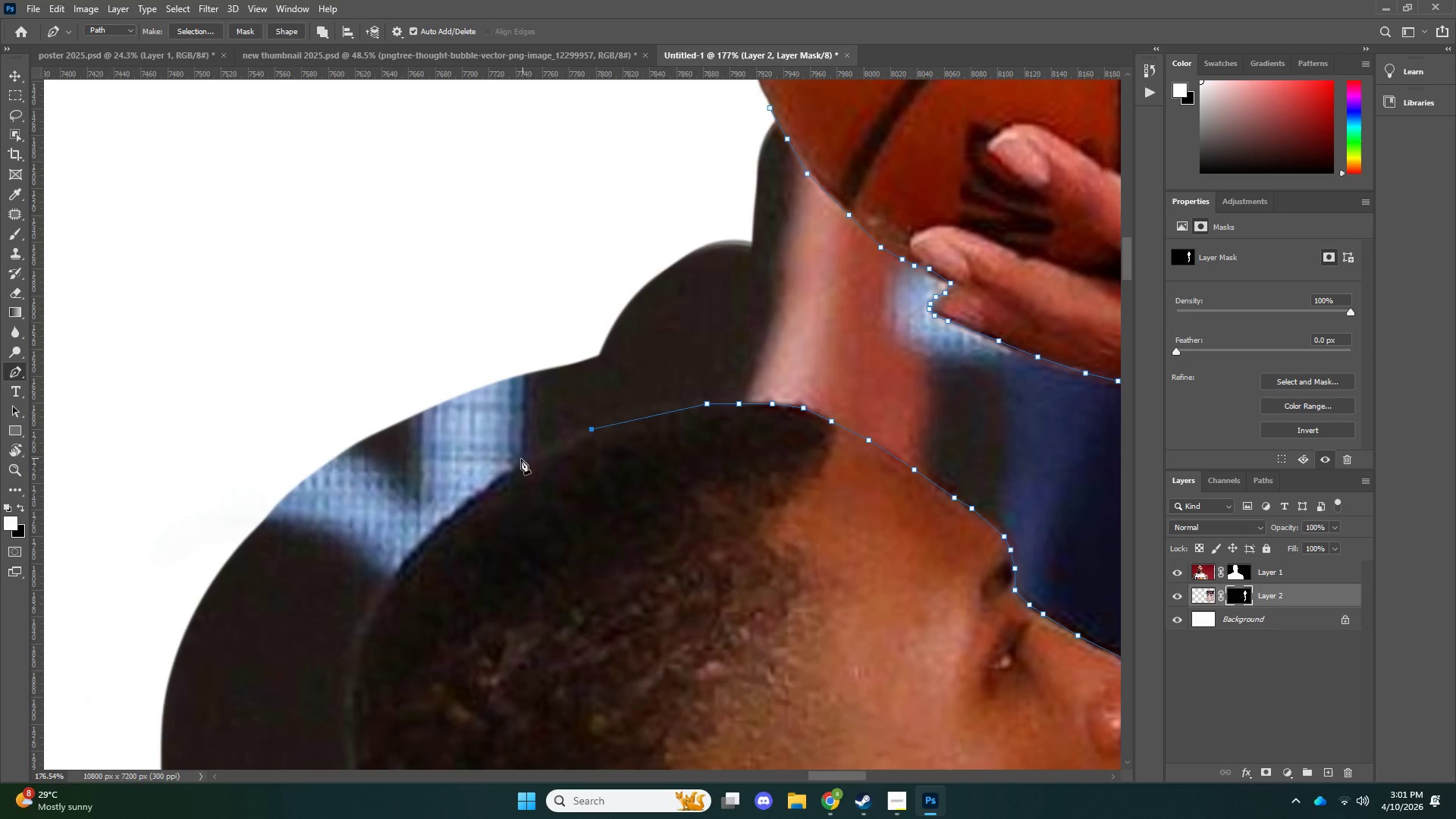 
left_click([515, 463])
 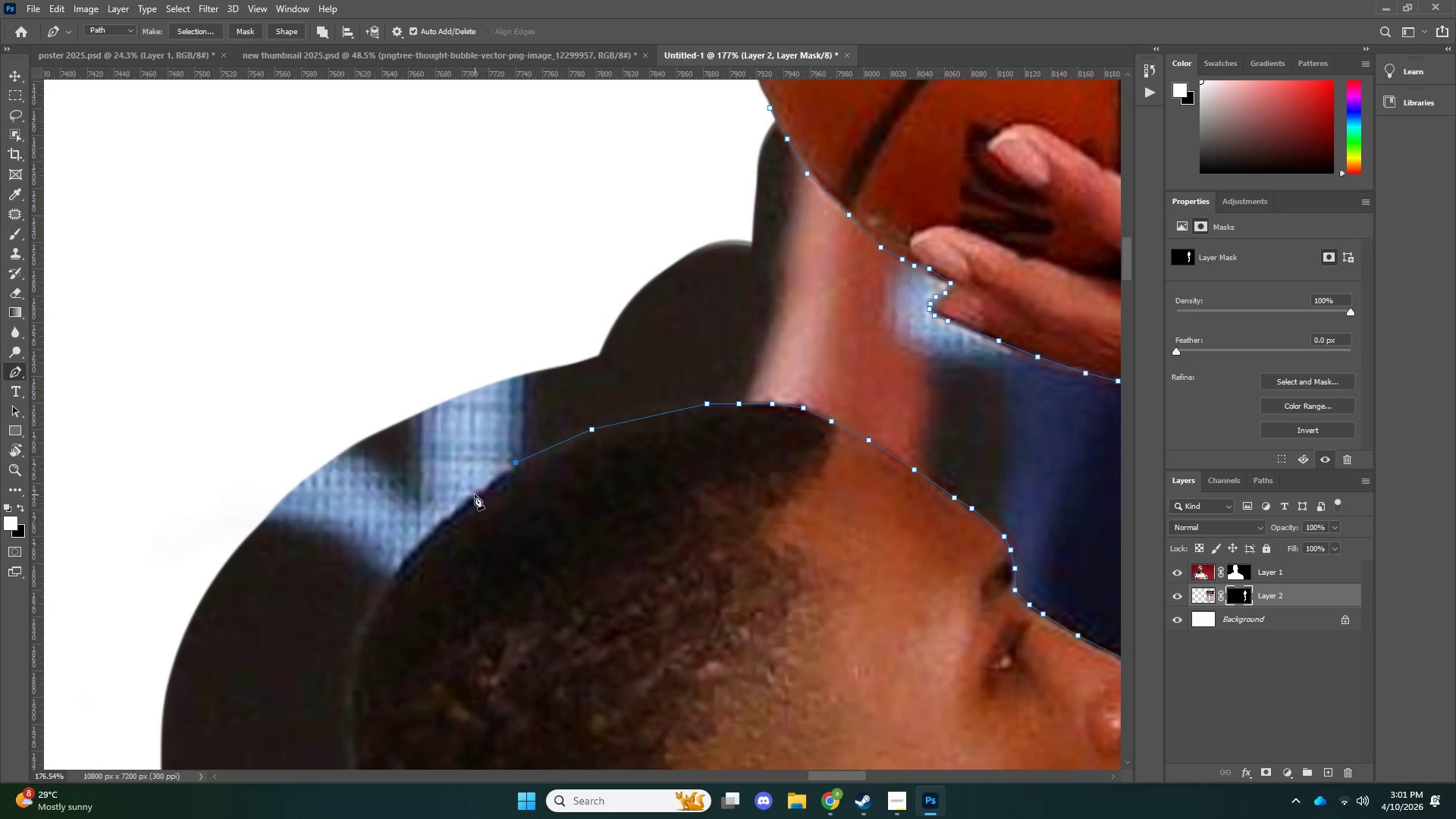 
left_click([475, 494])
 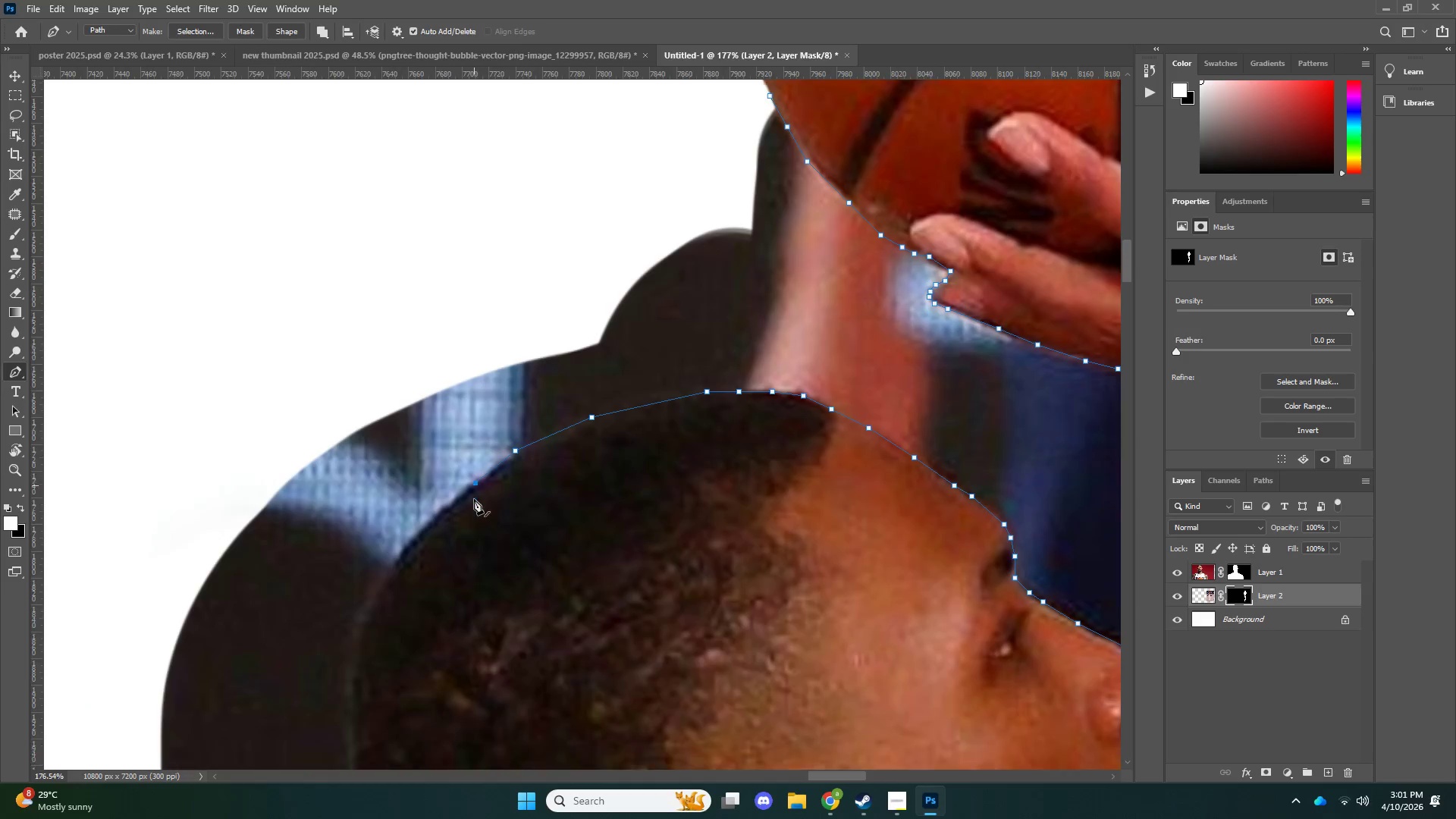 
scroll: coordinate [463, 482], scroll_direction: down, amount: 13.0
 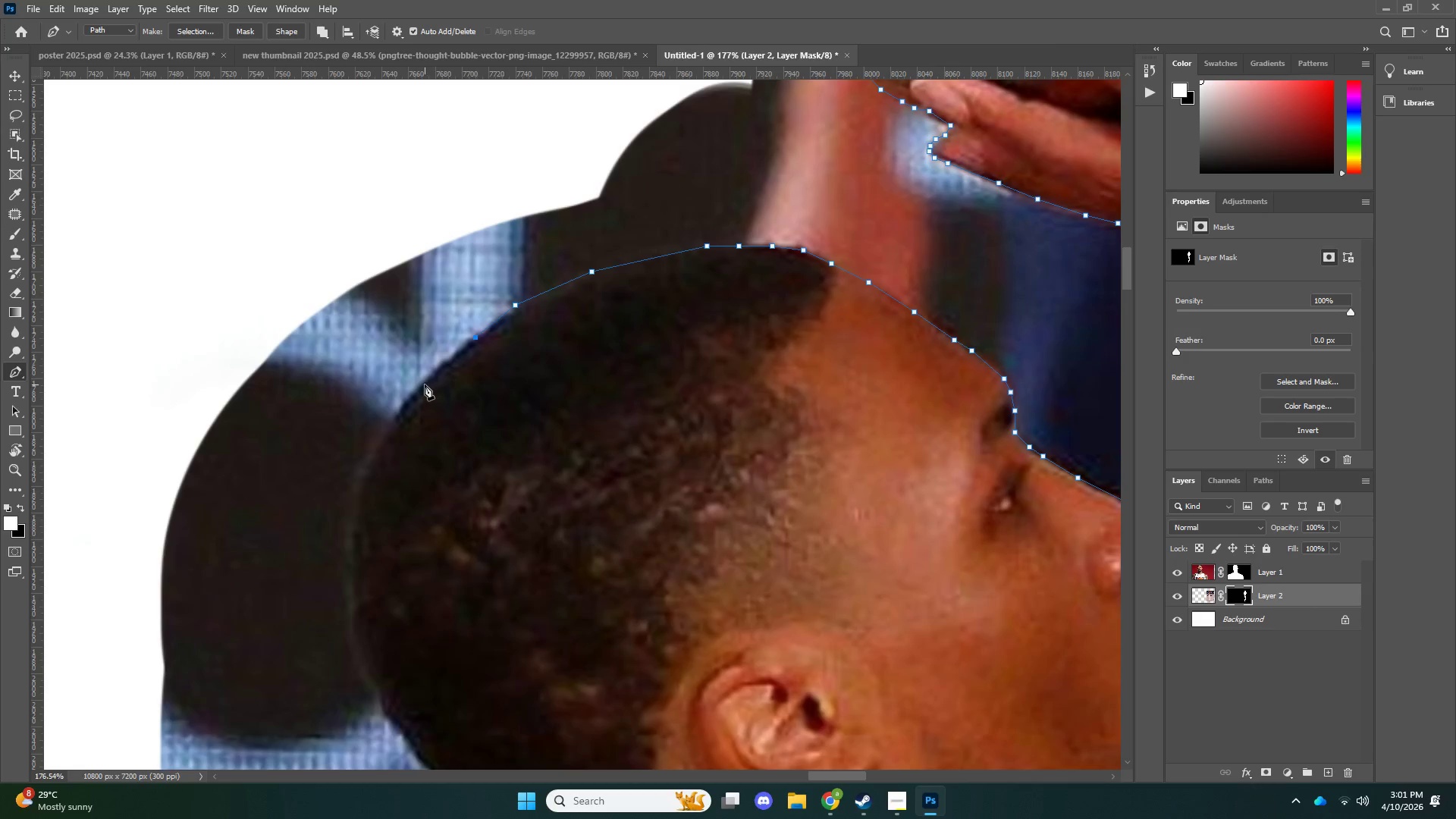 
left_click([422, 384])
 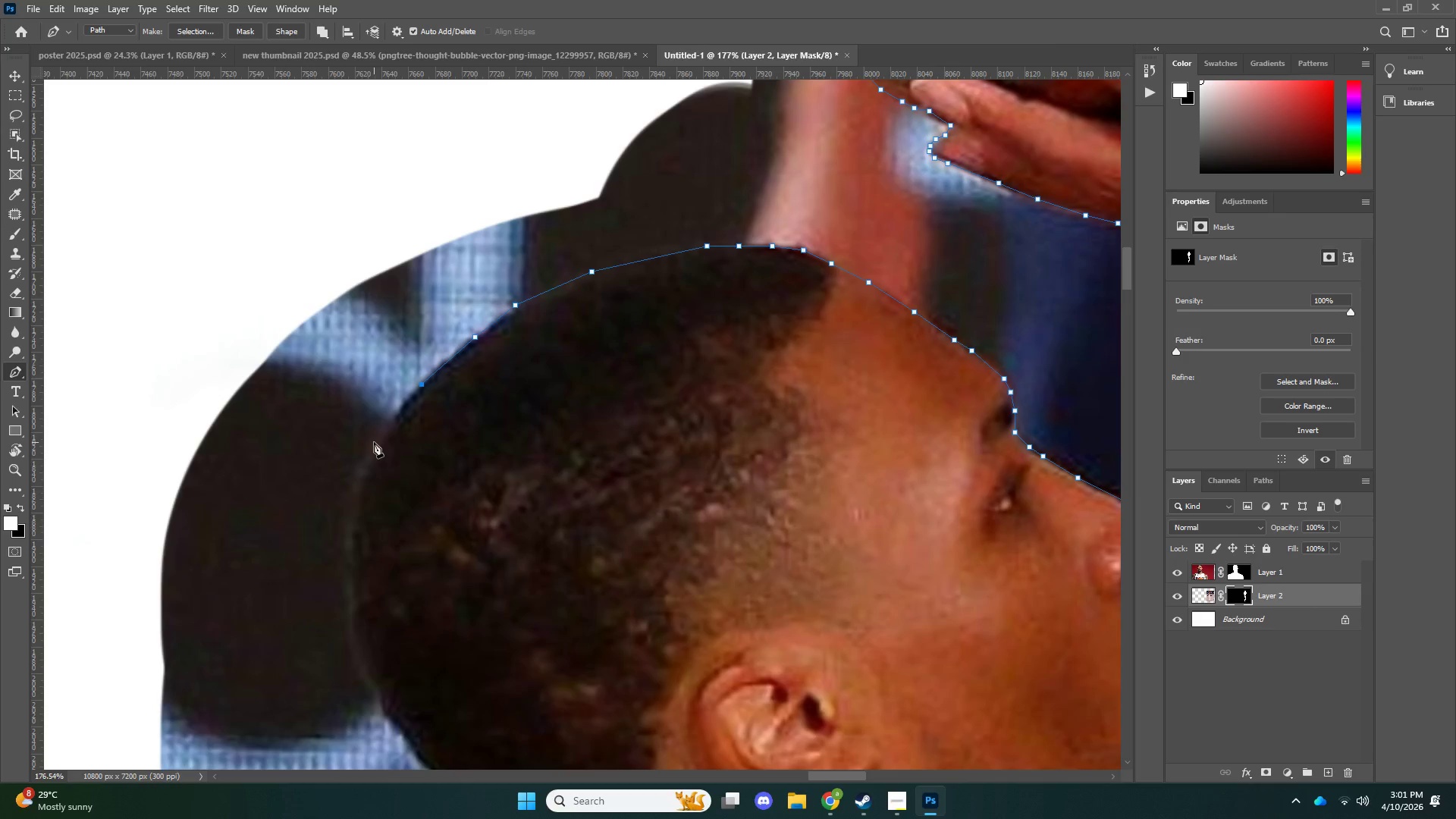 
left_click([374, 446])
 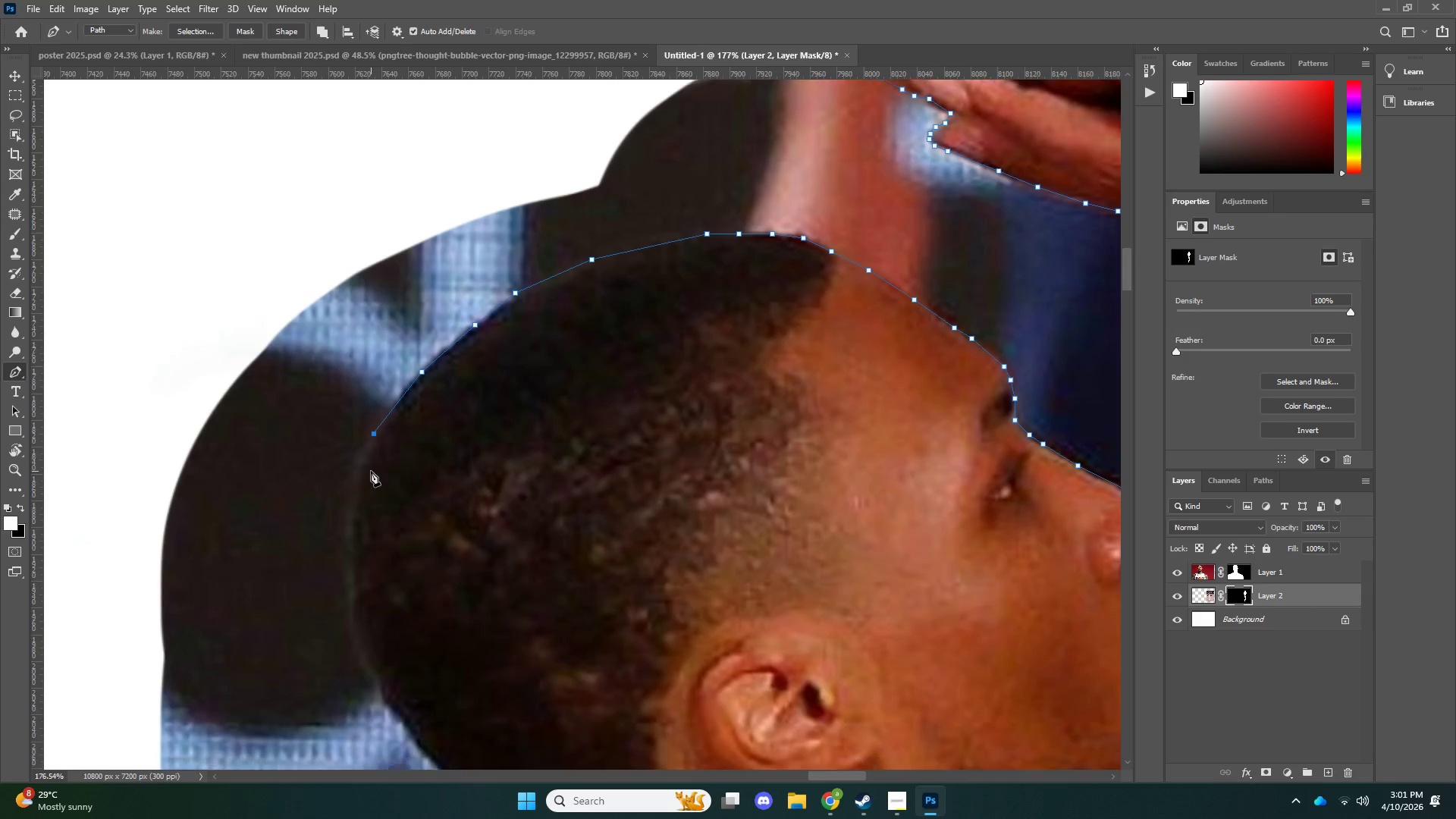 
scroll: coordinate [360, 457], scroll_direction: down, amount: 13.0
 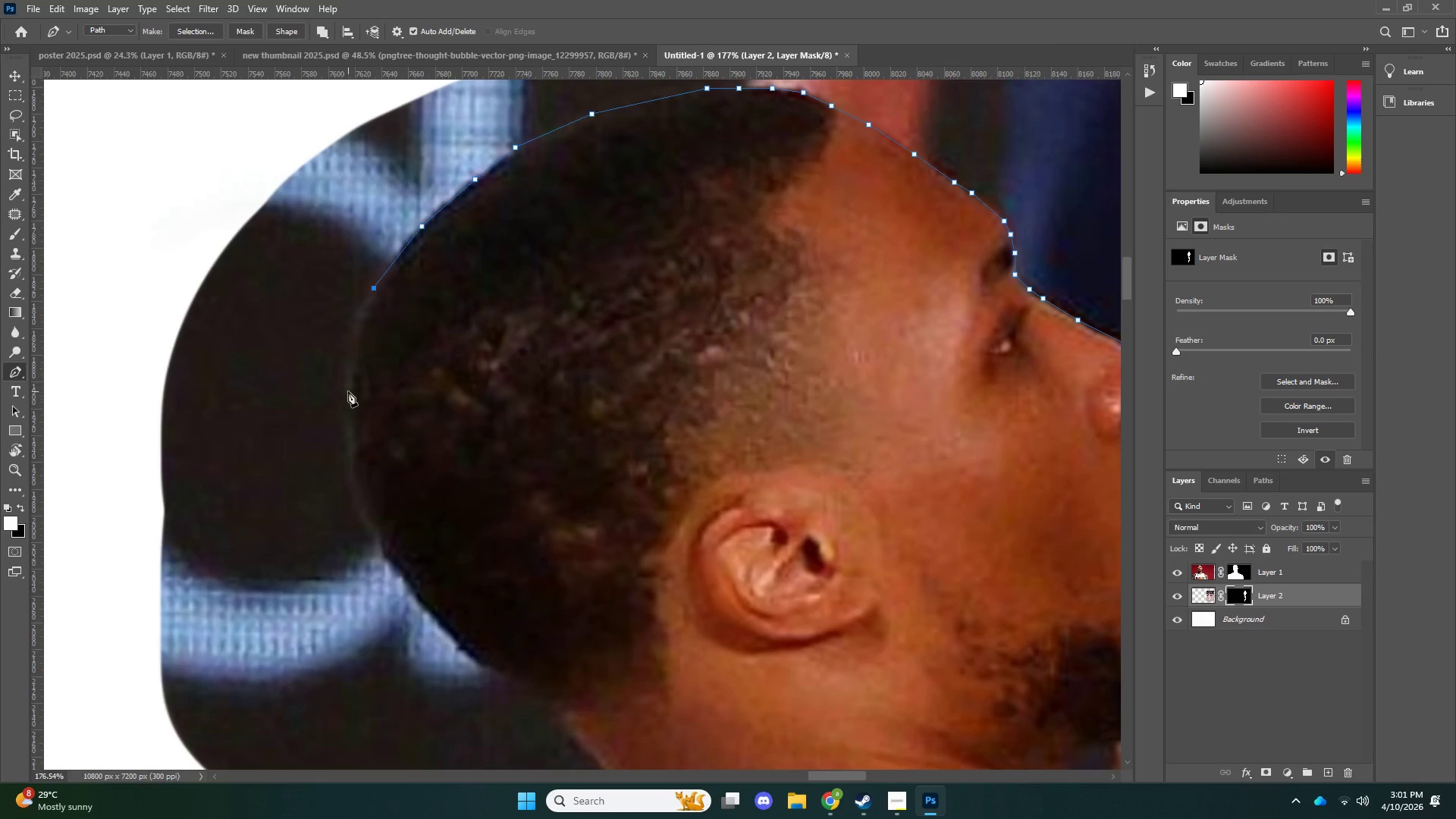 
left_click([348, 391])
 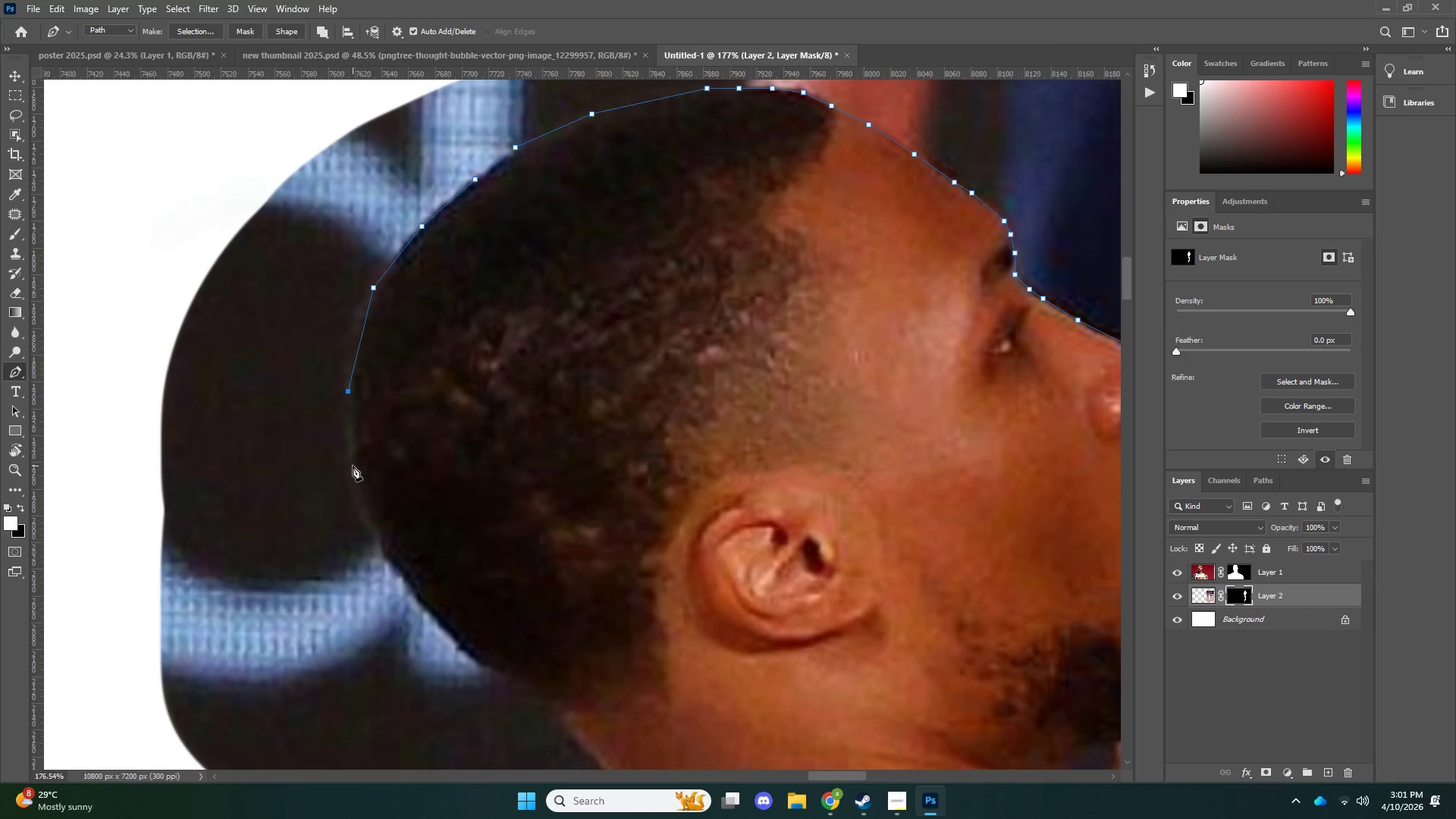 
left_click([353, 466])
 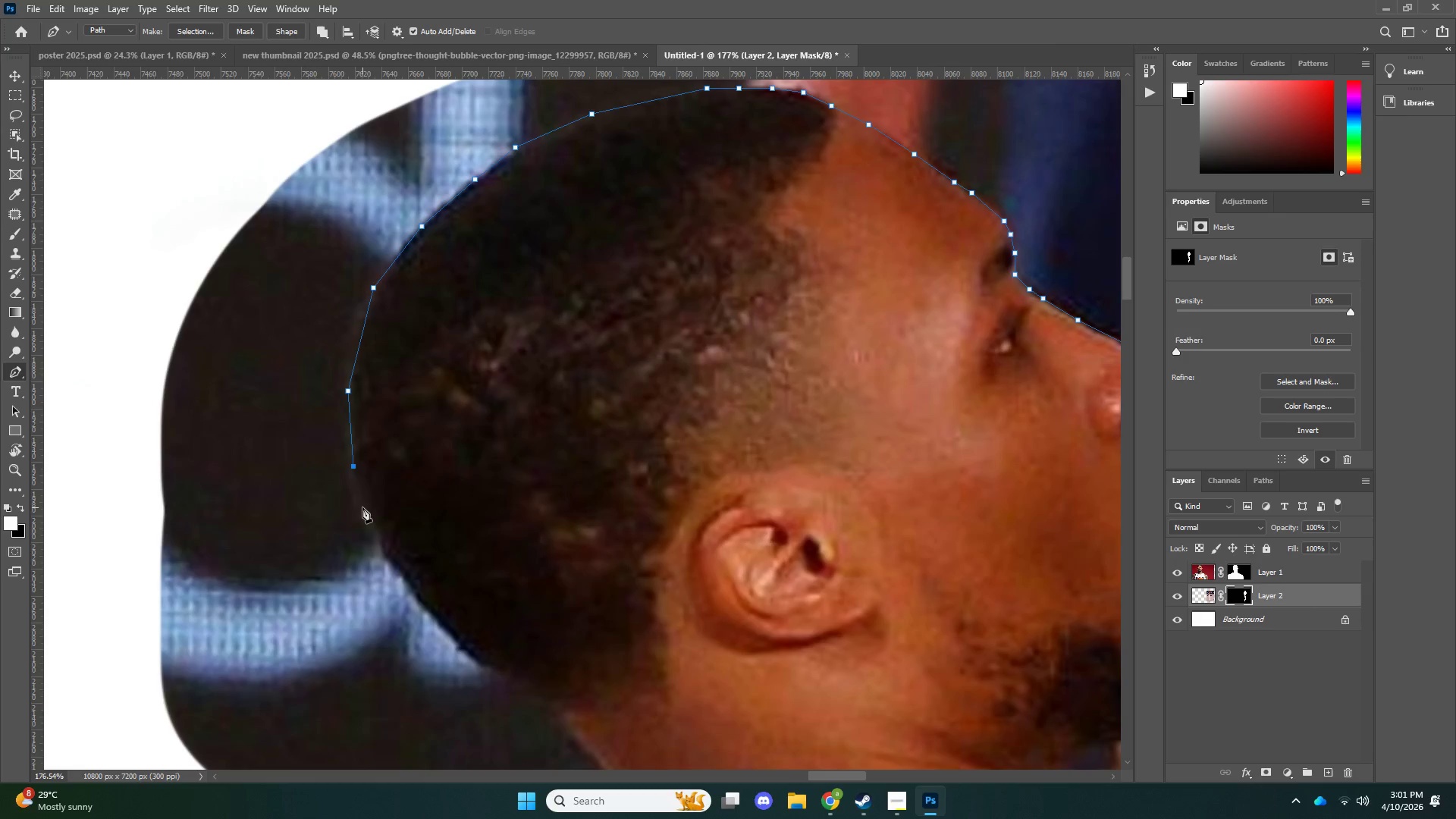 
left_click([362, 507])
 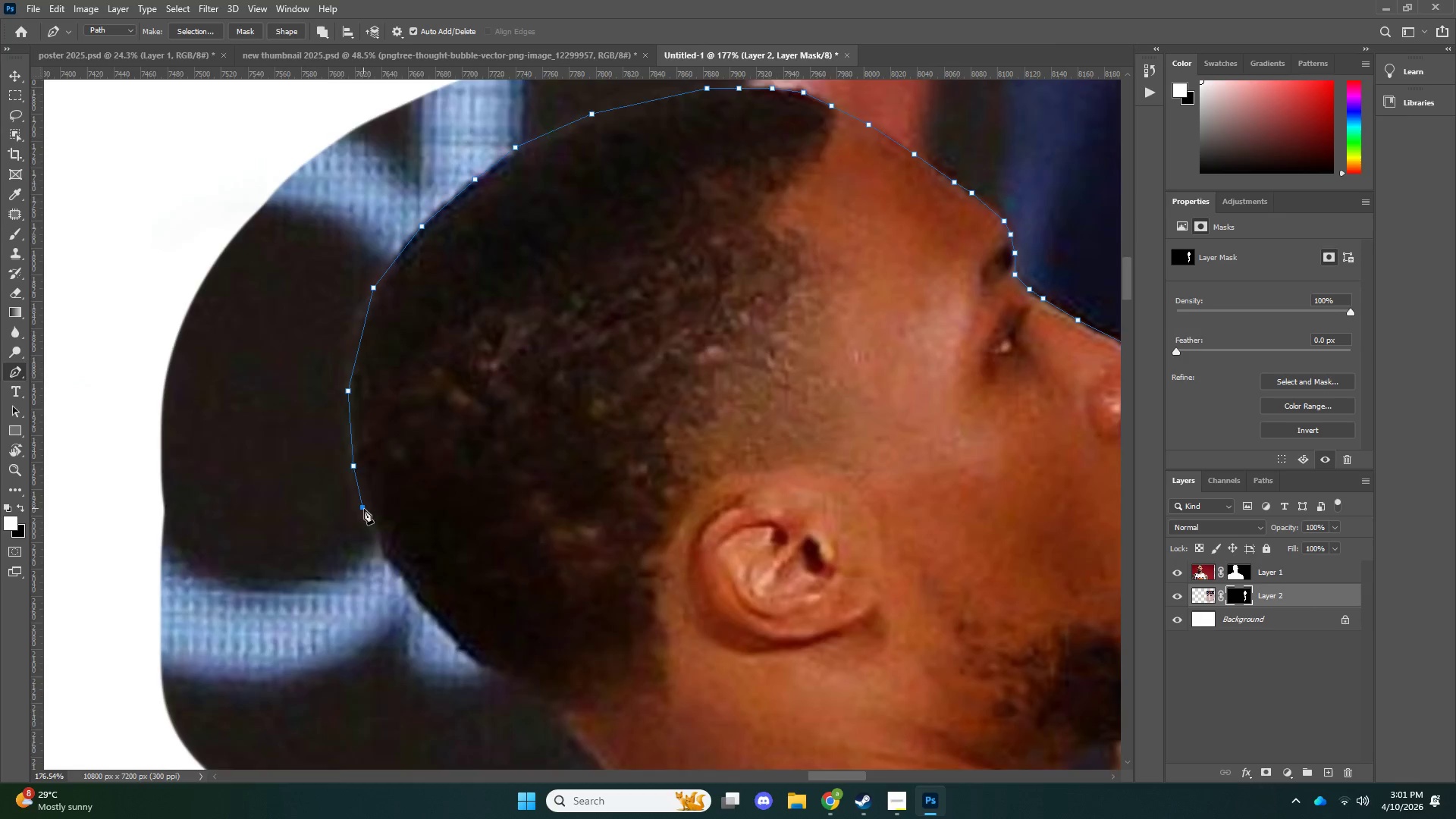 
scroll: coordinate [384, 477], scroll_direction: down, amount: 14.0
 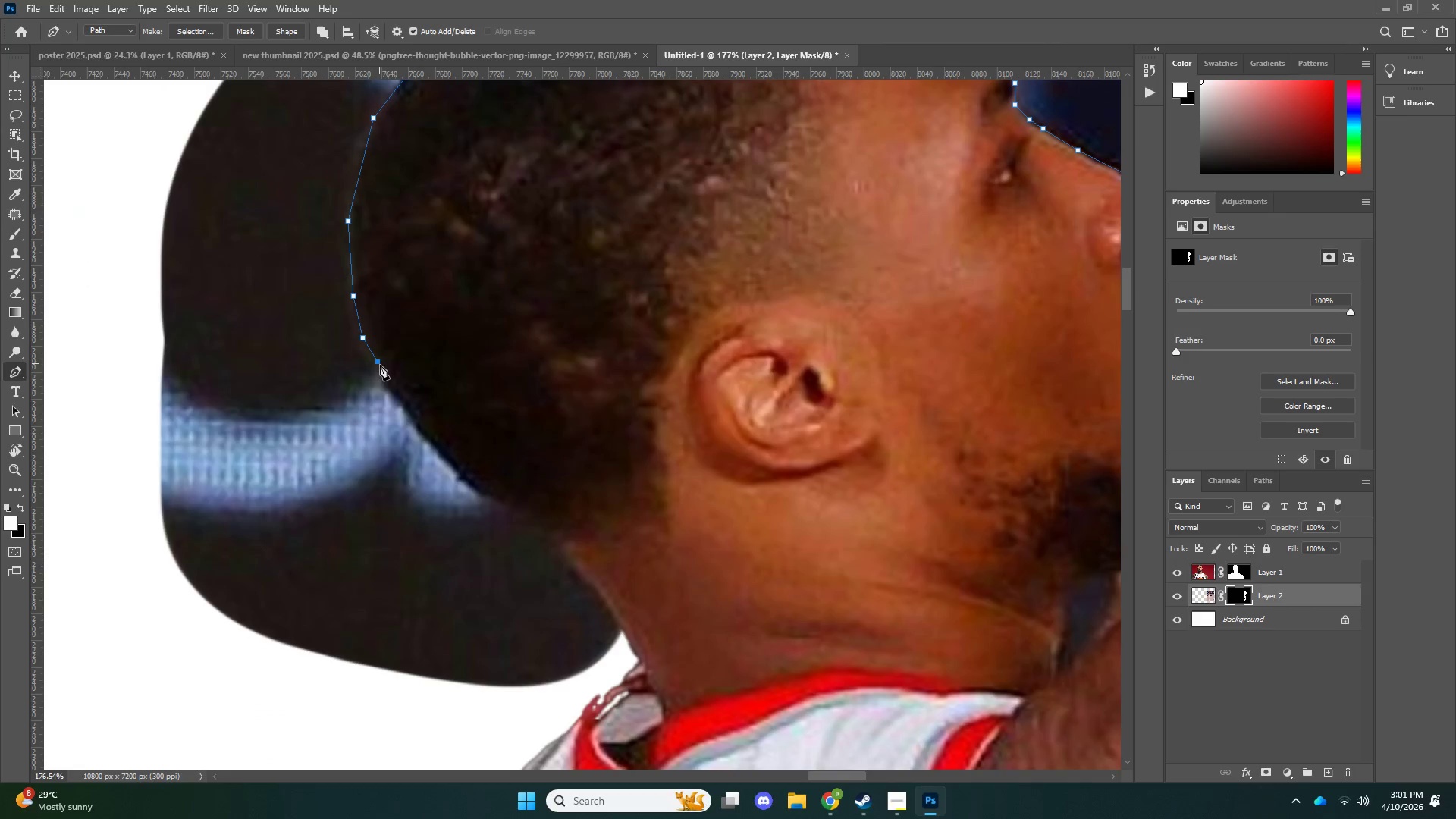 
double_click([384, 383])
 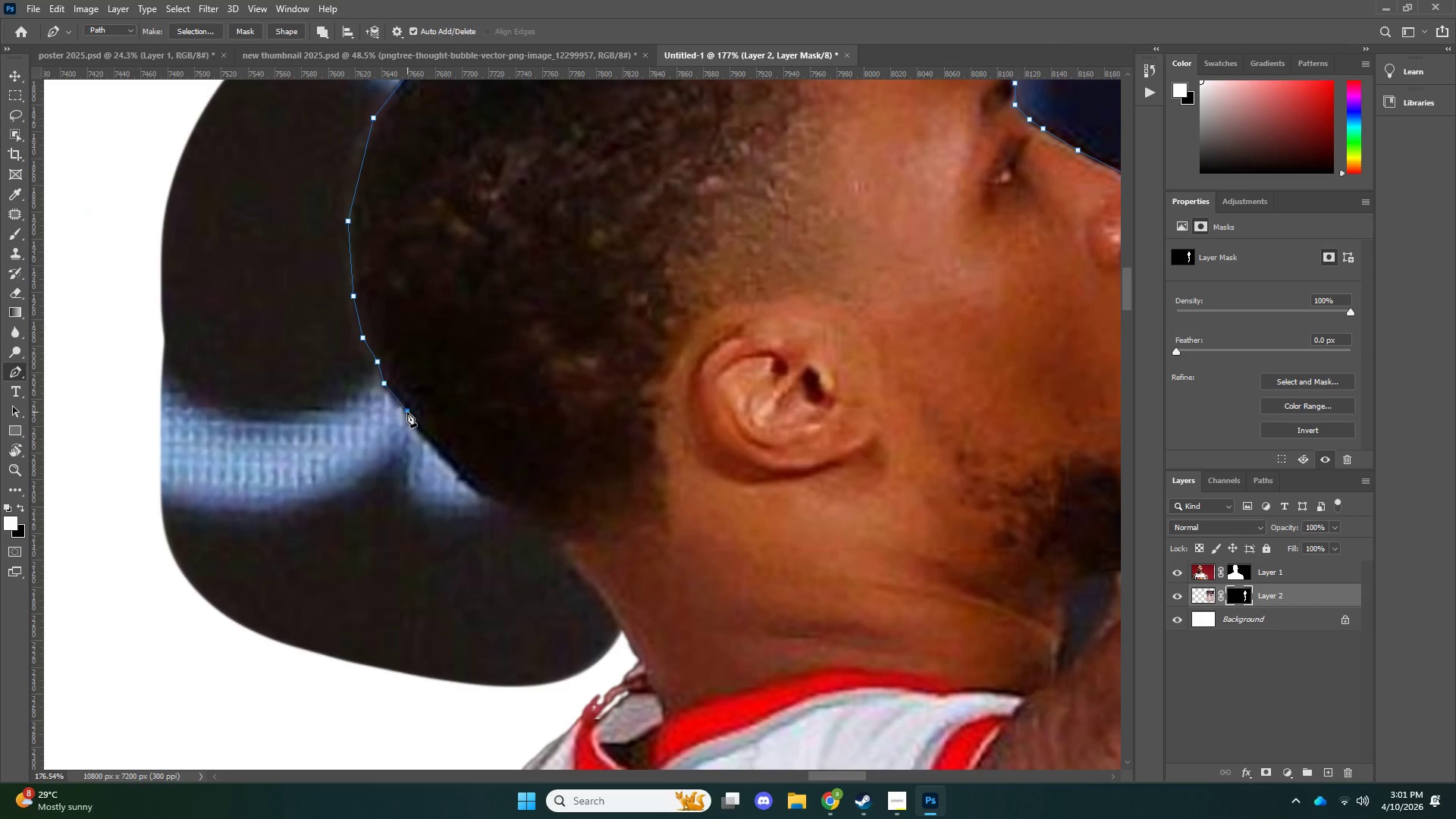 
triple_click([407, 412])
 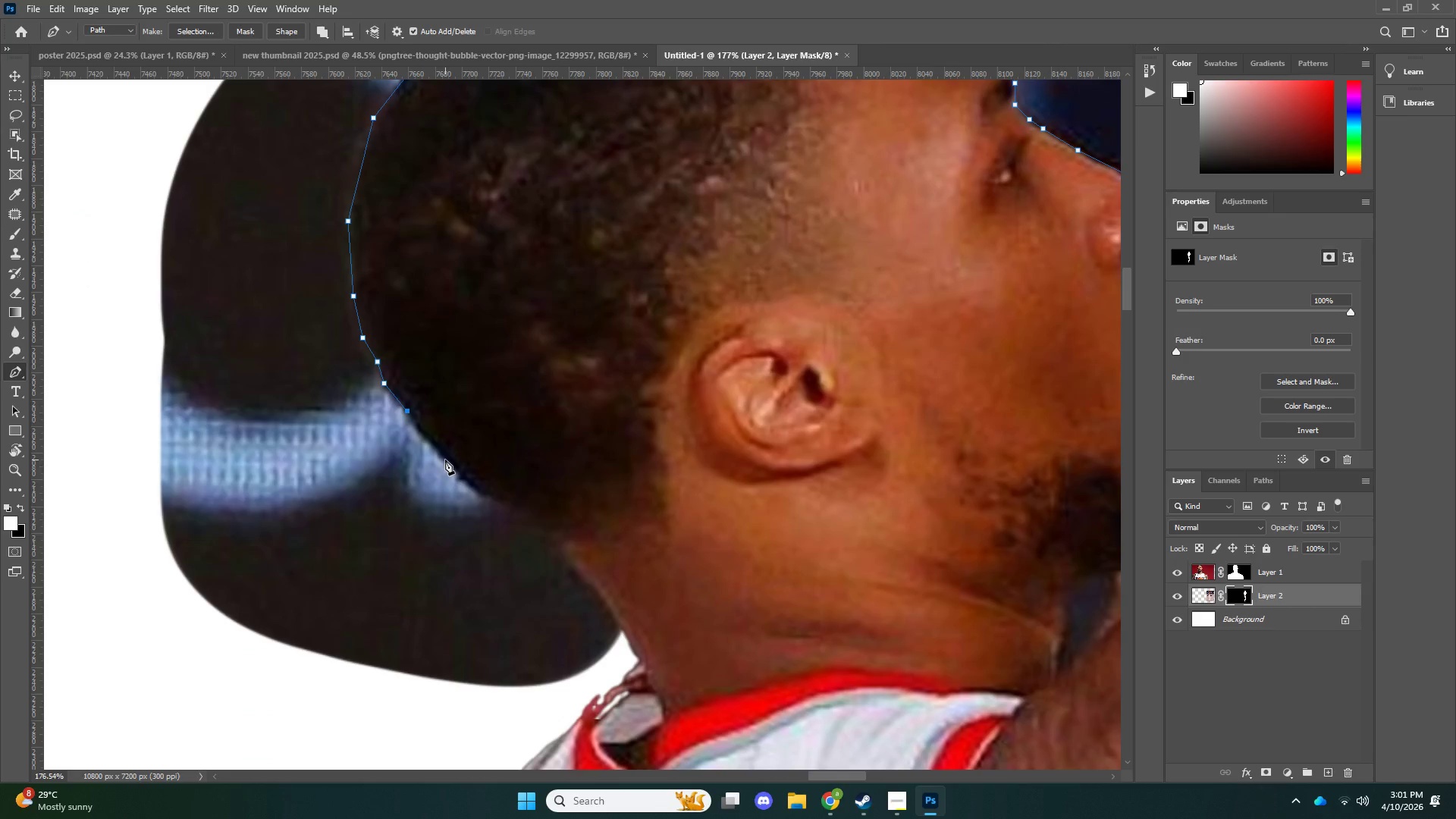 
left_click([445, 460])
 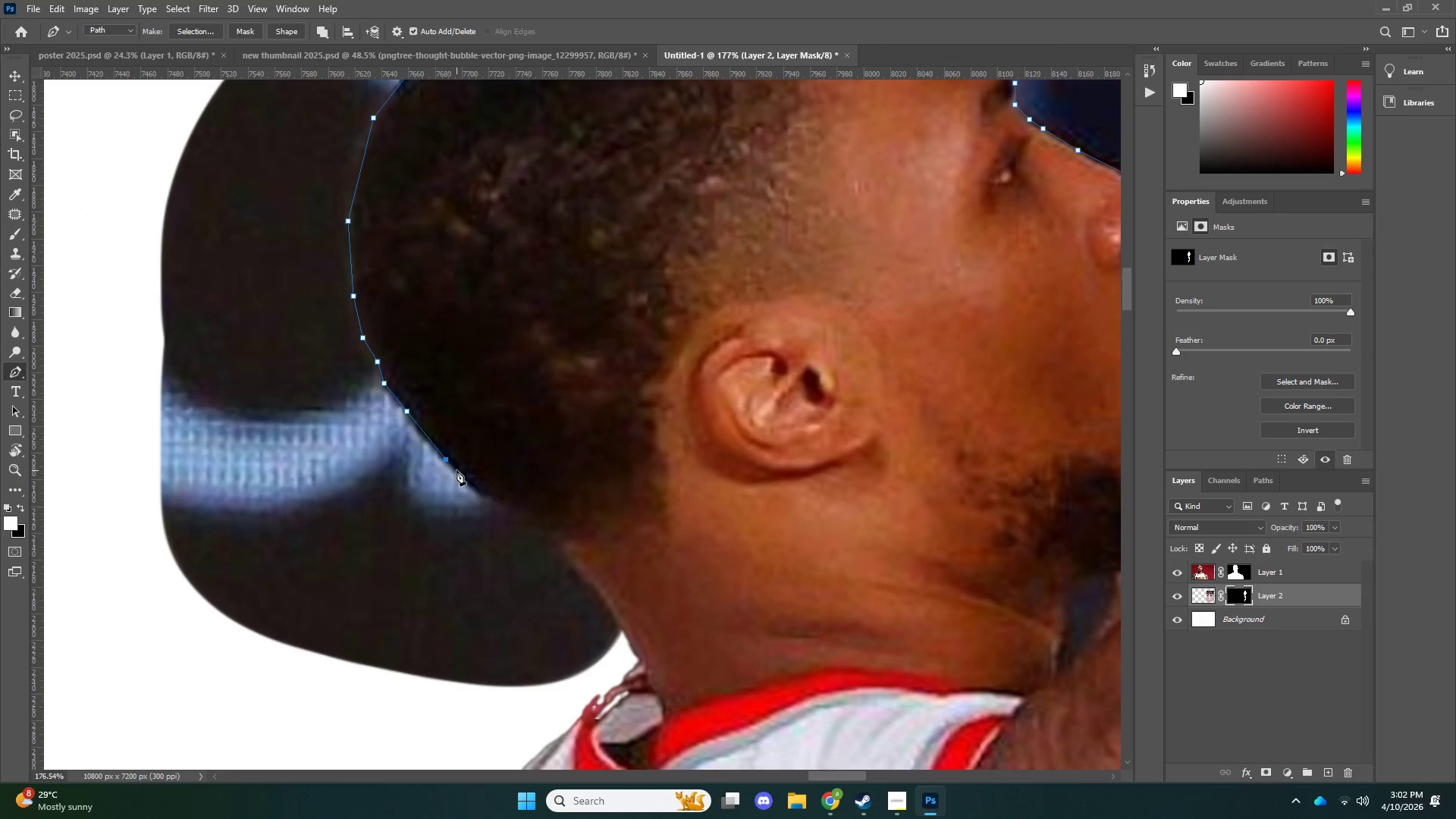 
key(Control+ControlLeft)
 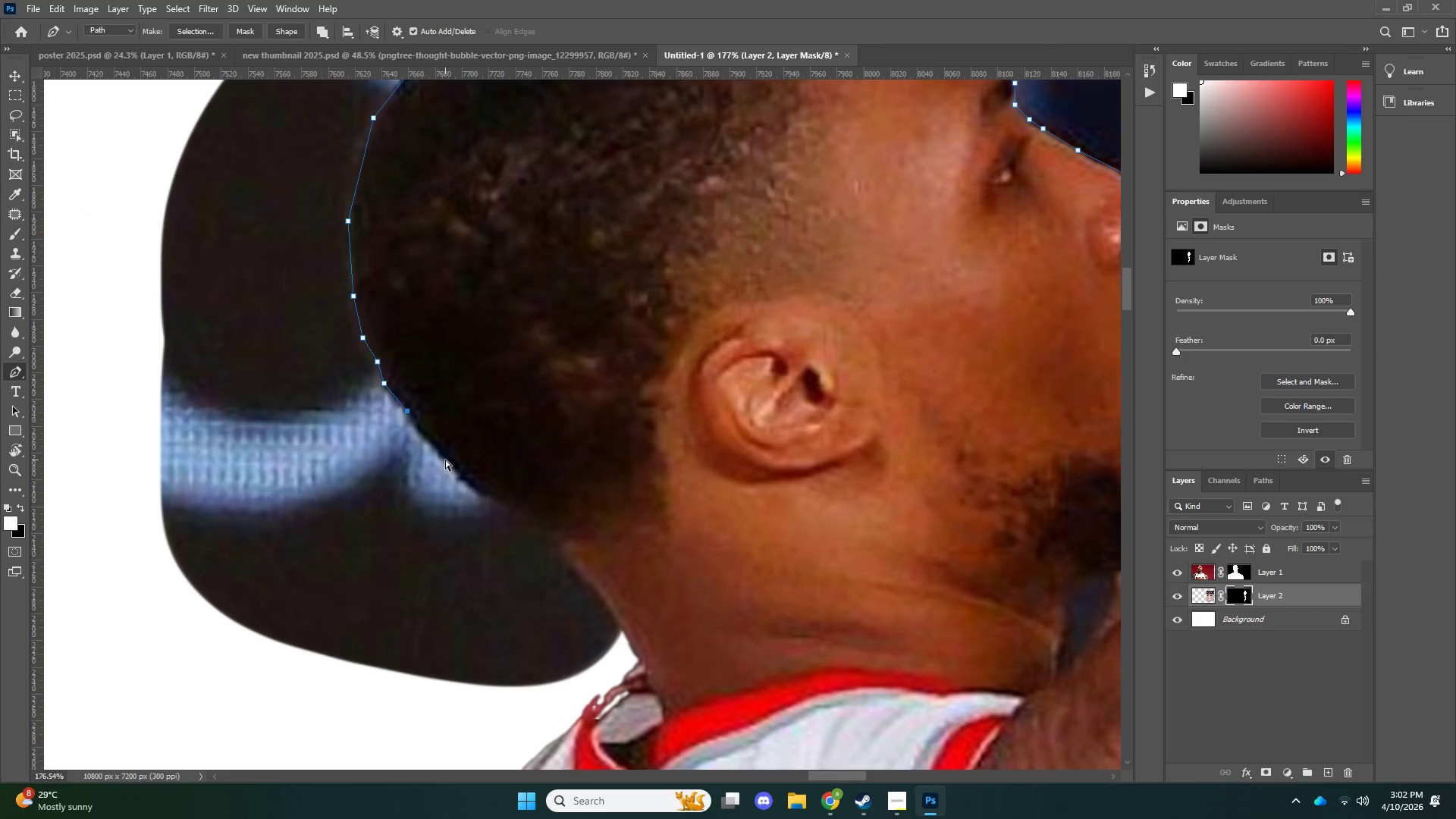 
key(Control+Z)
 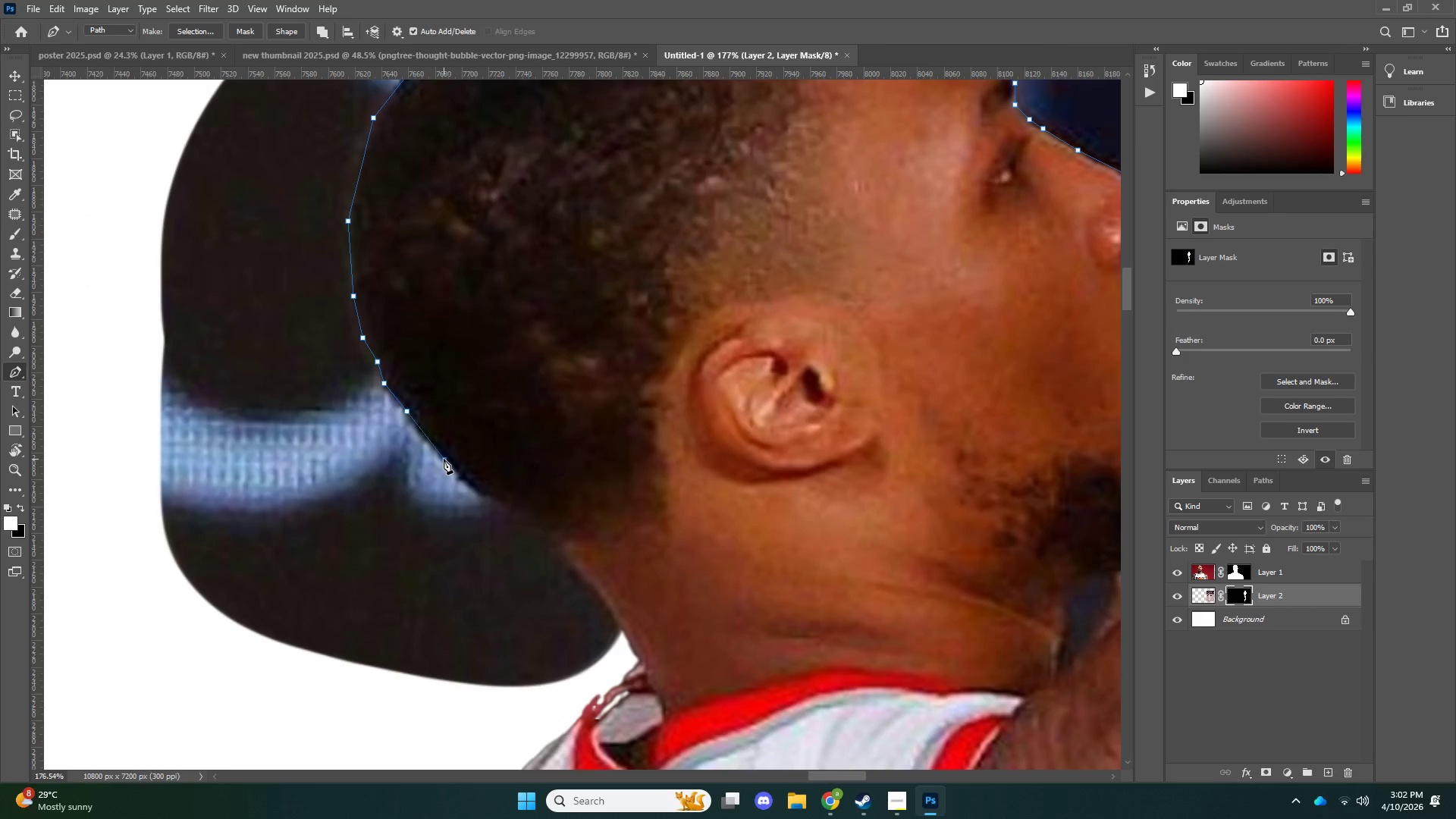 
left_click([444, 459])
 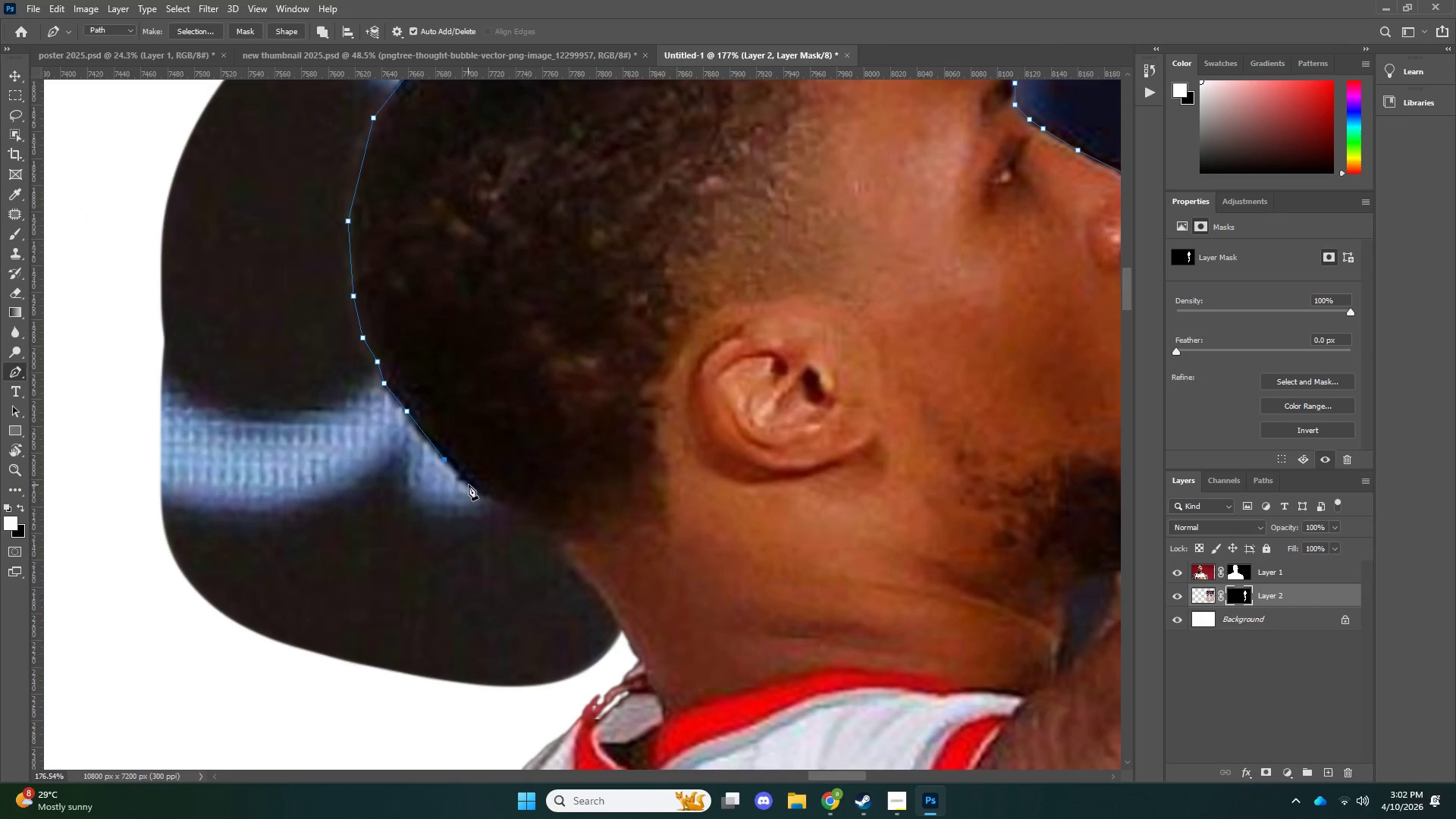 
left_click([469, 485])
 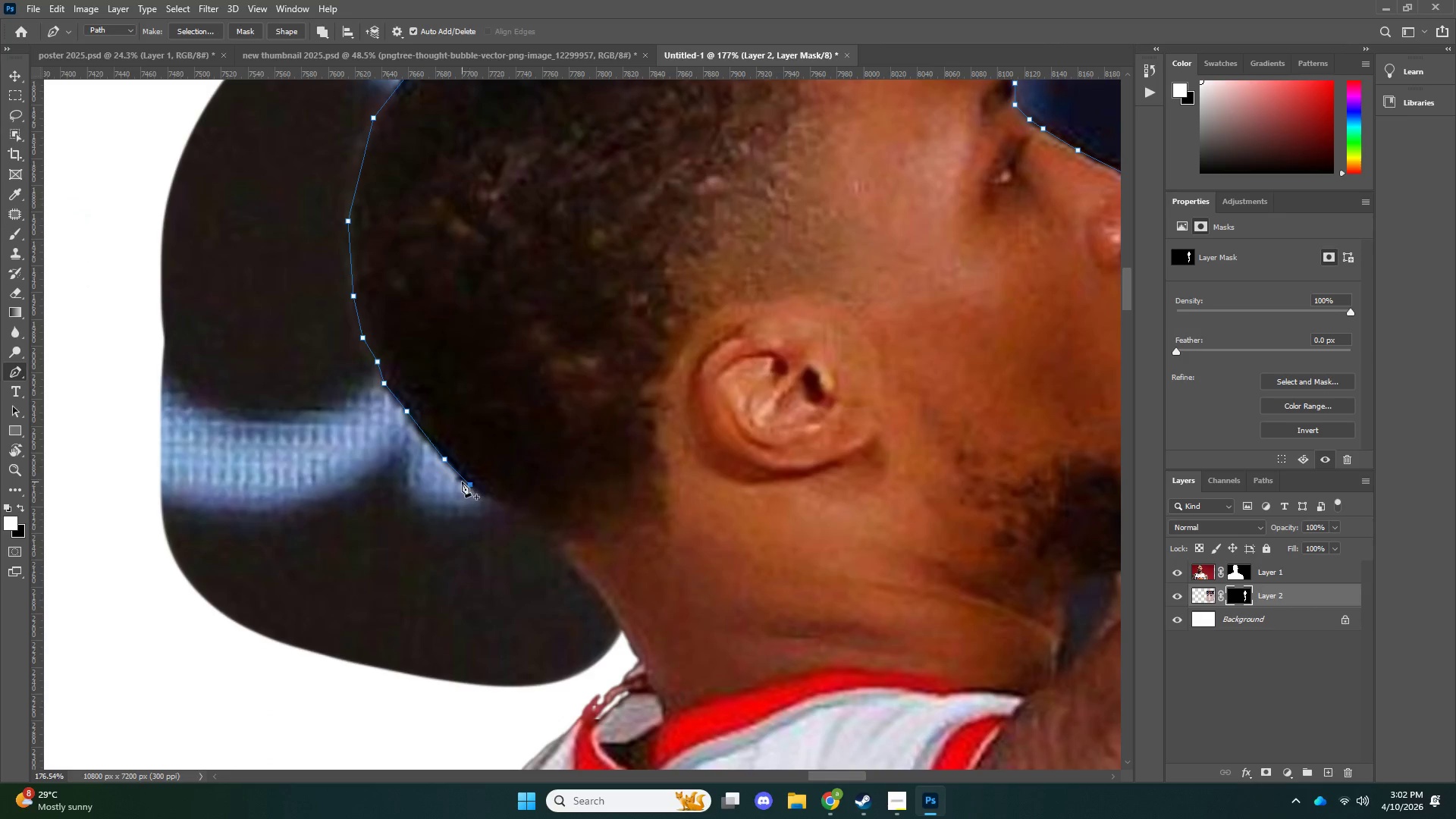 
key(Control+Z)
 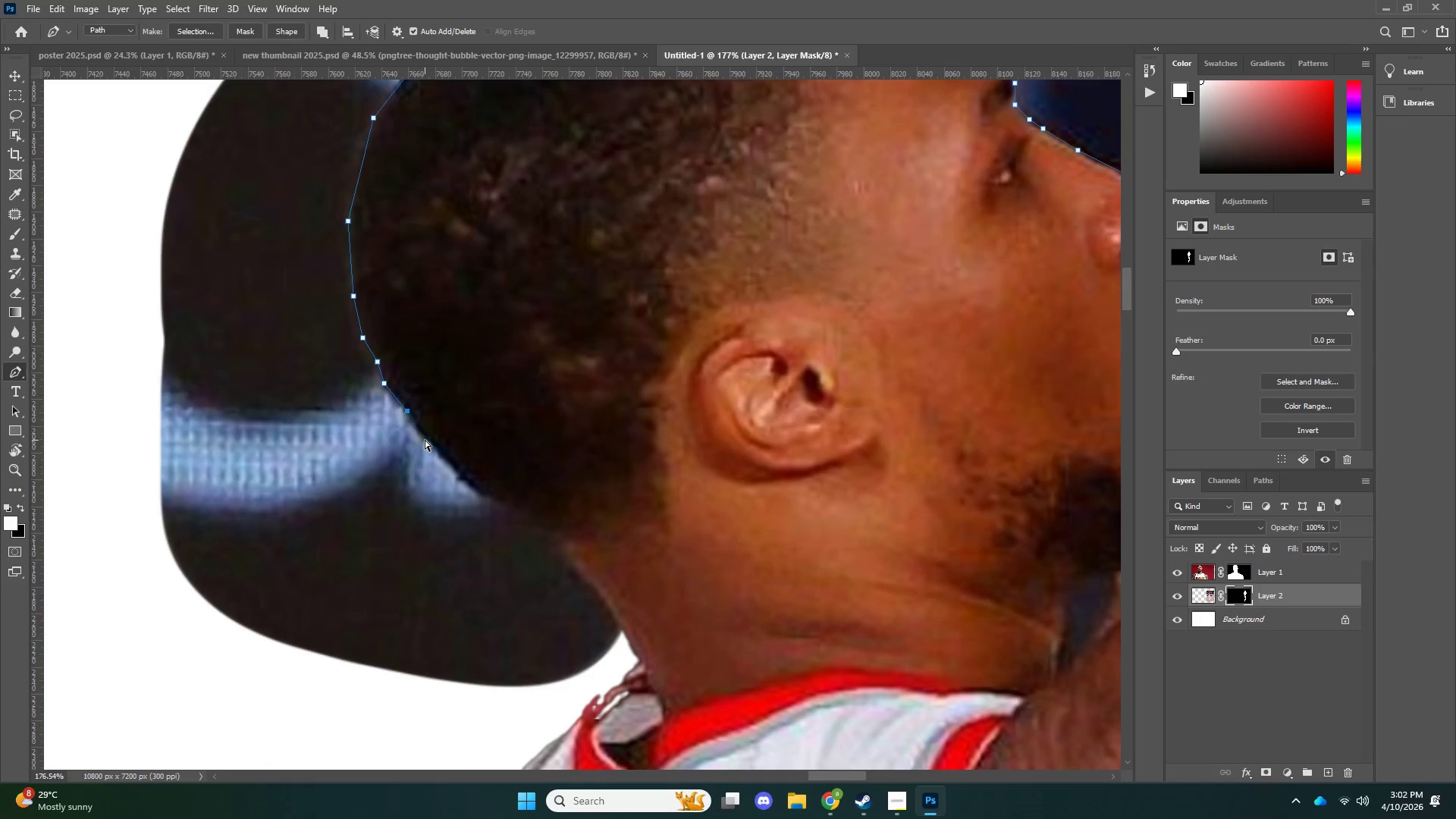 
key(Control+Z)
 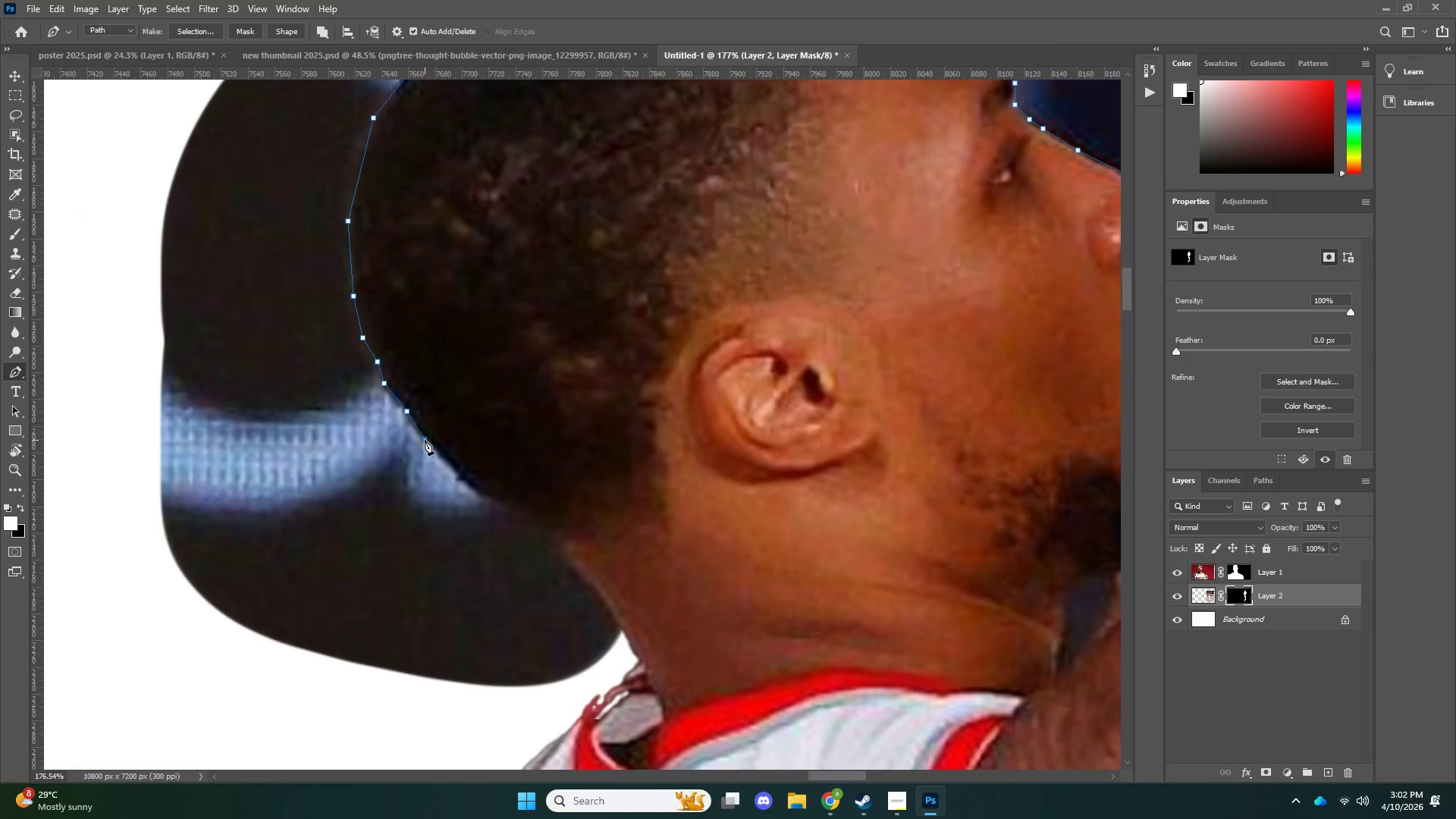 
left_click([425, 440])
 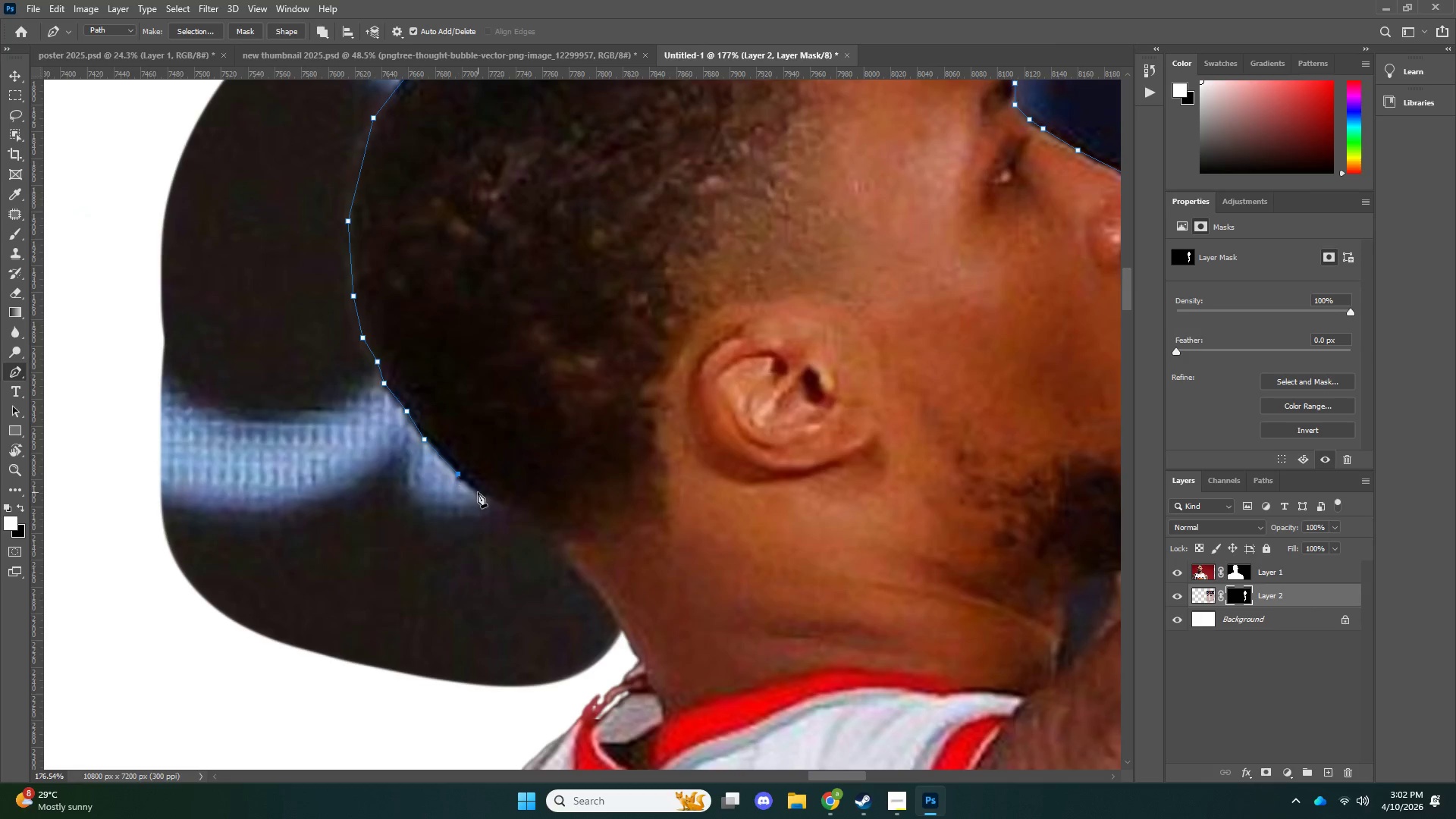 
double_click([478, 492])
 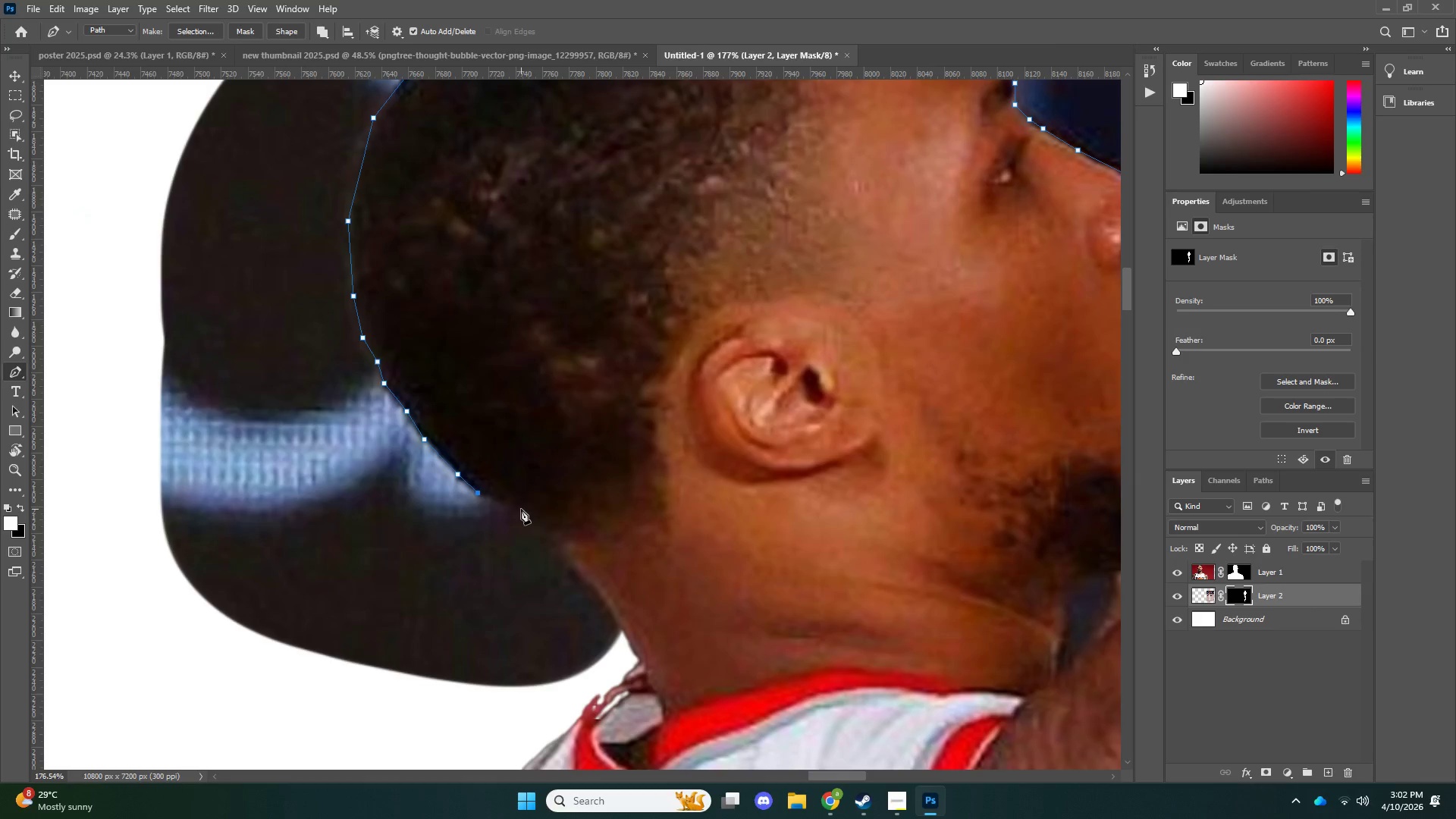 
triple_click([521, 509])
 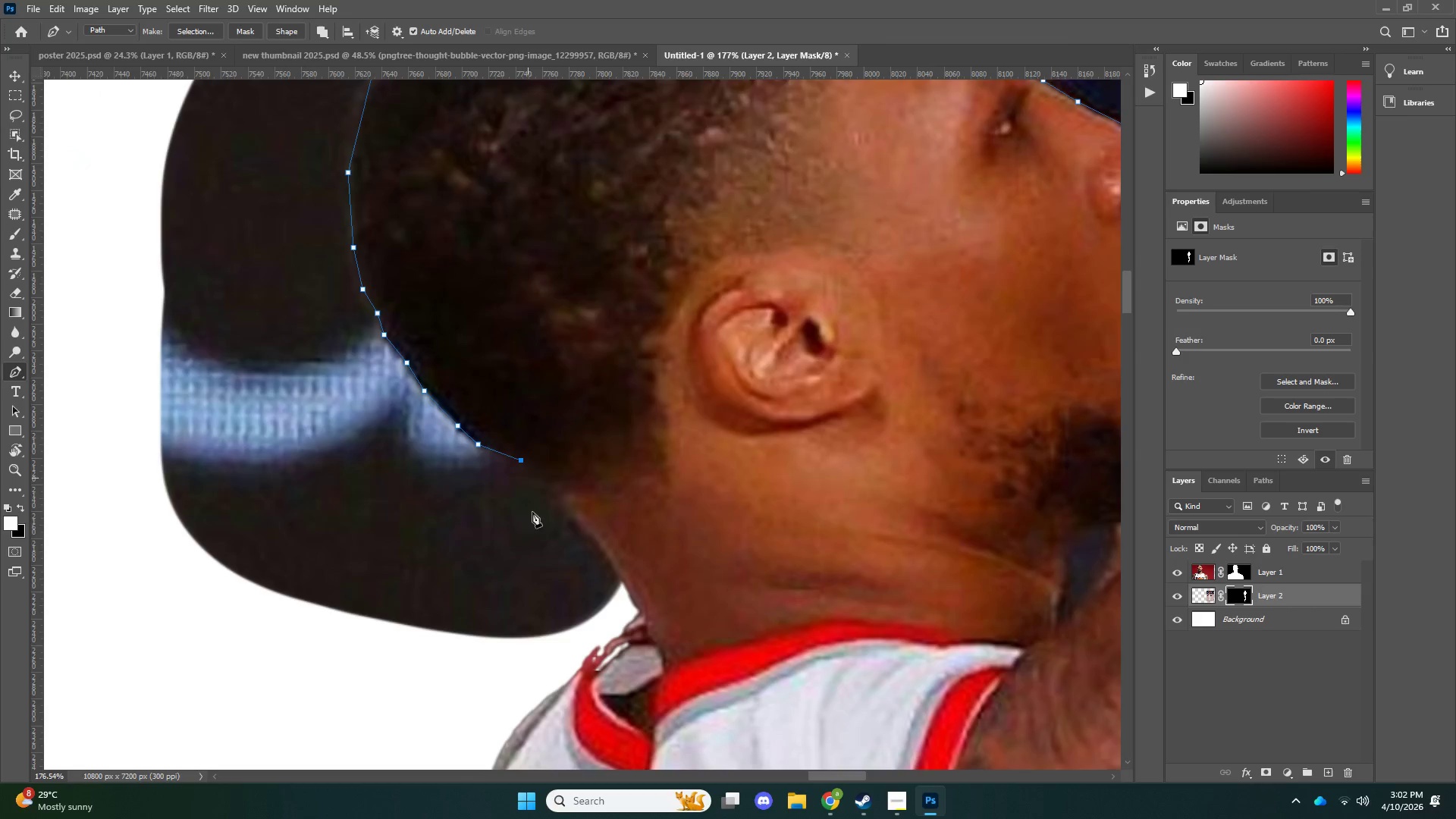 
scroll: coordinate [562, 467], scroll_direction: down, amount: 14.0
 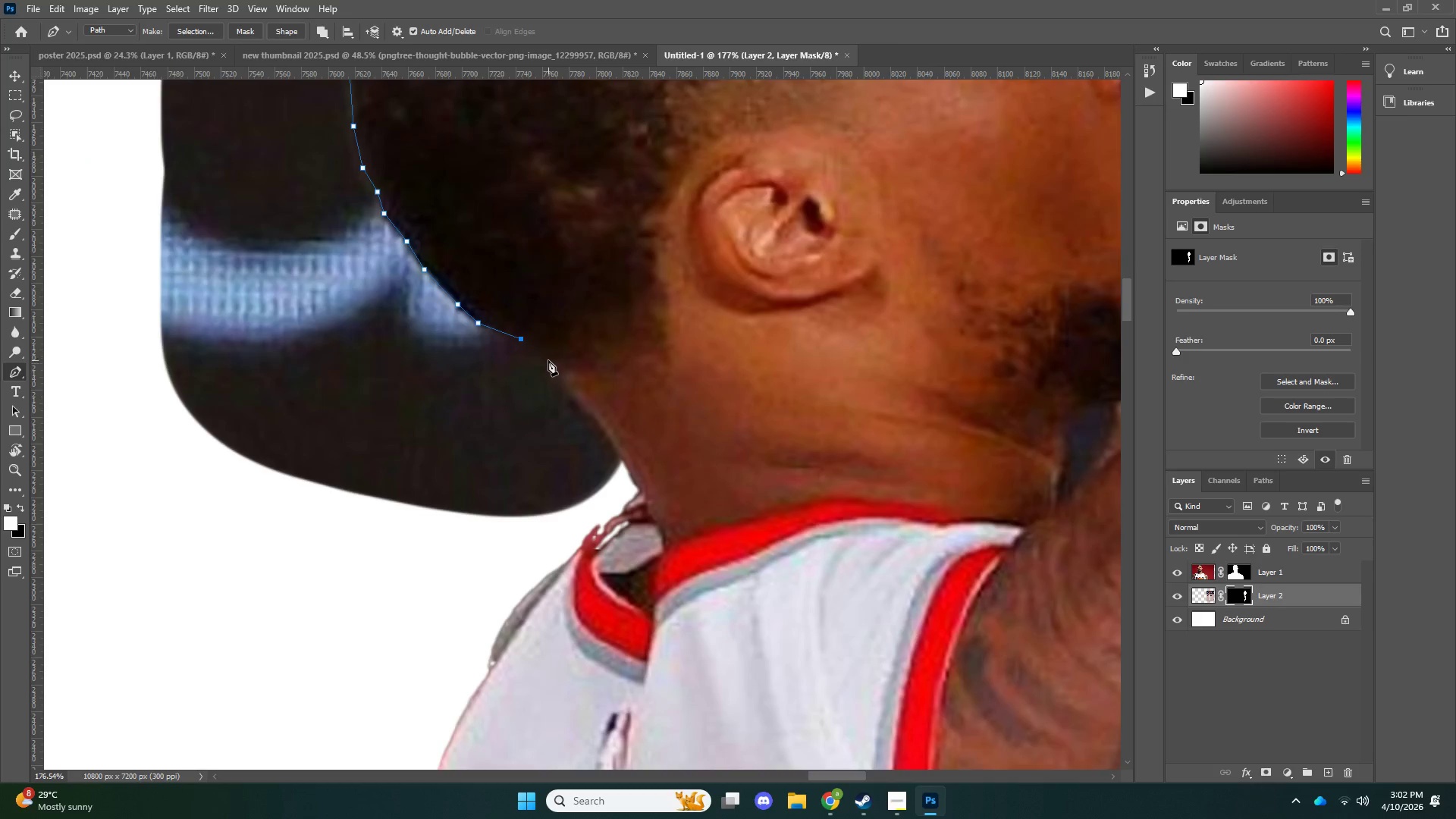 
left_click([548, 360])
 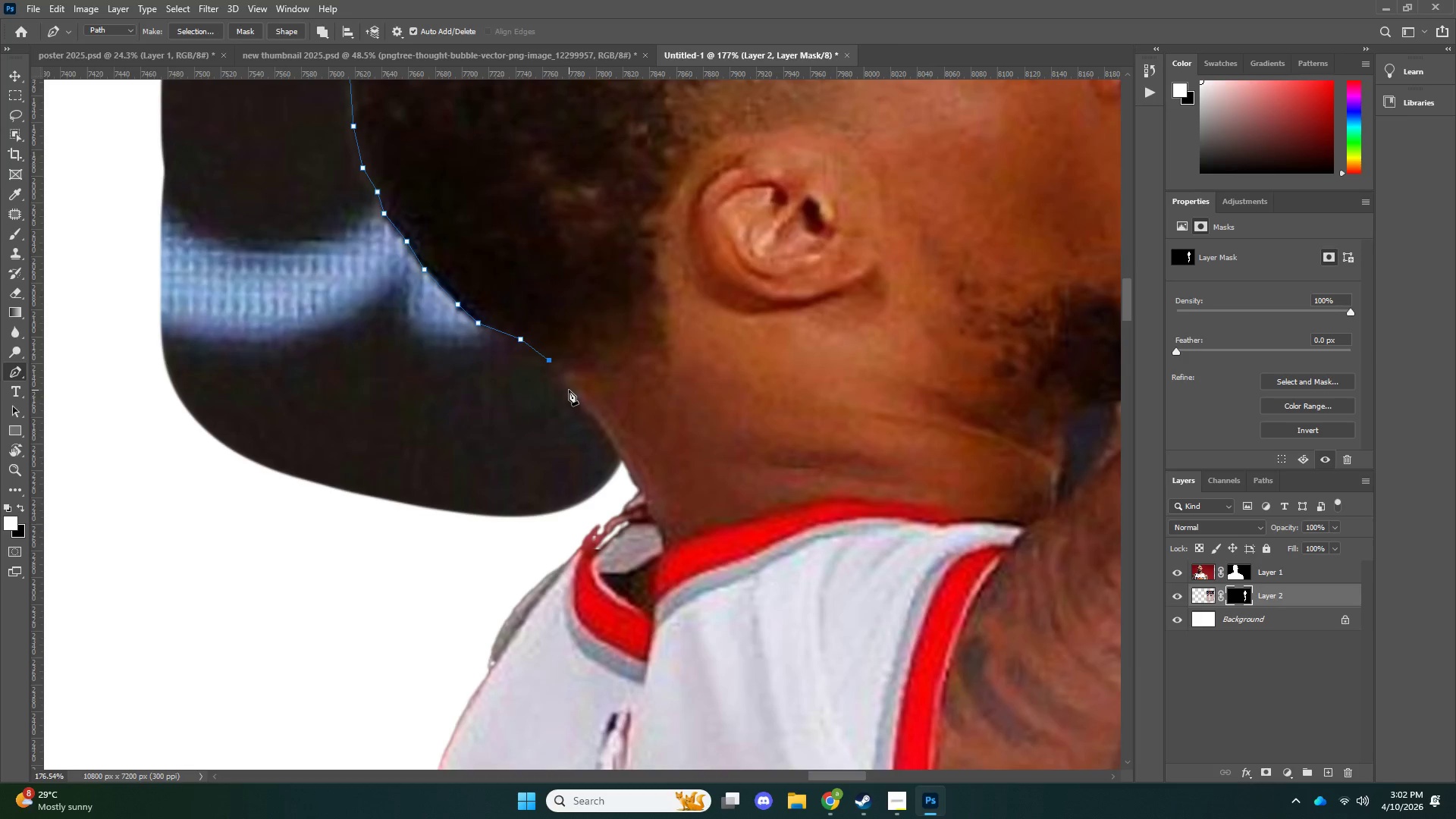 
left_click([569, 390])
 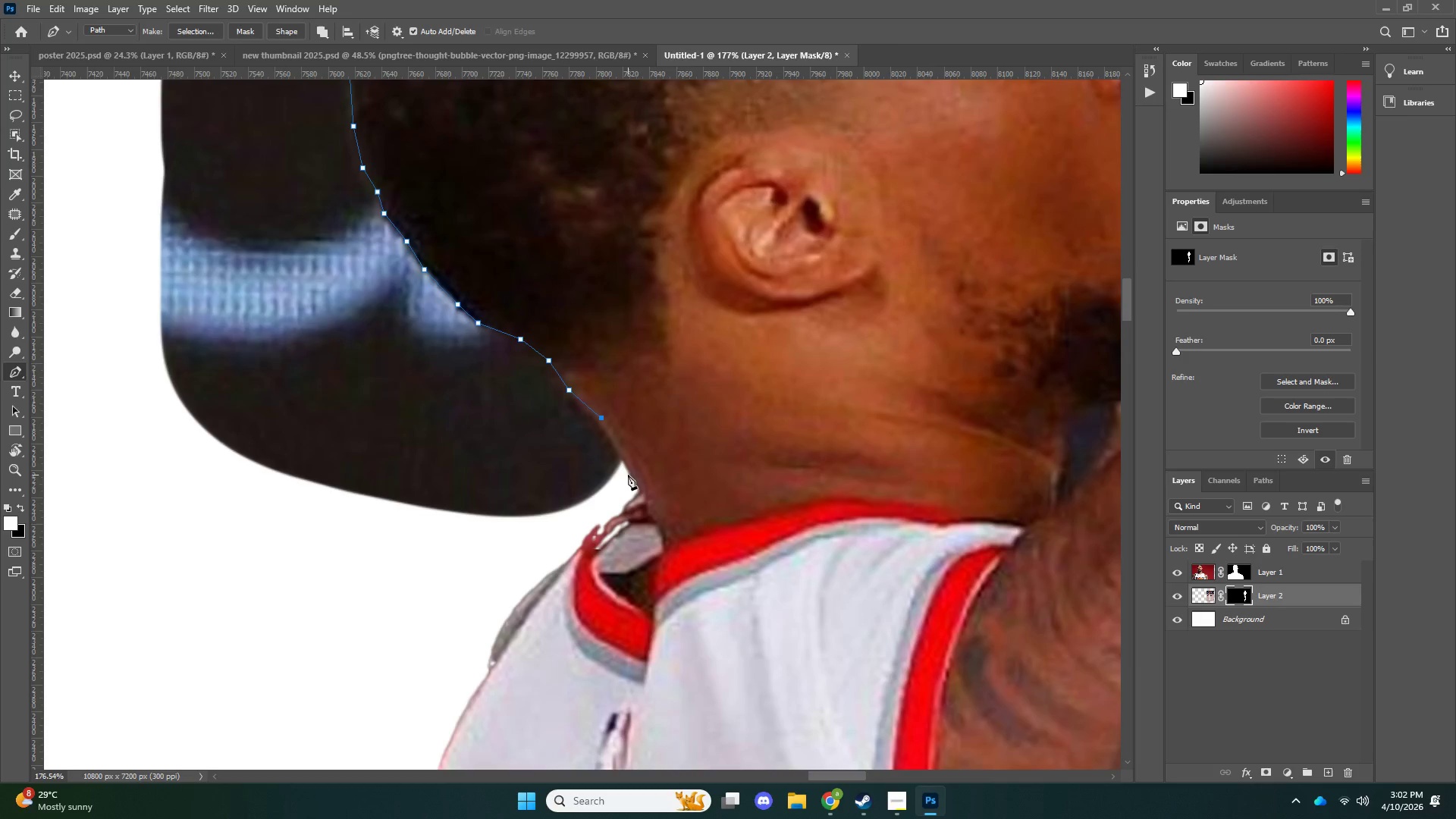 
left_click([626, 468])
 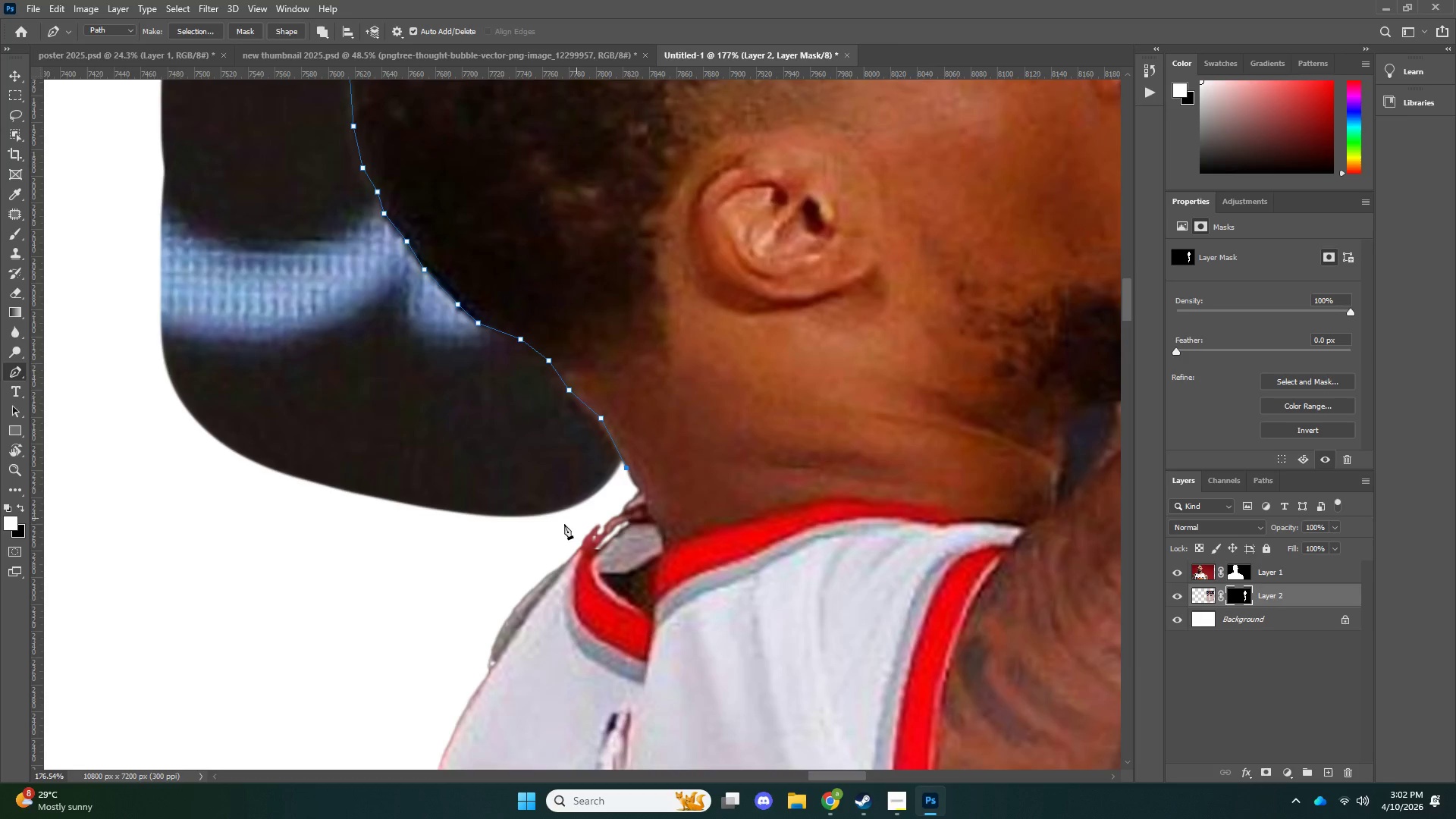 
left_click_drag(start_coordinate=[570, 521], to_coordinate=[499, 537])
 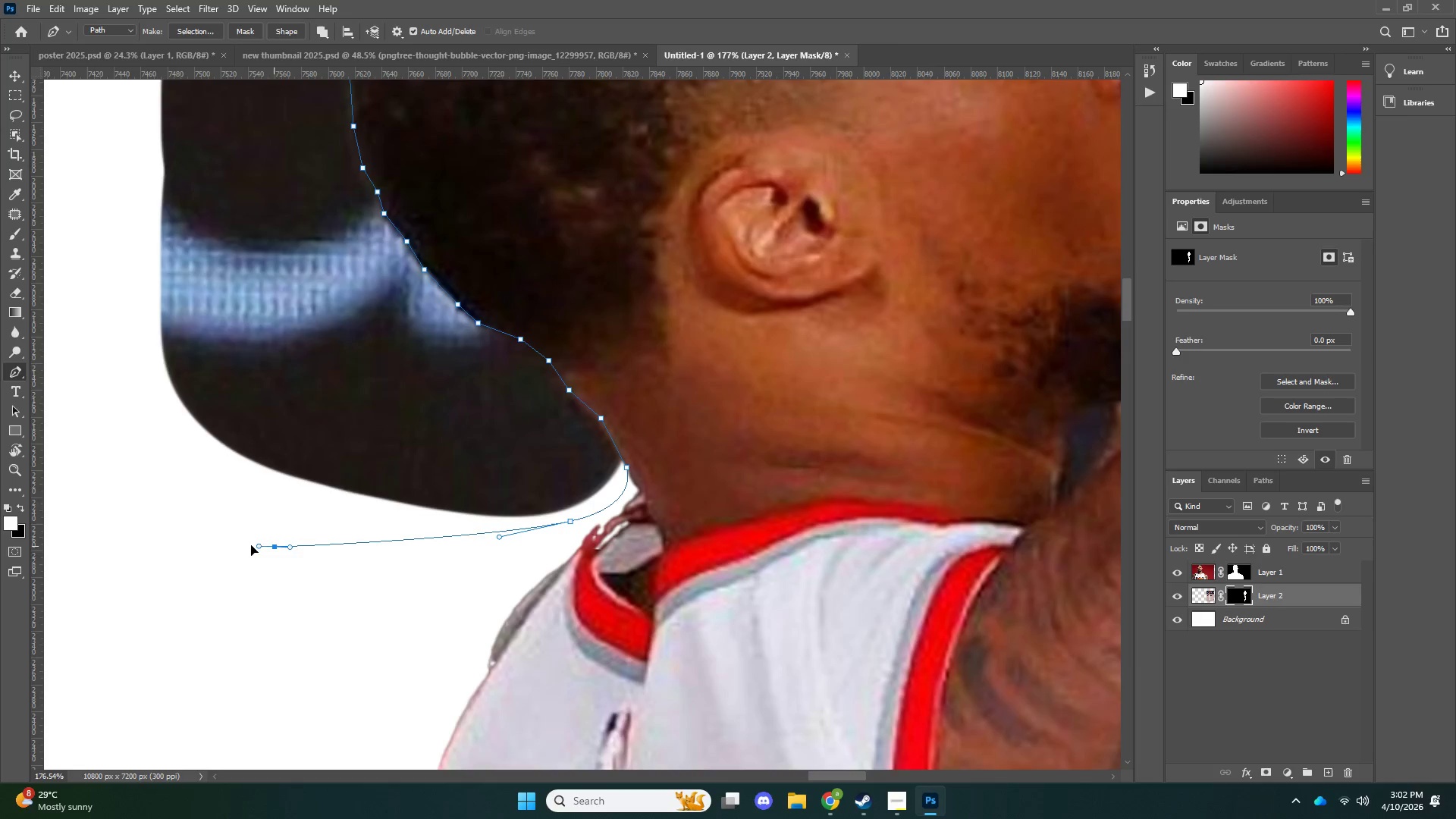 
left_click_drag(start_coordinate=[274, 546], to_coordinate=[250, 544])
 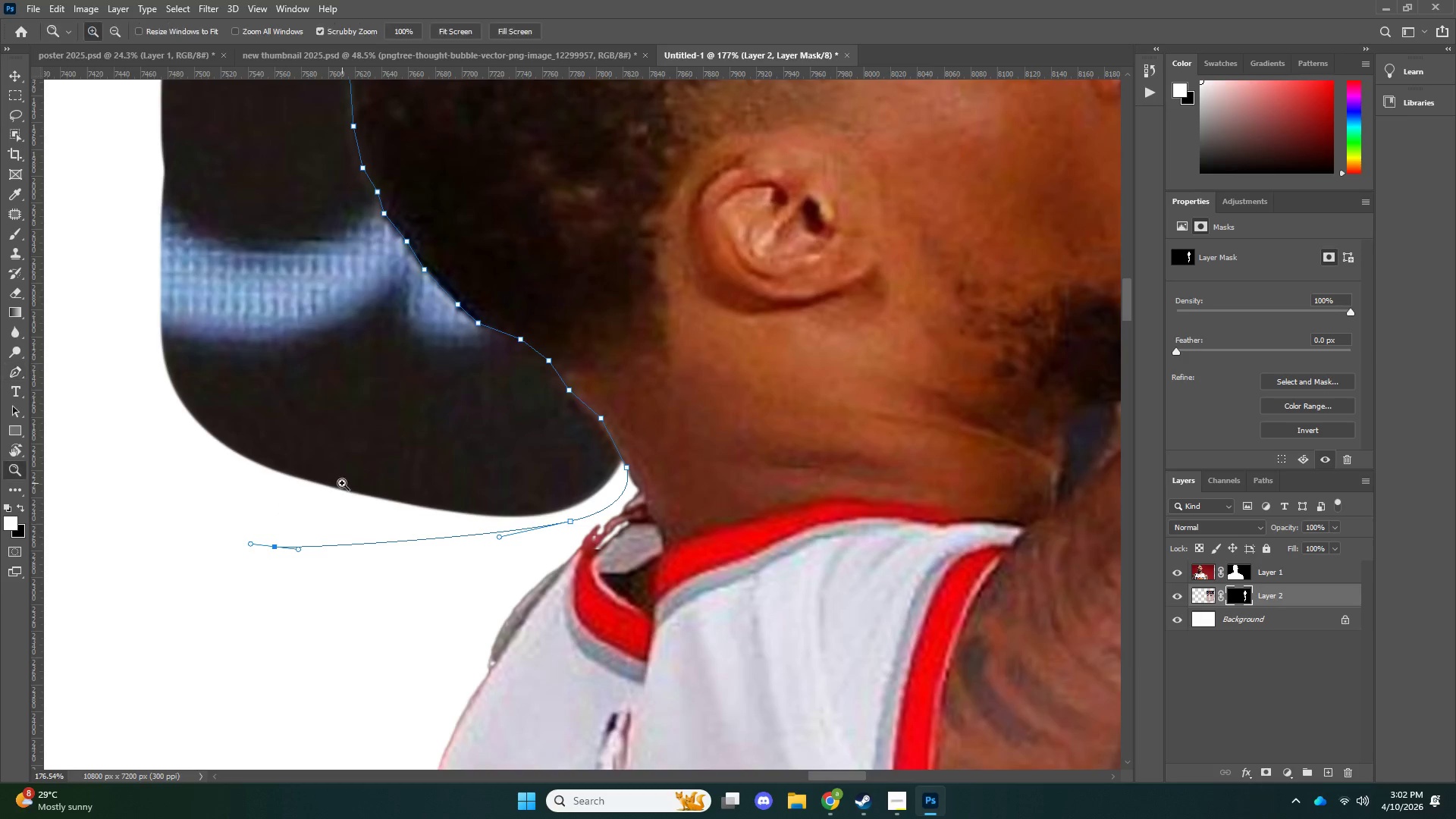 
type(zz)
 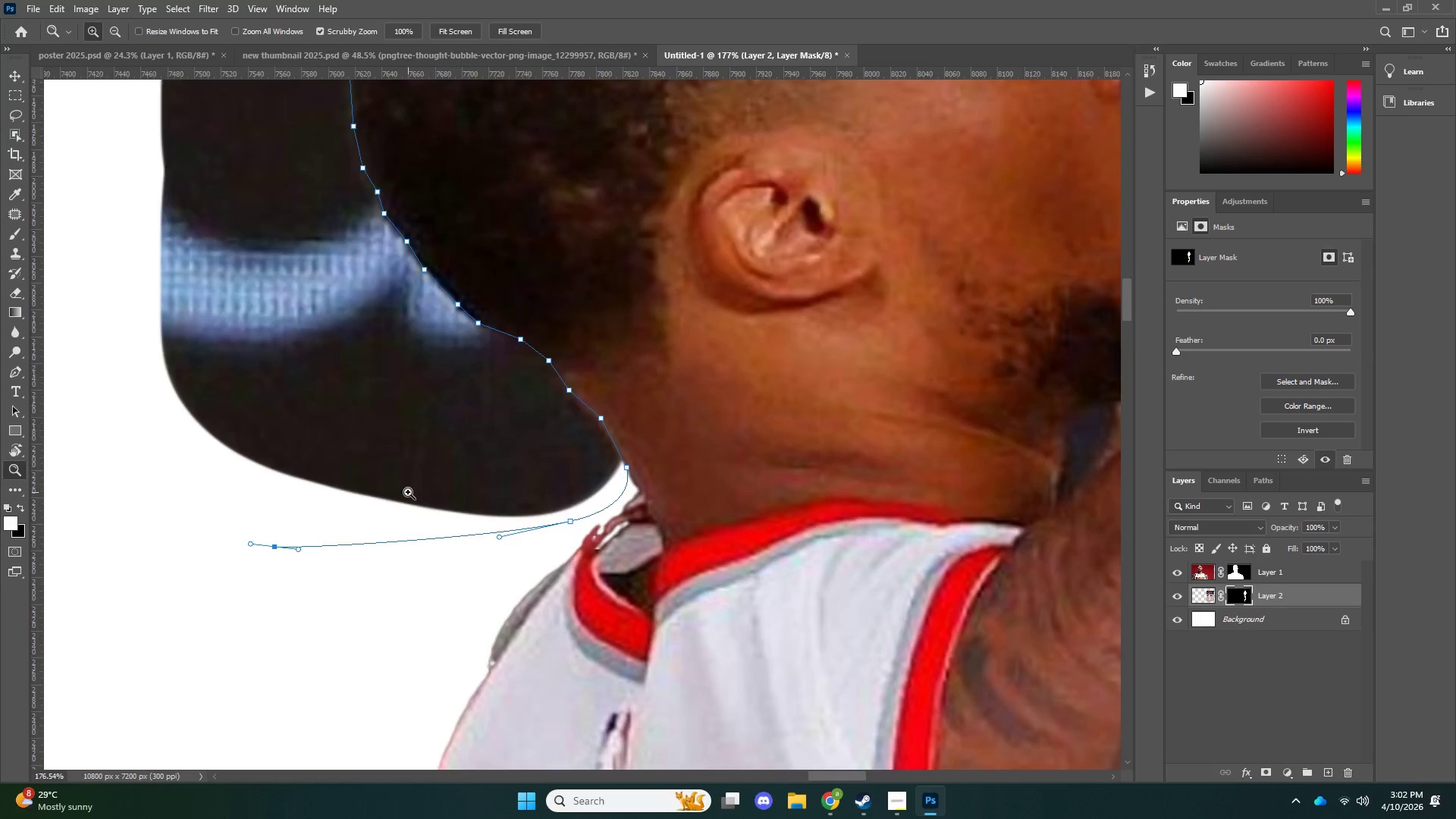 
left_click_drag(start_coordinate=[407, 492], to_coordinate=[337, 494])
 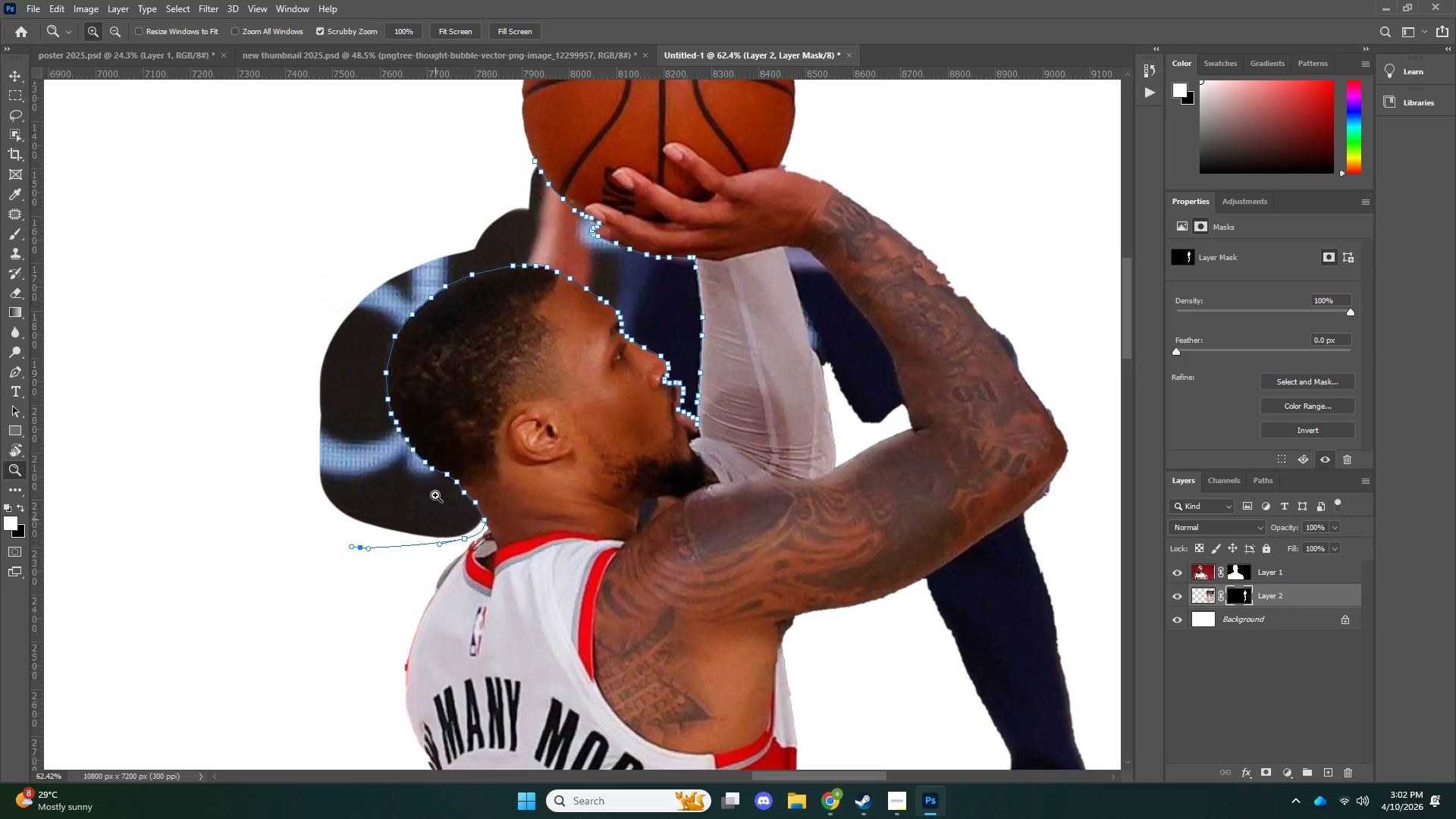 
scroll: coordinate [435, 495], scroll_direction: up, amount: 3.0
 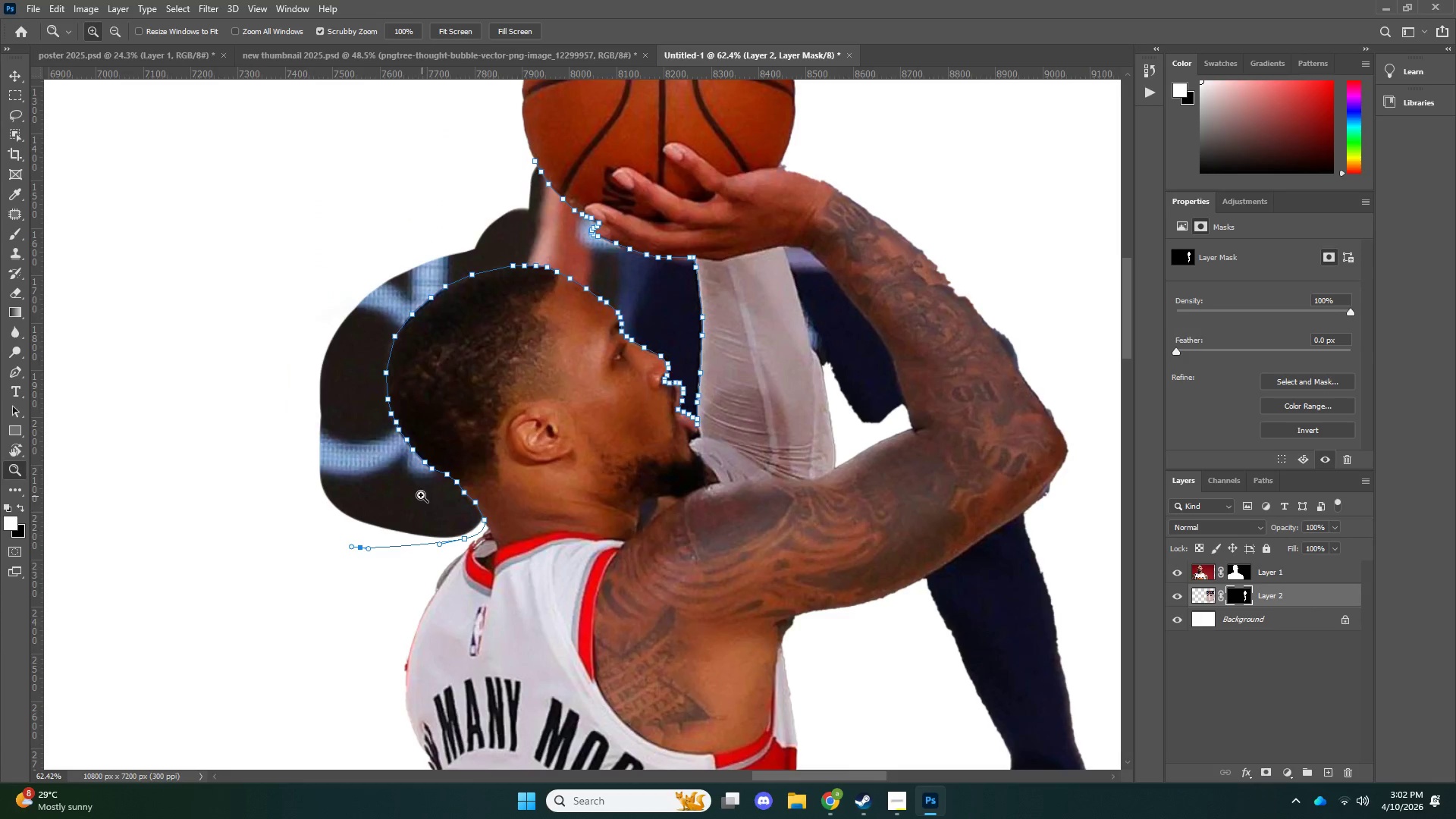 
key(P)
 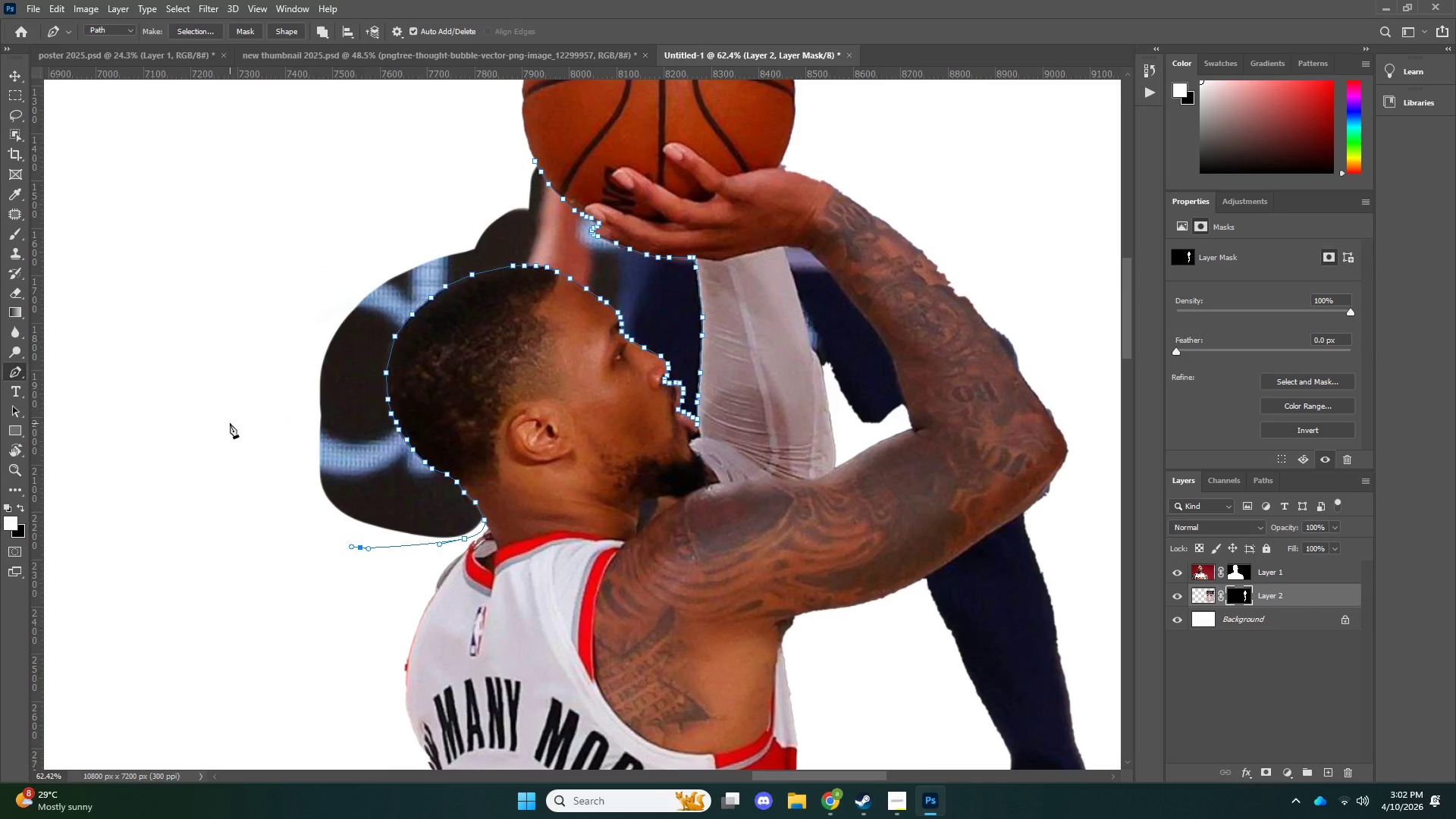 
left_click_drag(start_coordinate=[230, 423], to_coordinate=[227, 418])
 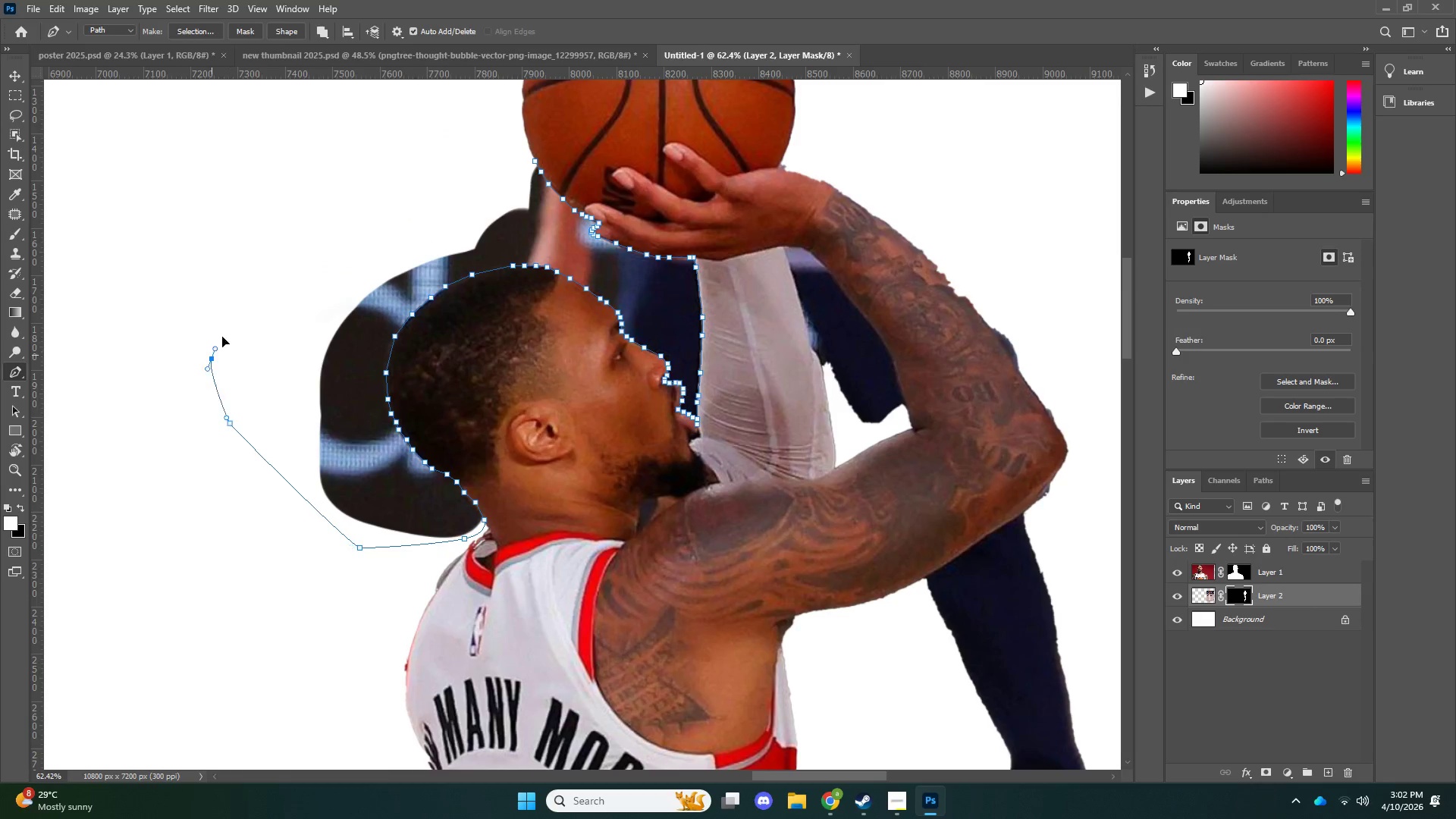 
left_click_drag(start_coordinate=[212, 359], to_coordinate=[233, 315])
 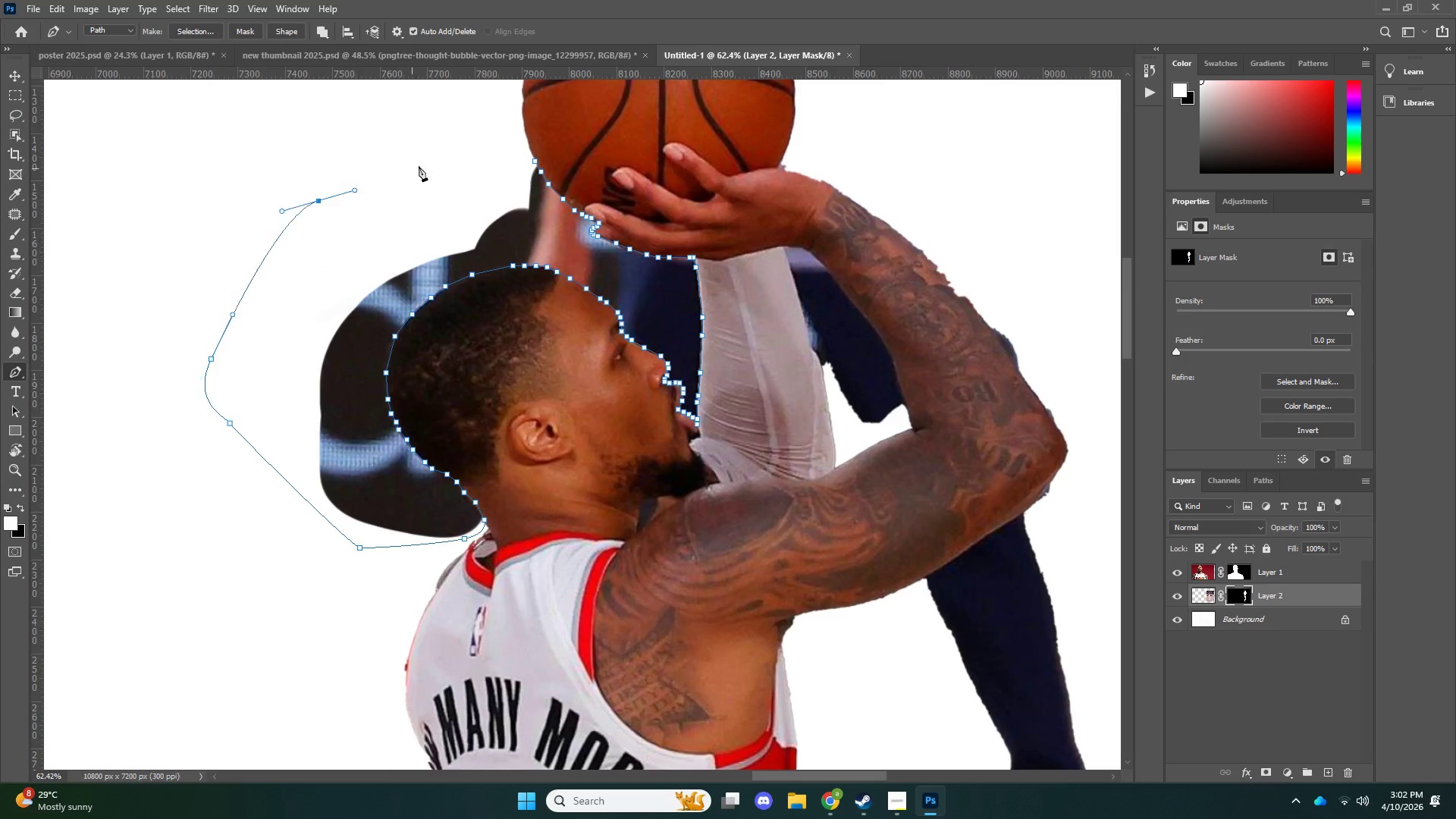 
left_click_drag(start_coordinate=[318, 201], to_coordinate=[355, 190])
 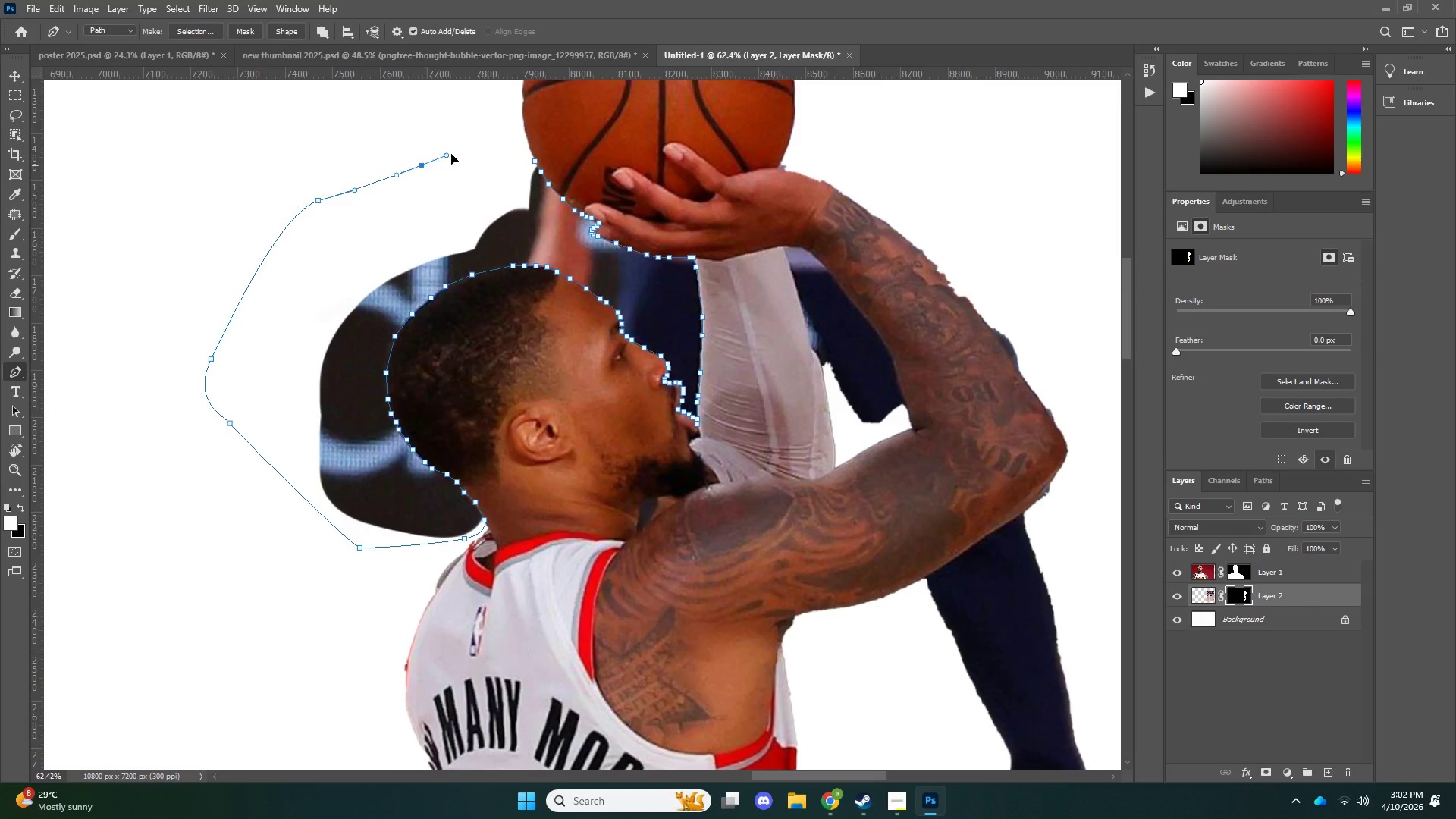 
left_click_drag(start_coordinate=[422, 165], to_coordinate=[441, 157])
 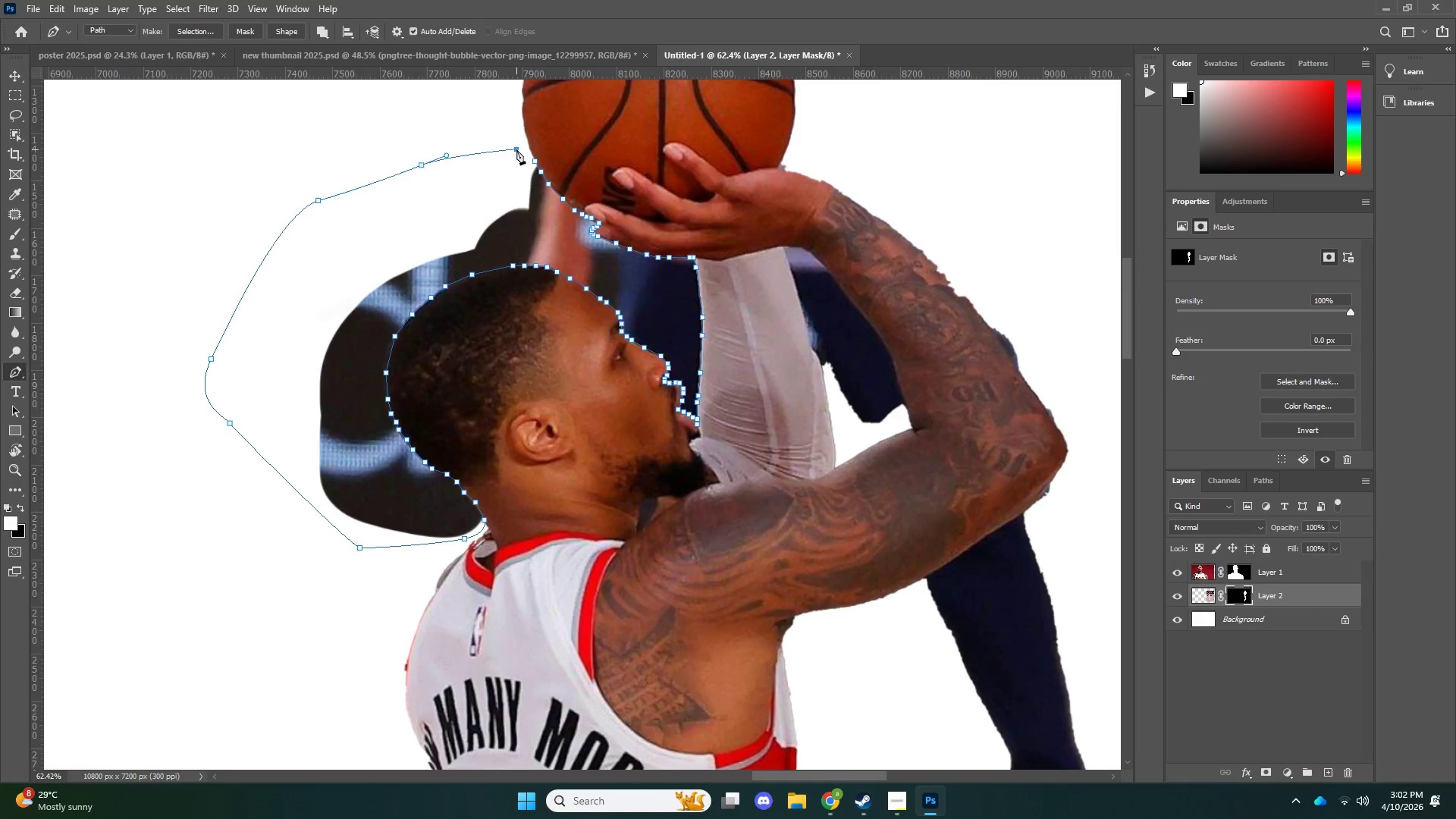 
left_click([516, 149])
 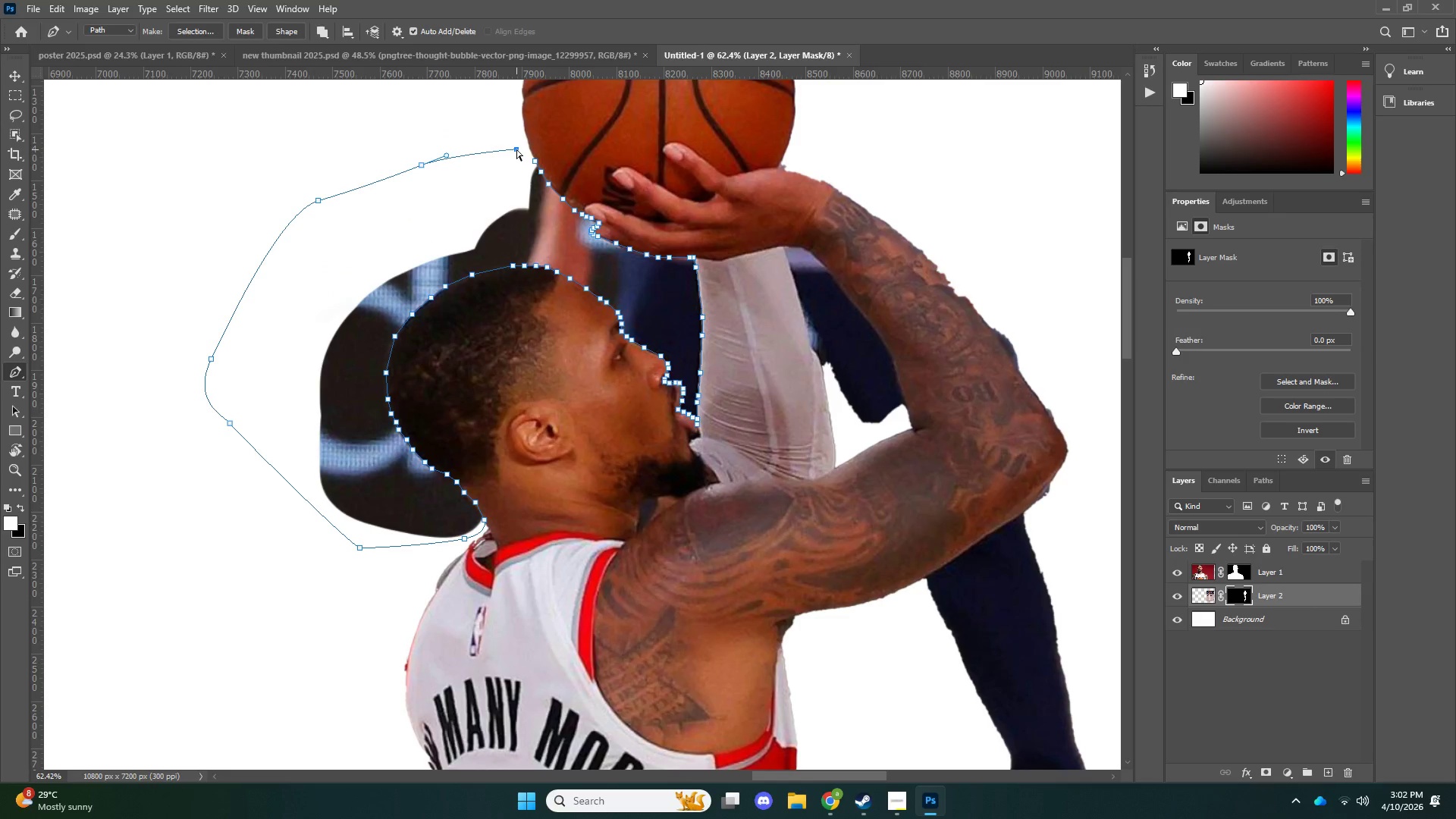 
key(Control+NumpadEnter)
 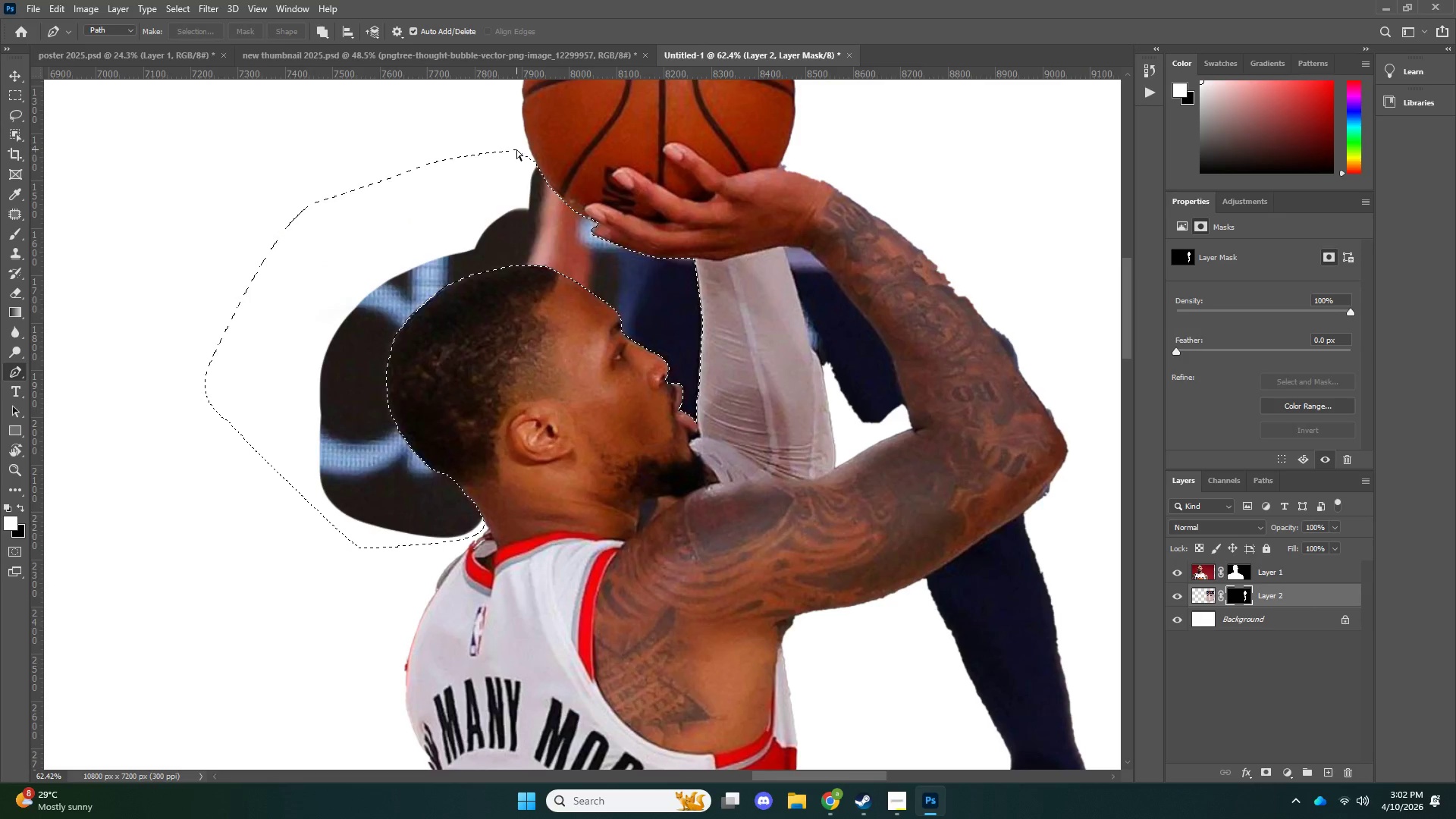 
key(Control+X)
 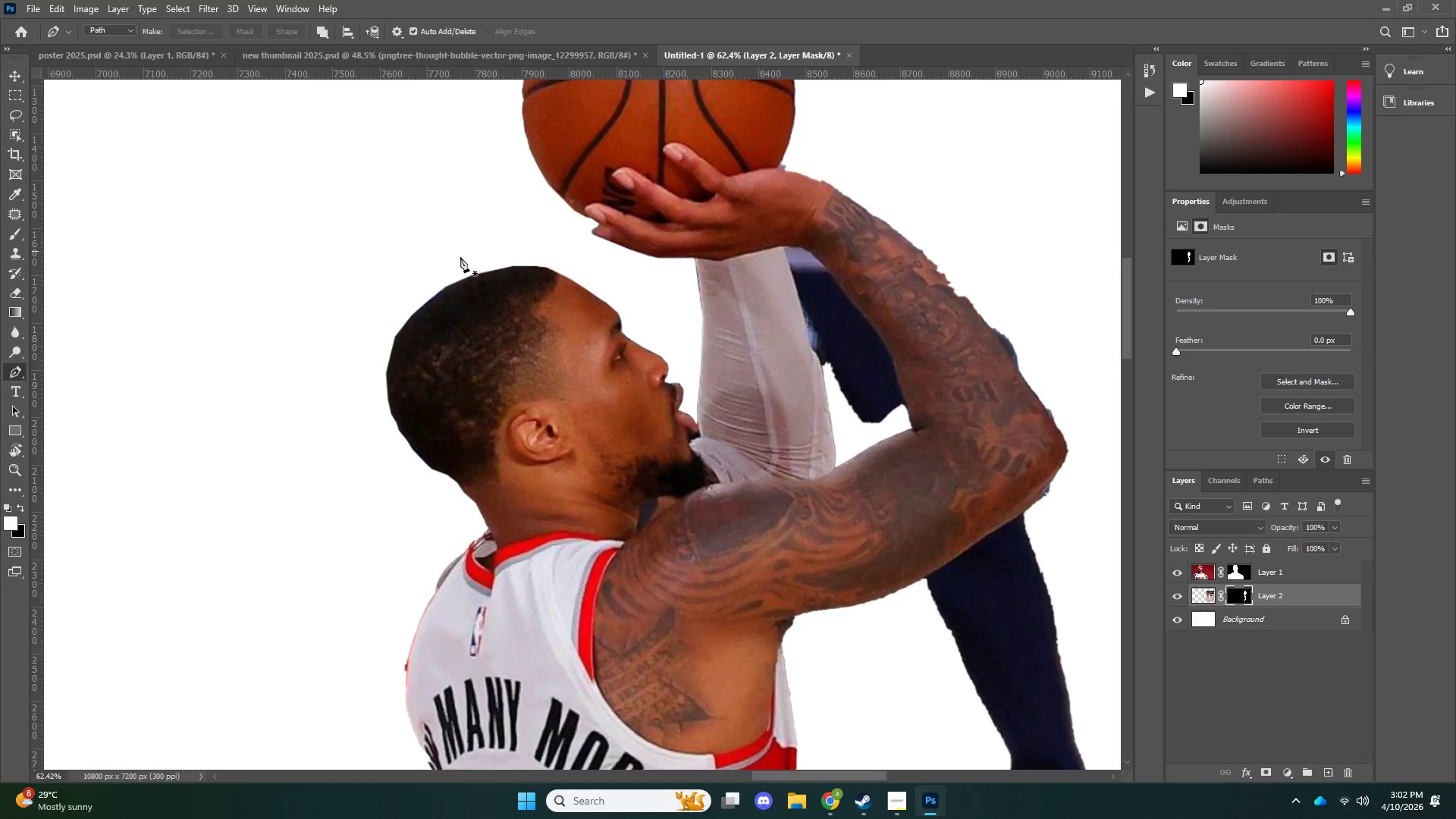 
type(ze)
 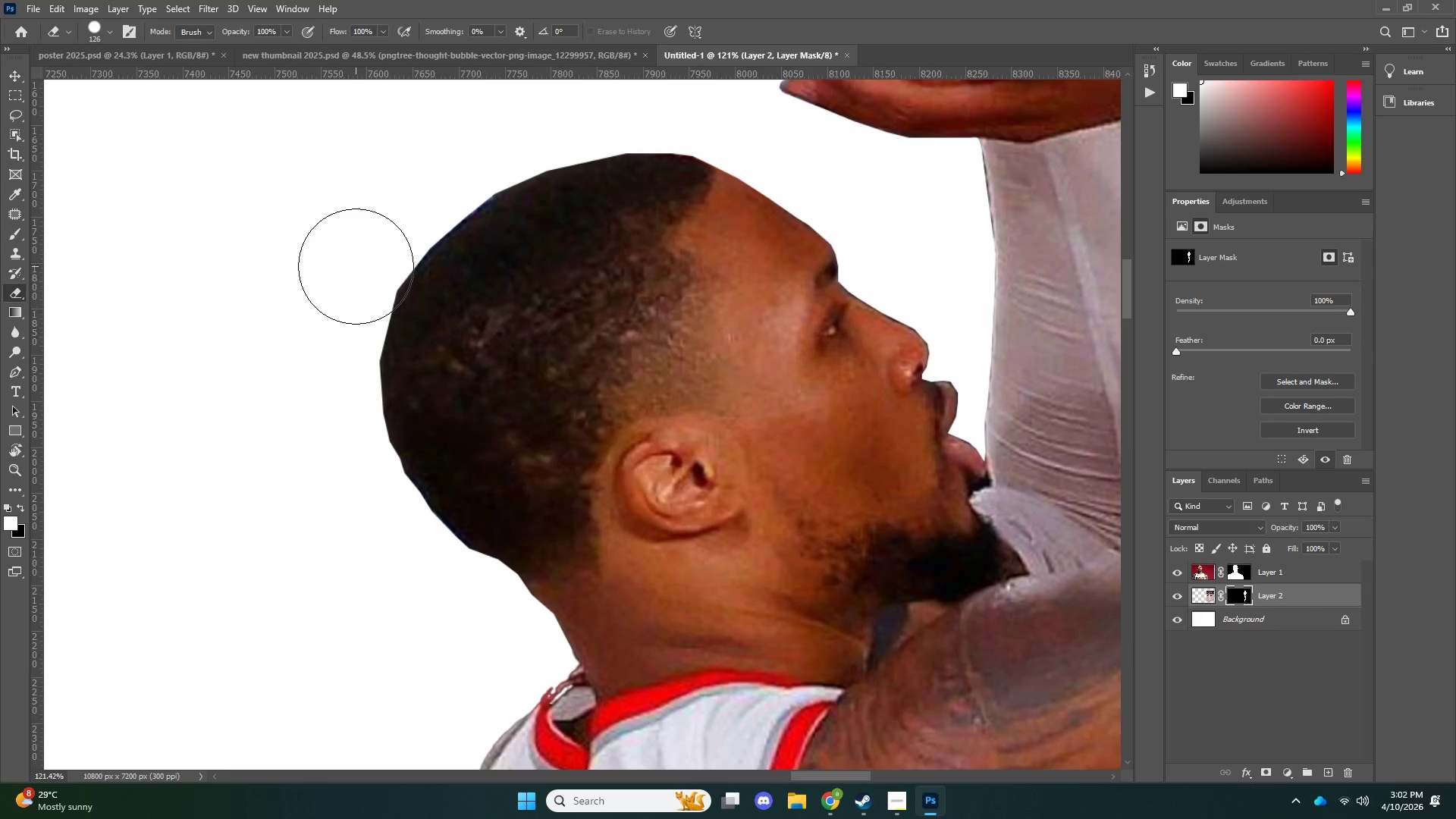 
left_click_drag(start_coordinate=[393, 384], to_coordinate=[438, 369])
 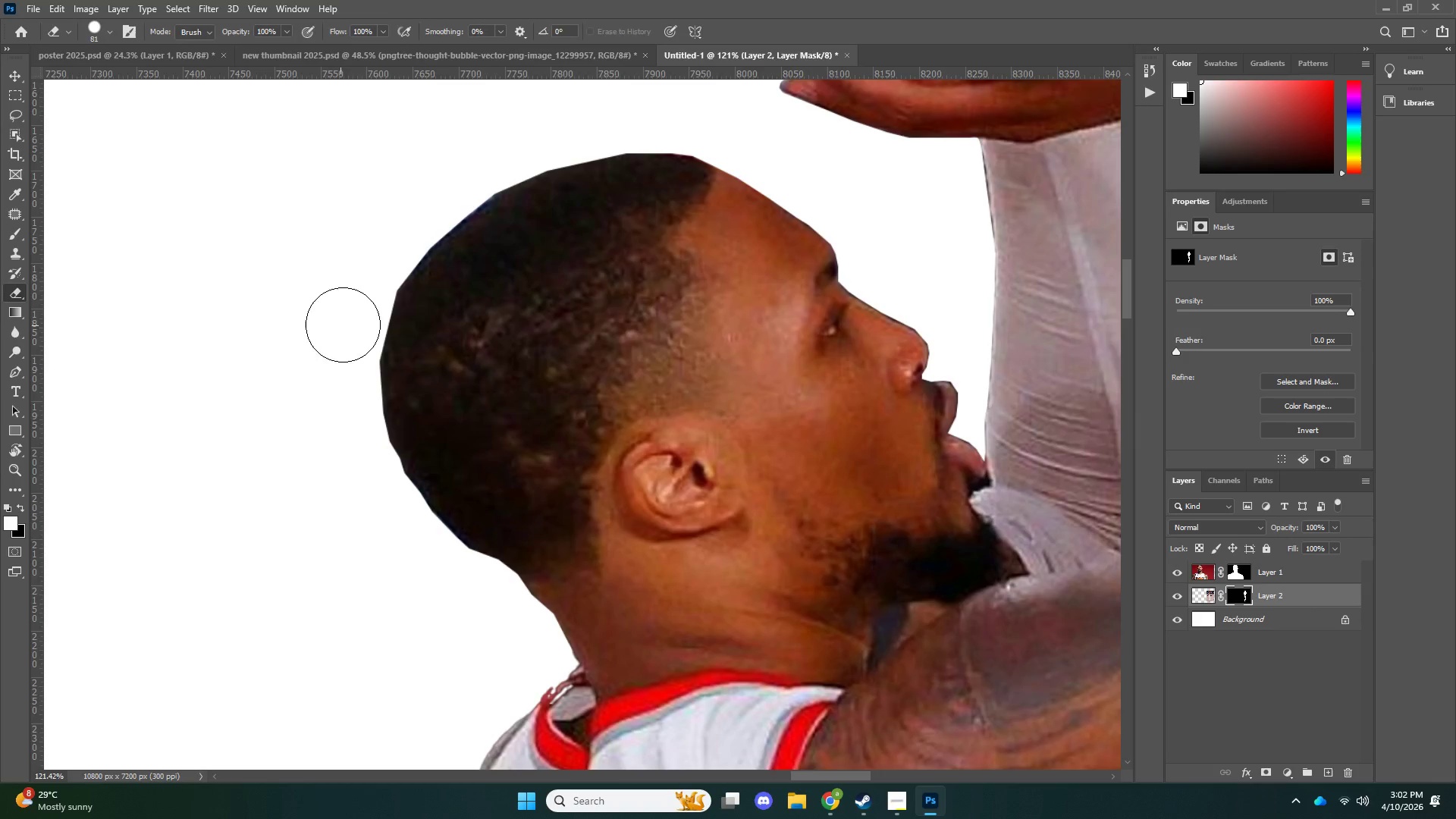 
key(Alt+AltLeft)
 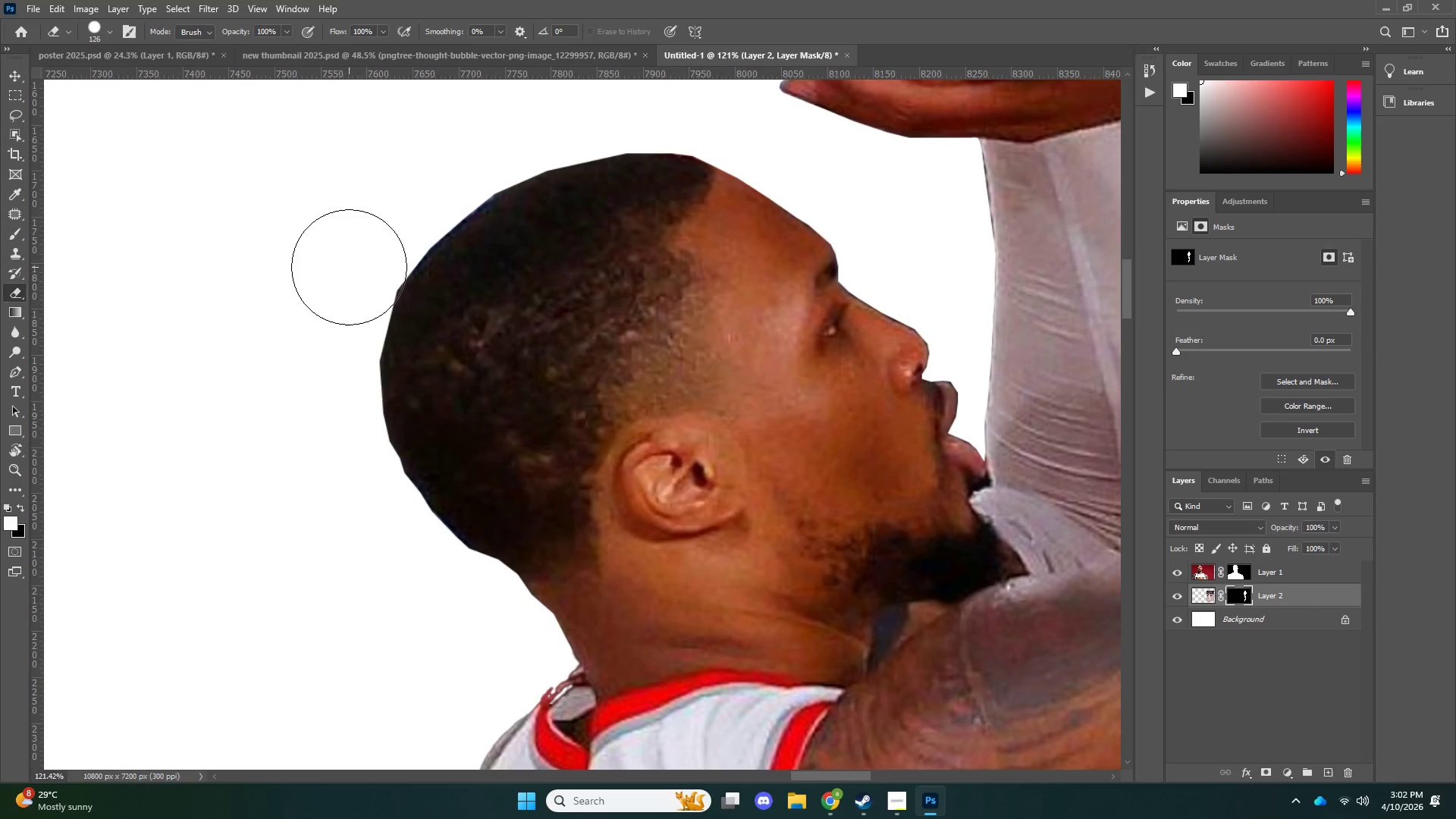 
left_click([347, 267])
 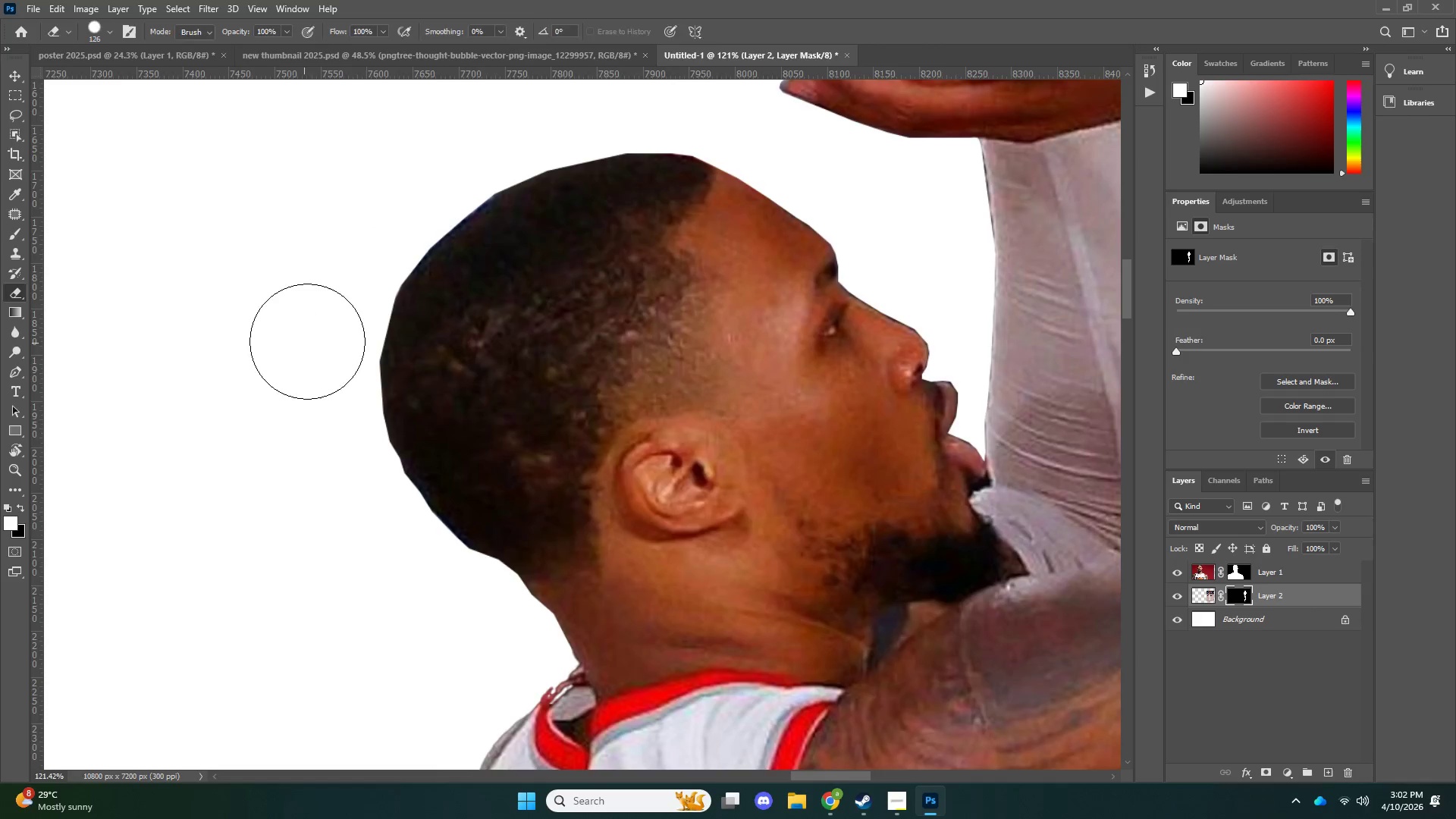 
key(Z)
 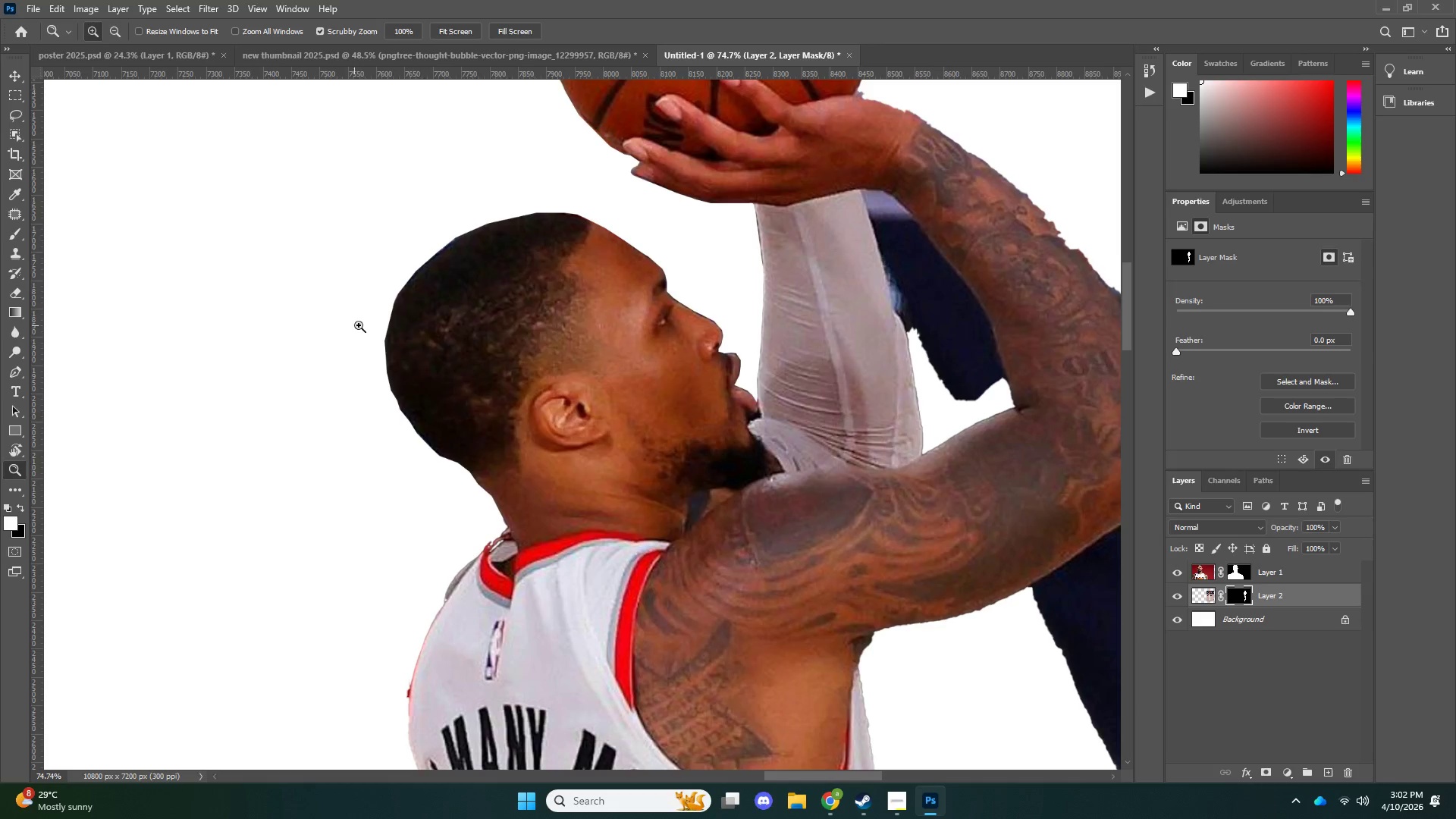 
left_click_drag(start_coordinate=[391, 308], to_coordinate=[353, 324])
 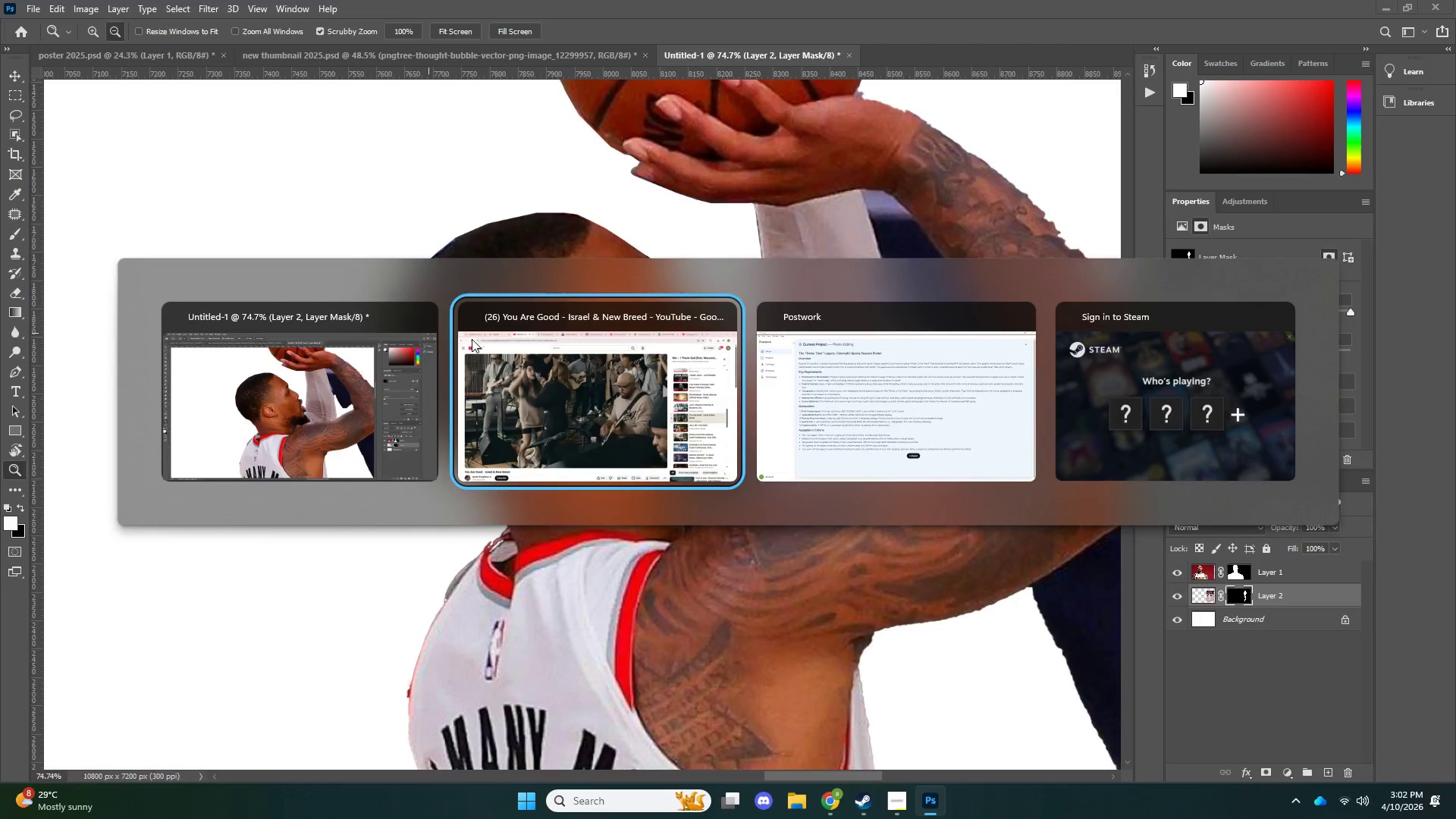 
key(Alt+AltLeft)
 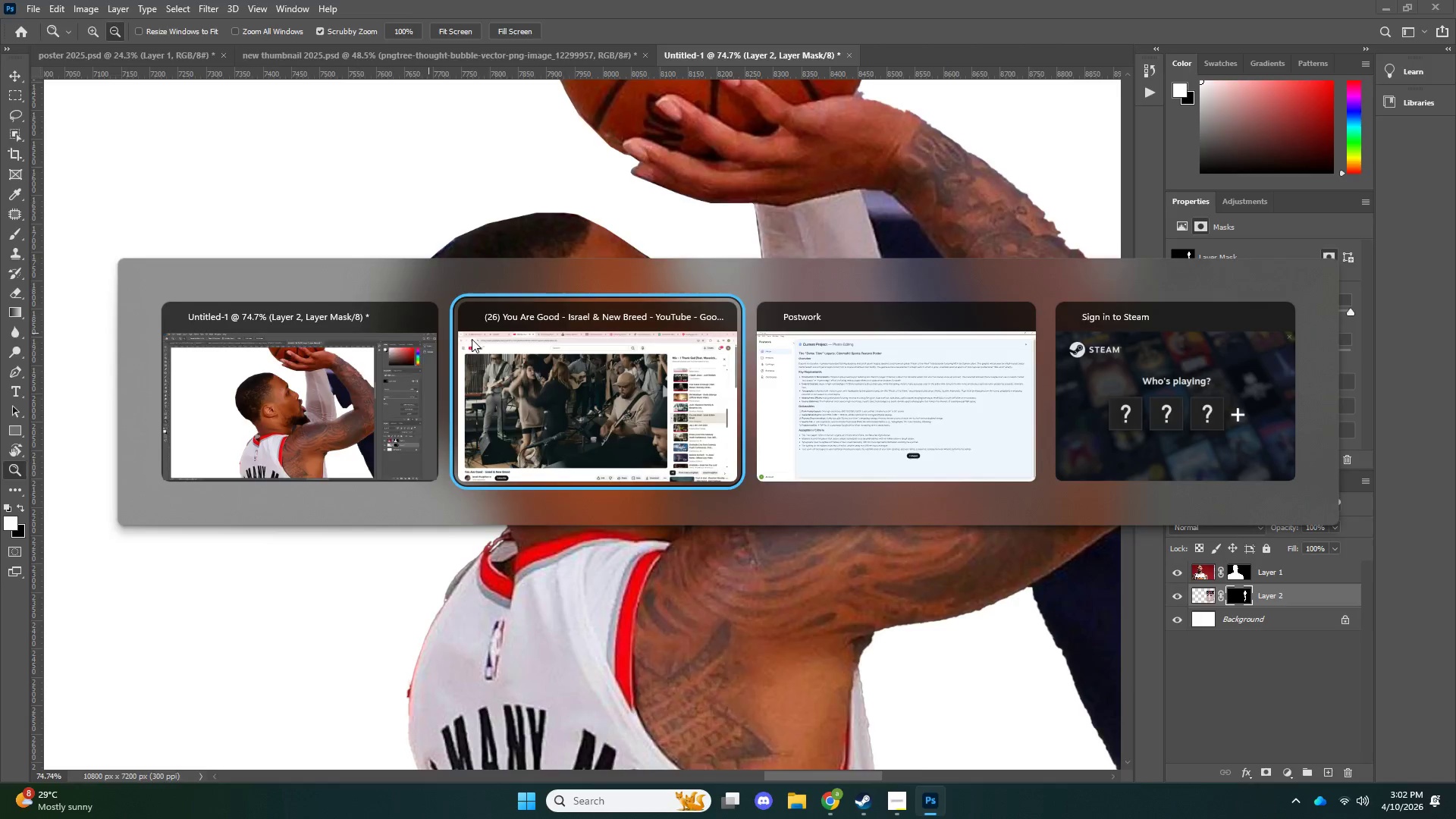 
key(Alt+Tab)
 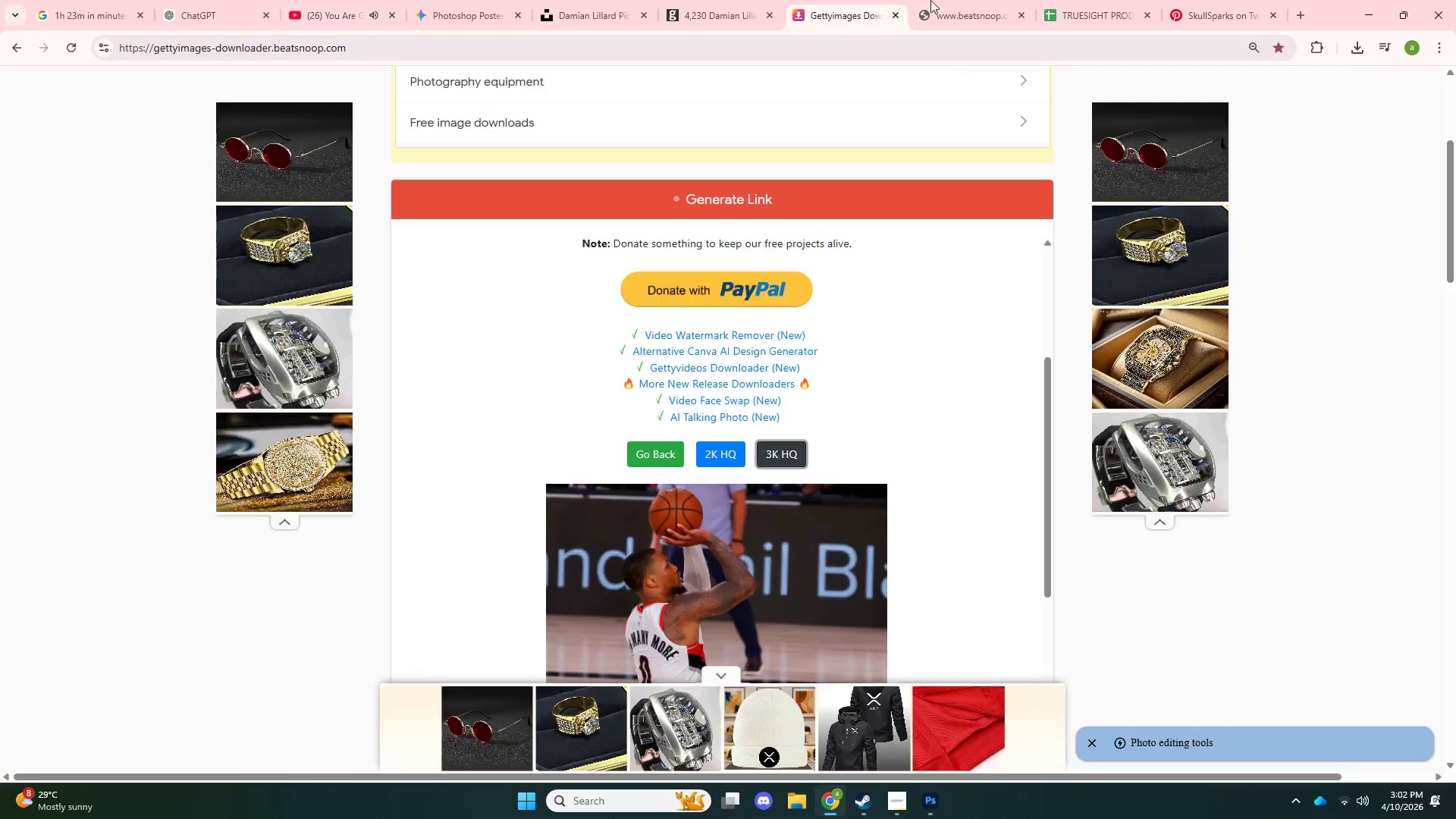 
double_click([974, 0])
 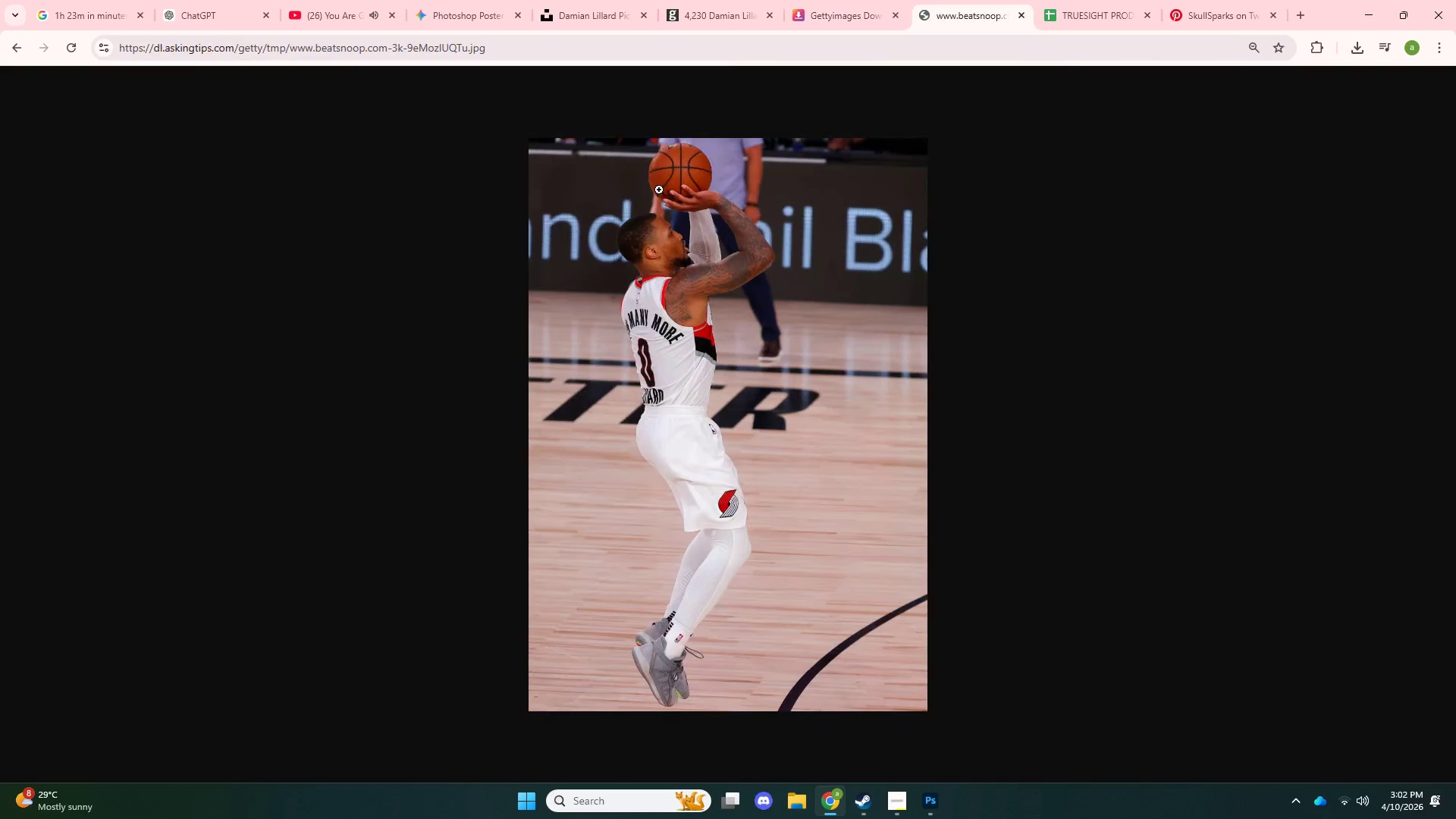 
left_click_drag(start_coordinate=[659, 190], to_coordinate=[714, 194])
 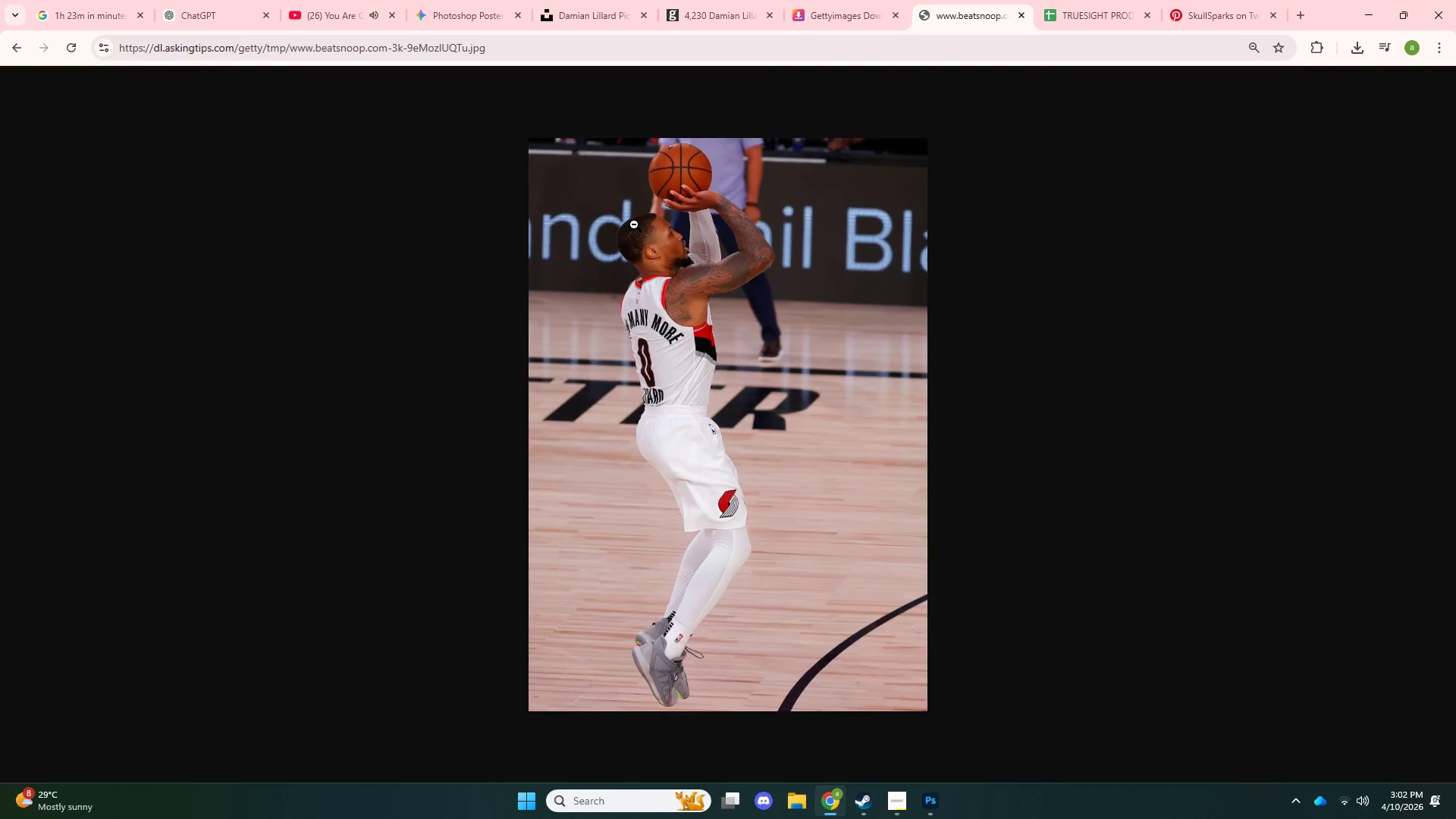 
double_click([634, 224])
 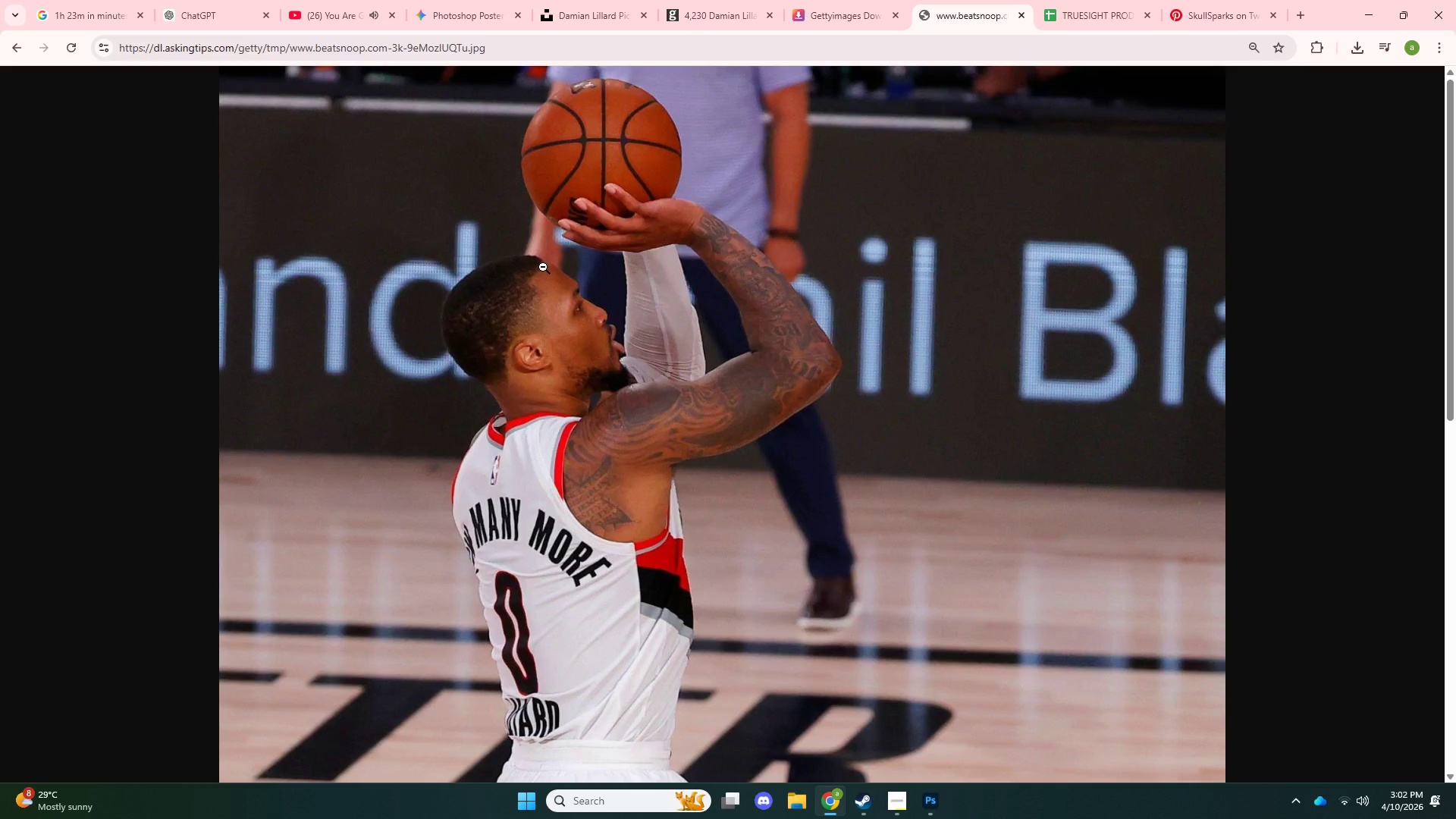 
left_click([481, 287])
 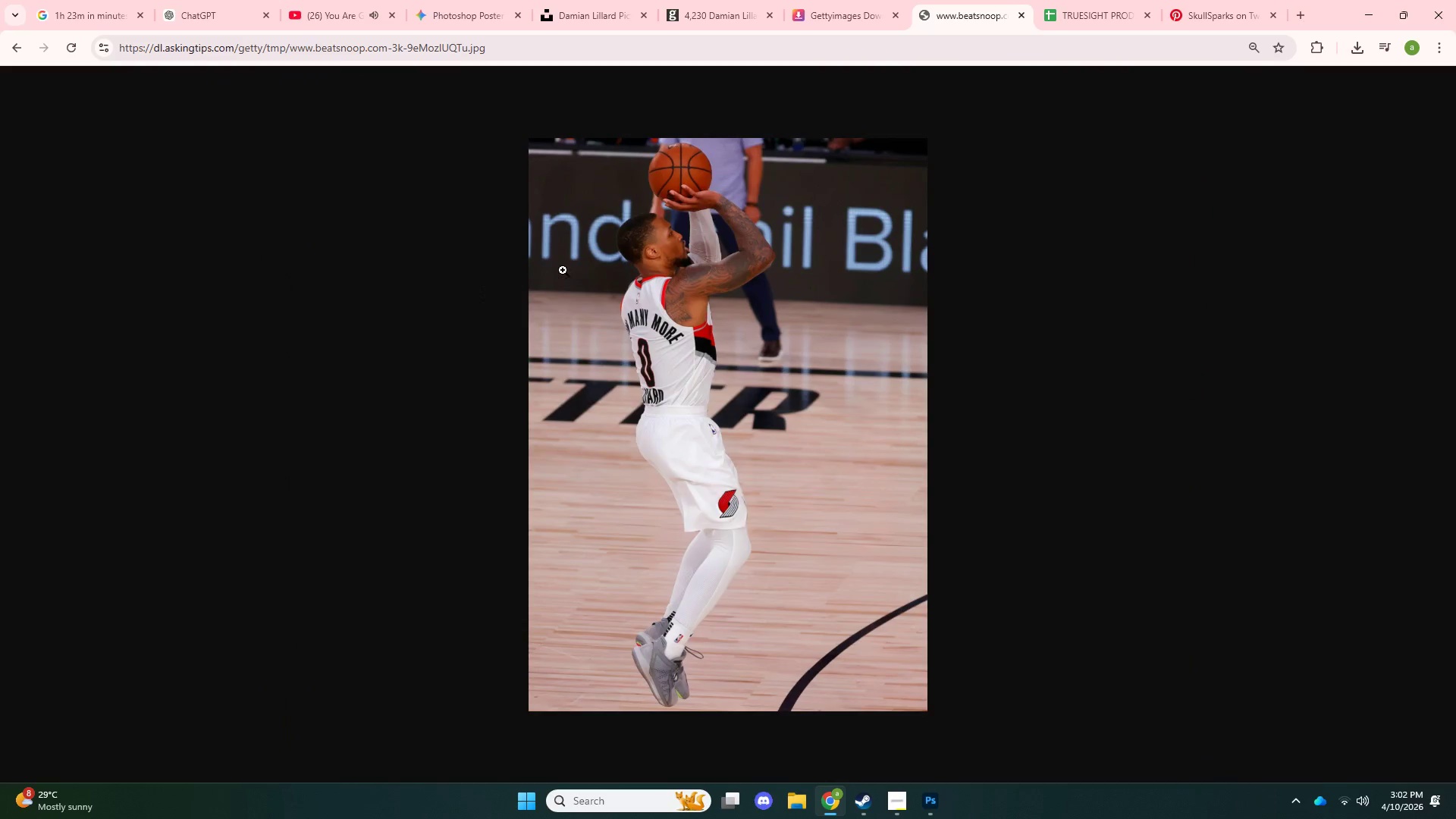 
key(Alt+AltLeft)
 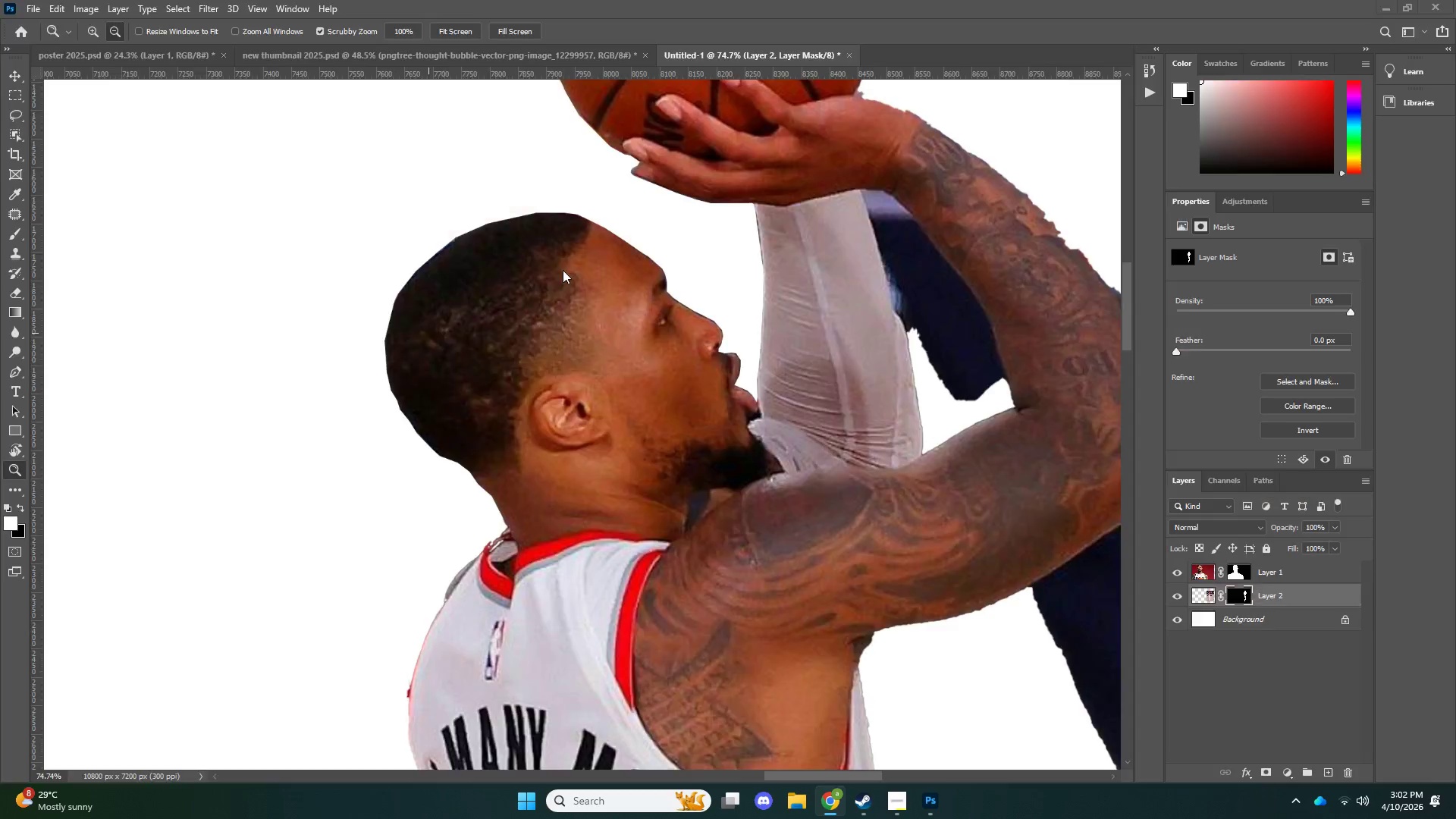 
key(Tab)
type(ze)
 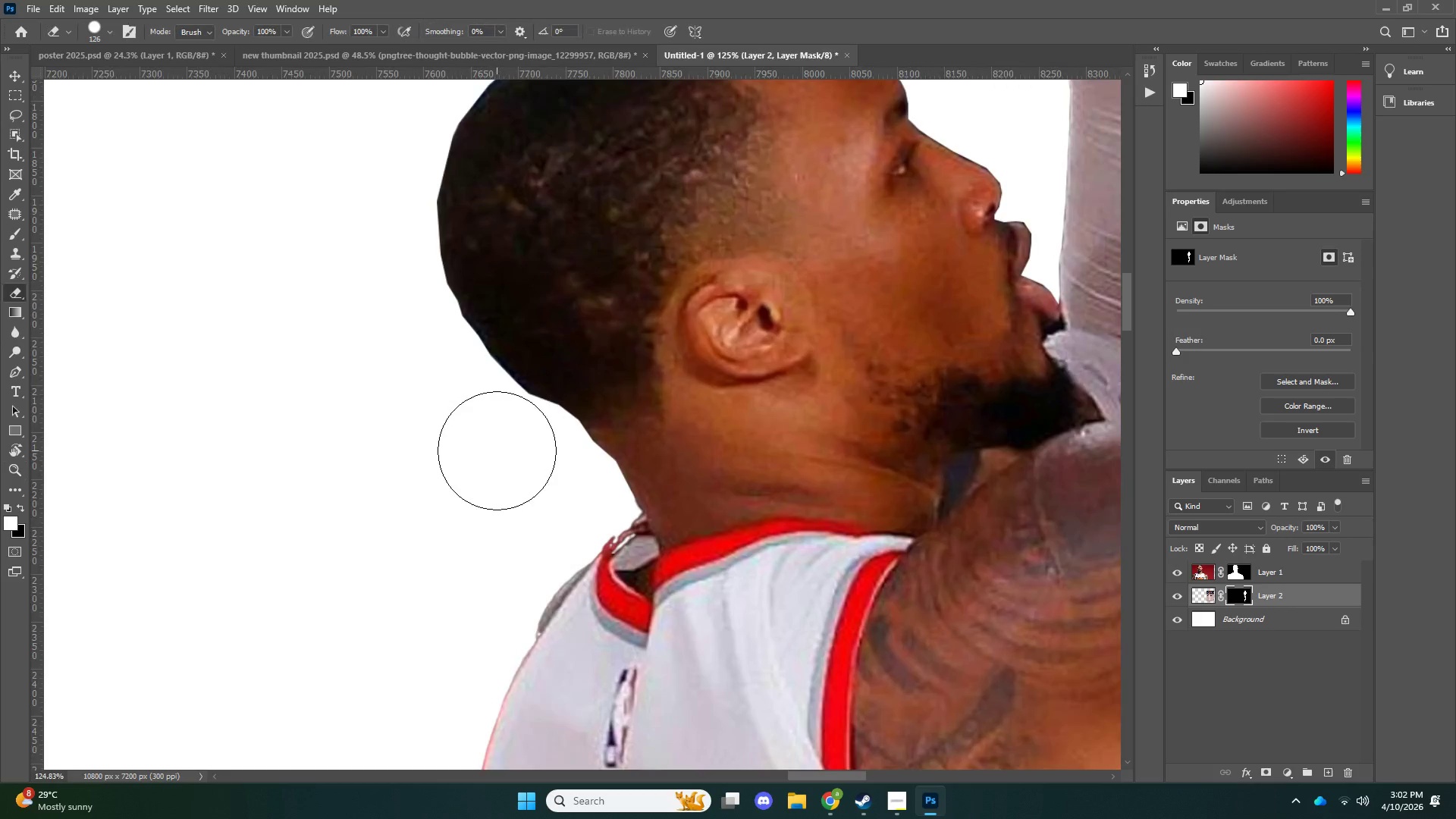 
left_click_drag(start_coordinate=[522, 255], to_coordinate=[494, 286])
 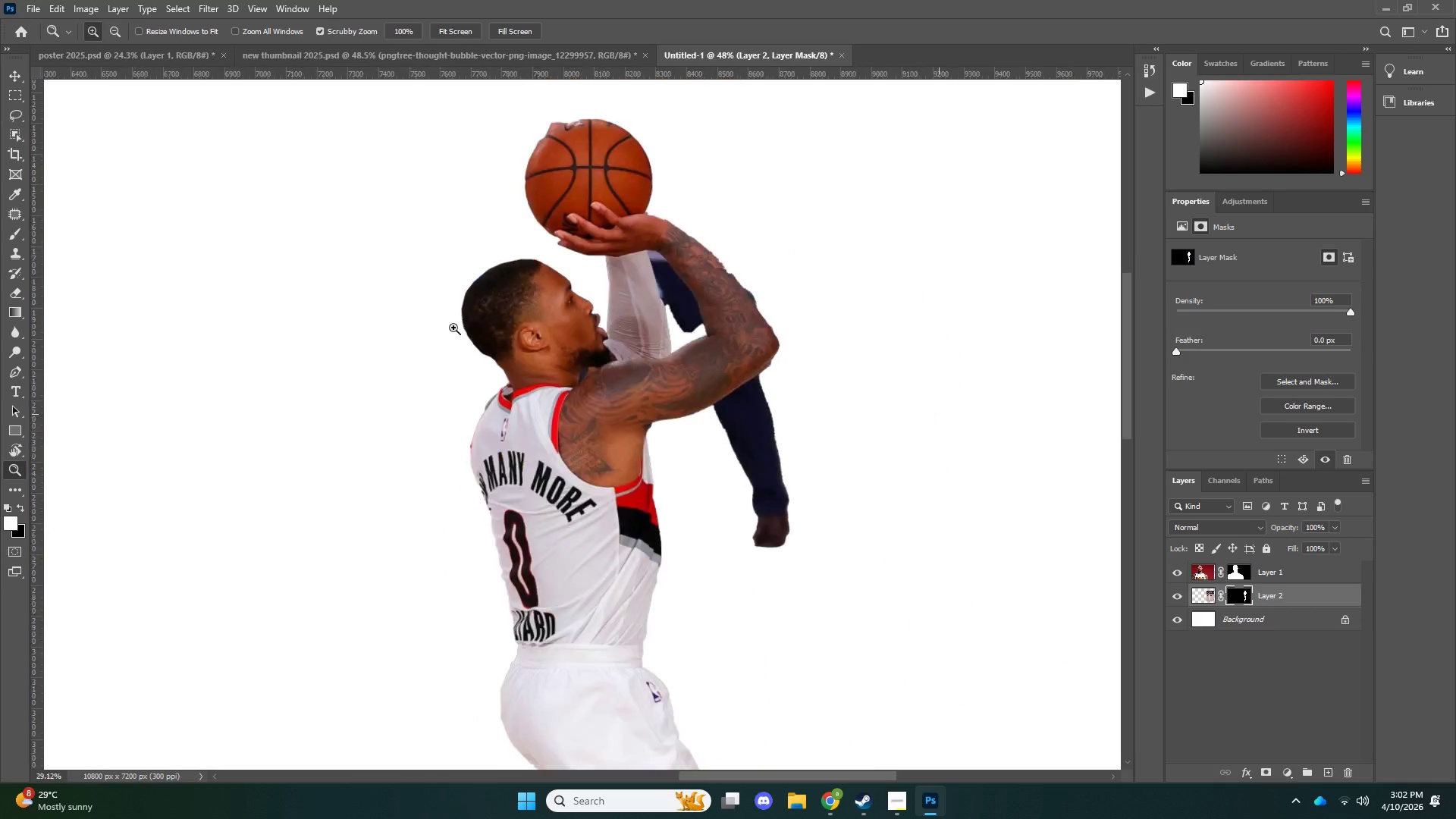 
left_click_drag(start_coordinate=[504, 308], to_coordinate=[450, 329])
 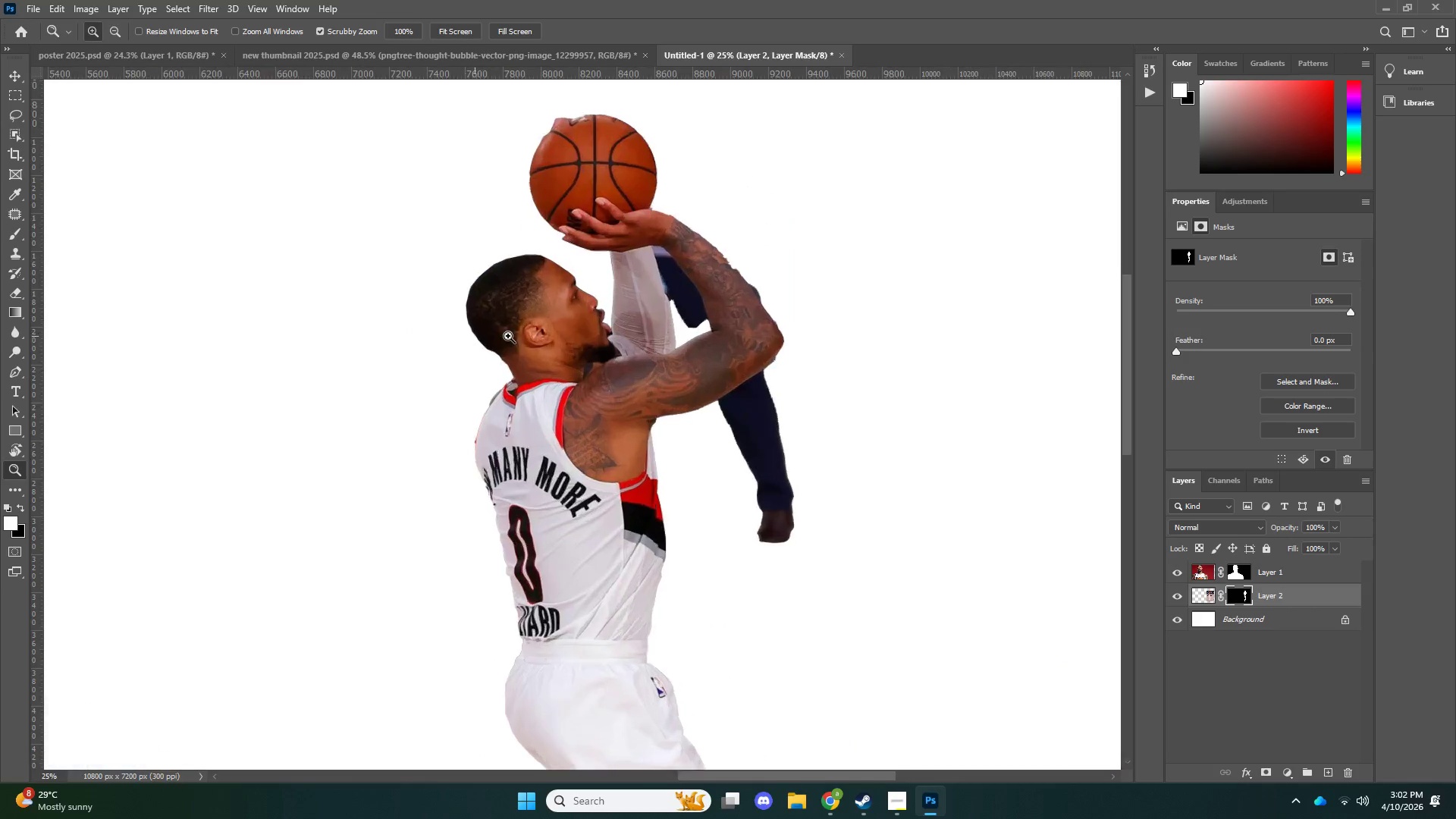 
left_click_drag(start_coordinate=[475, 336], to_coordinate=[579, 325])
 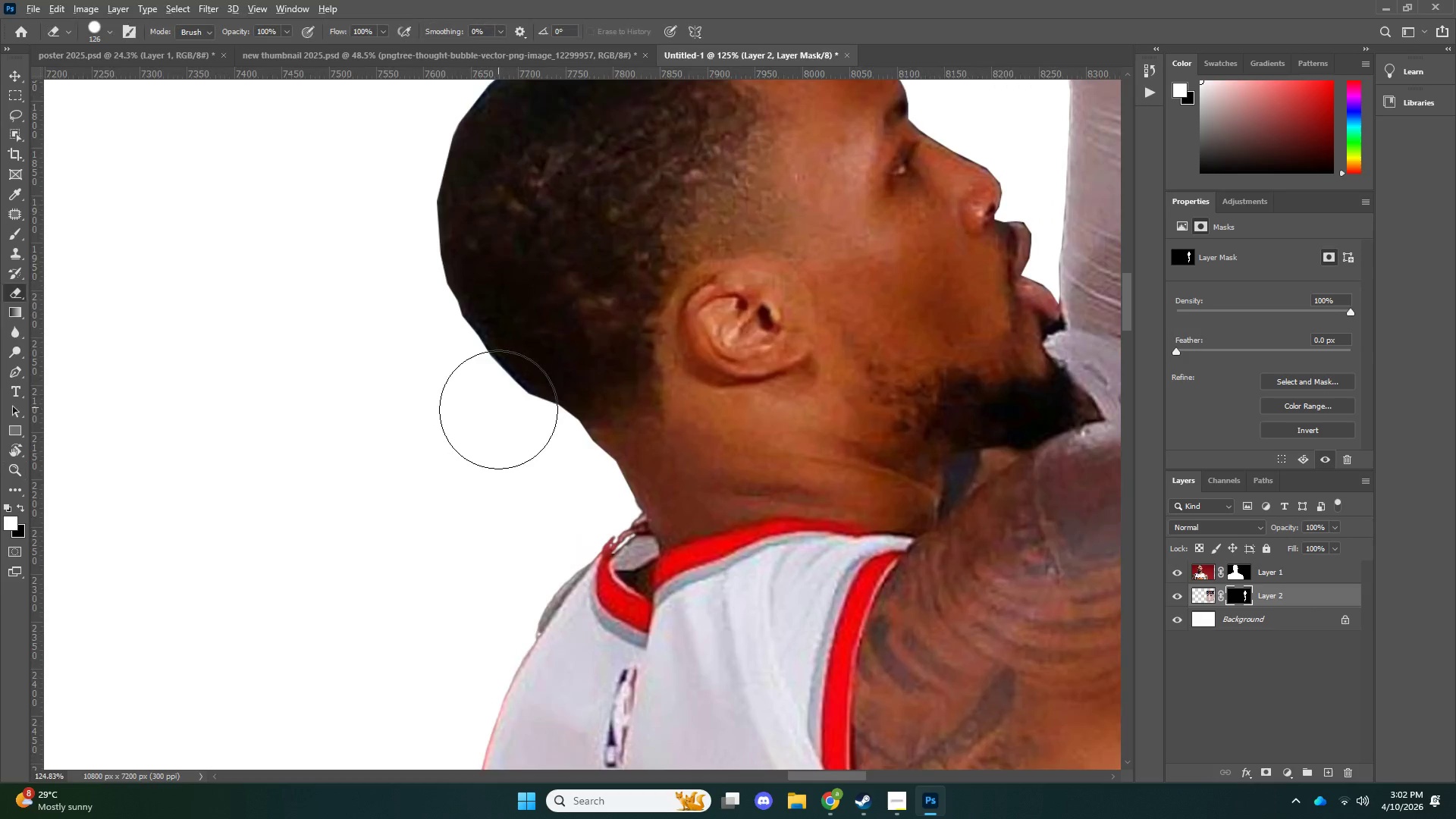 
key(Alt+AltLeft)
 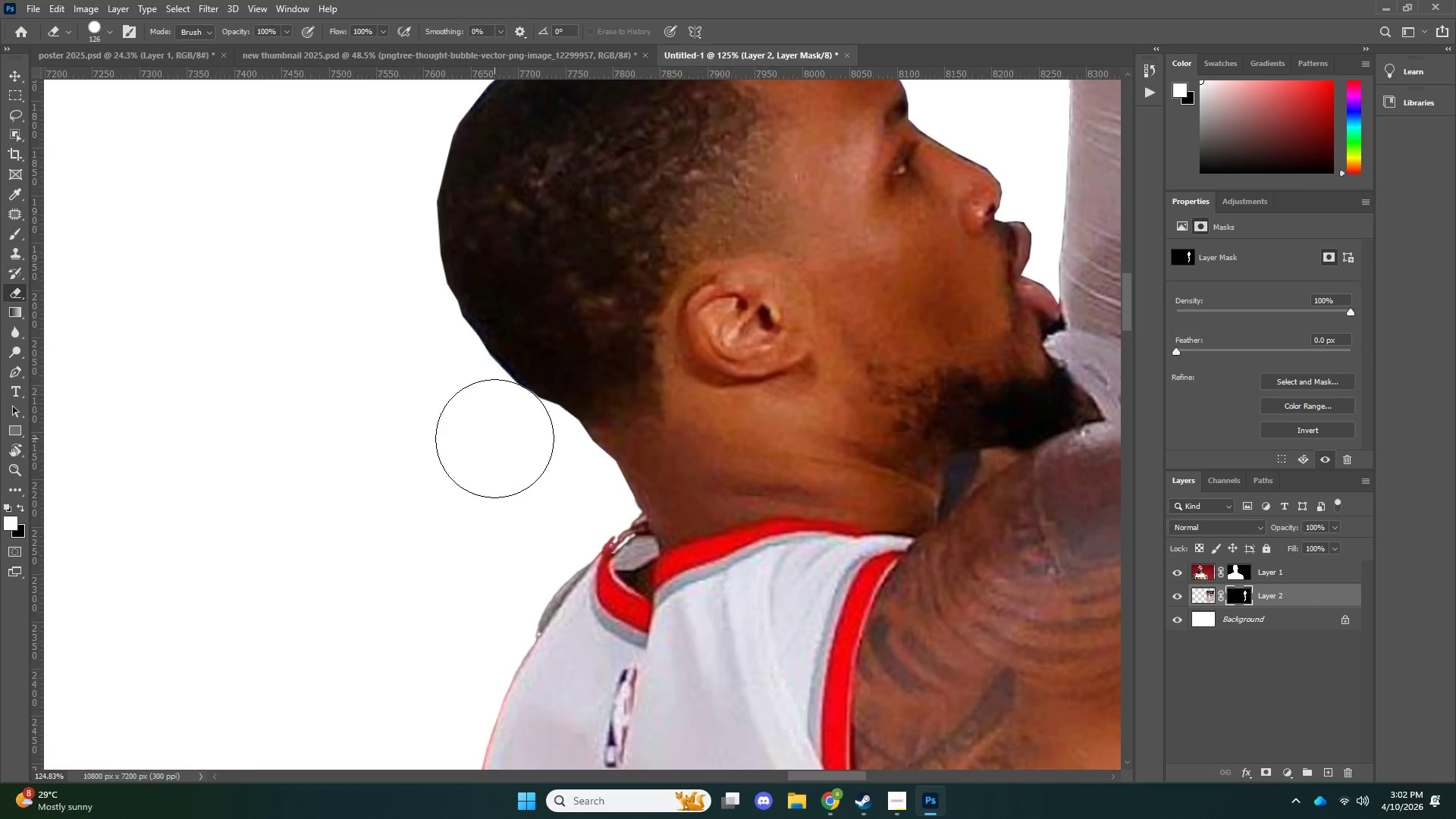 
left_click_drag(start_coordinate=[493, 435], to_coordinate=[523, 463])
 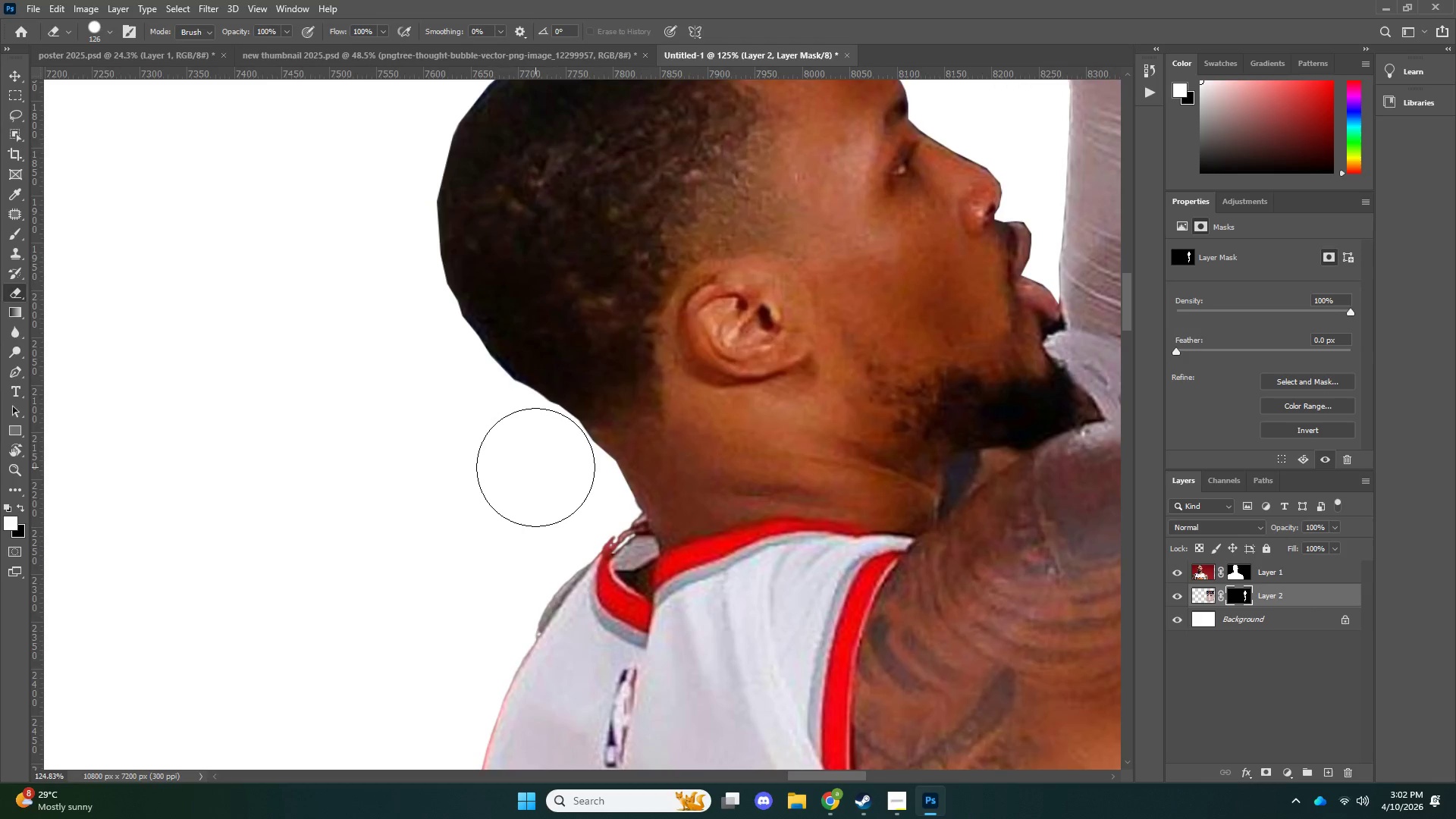 
left_click([535, 467])
 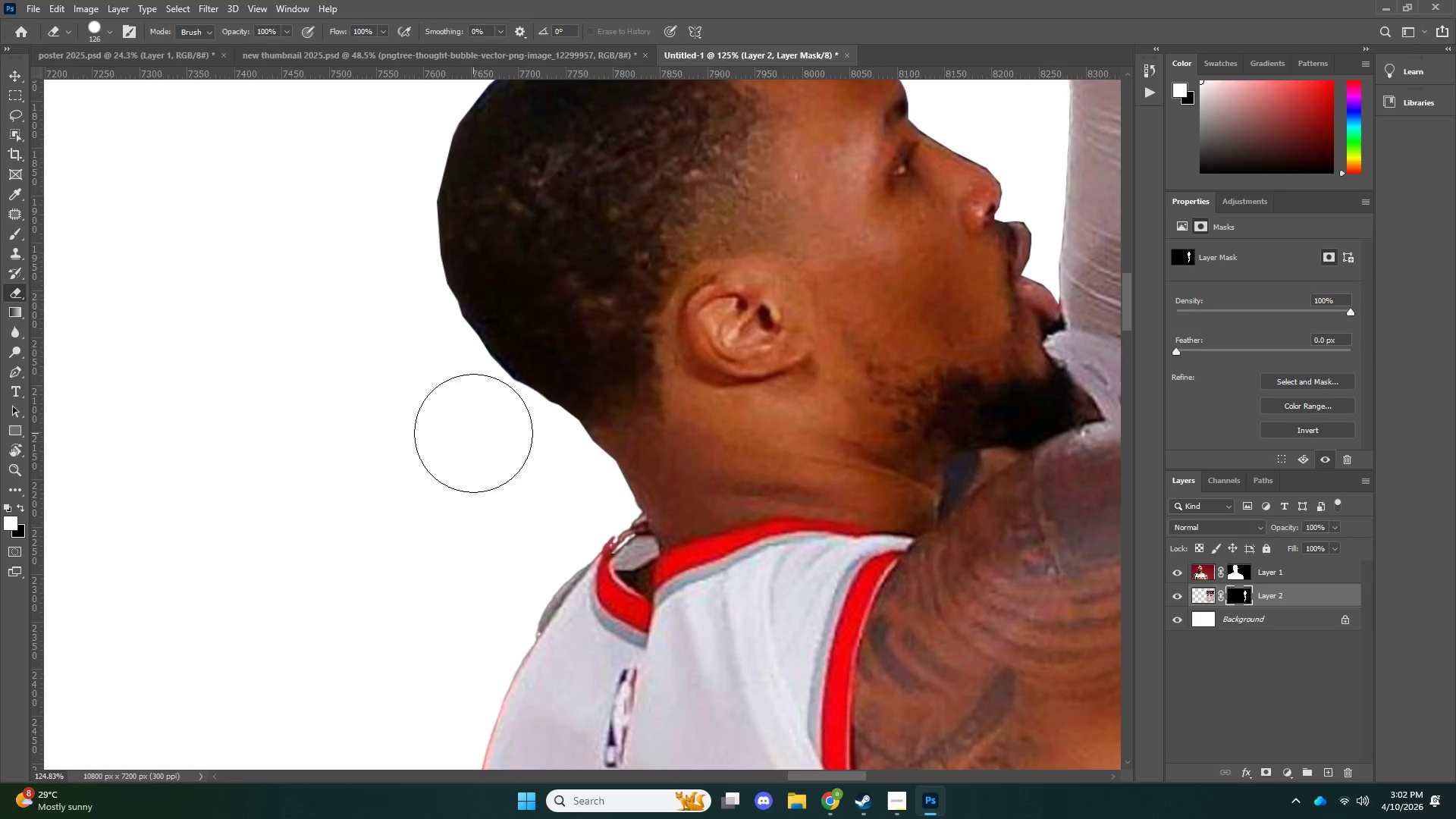 
left_click_drag(start_coordinate=[469, 431], to_coordinate=[458, 419])
 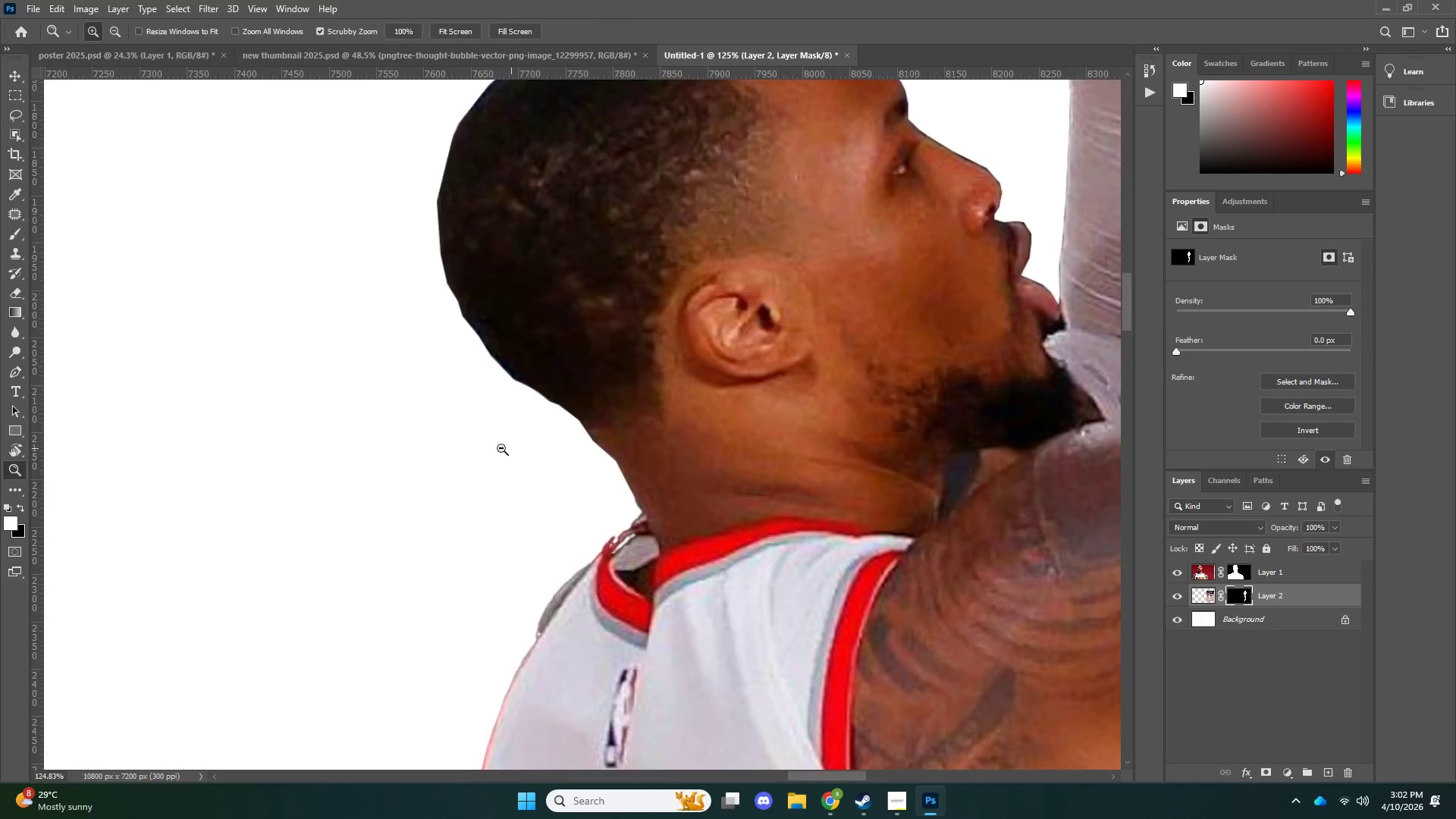 
type(zb)
 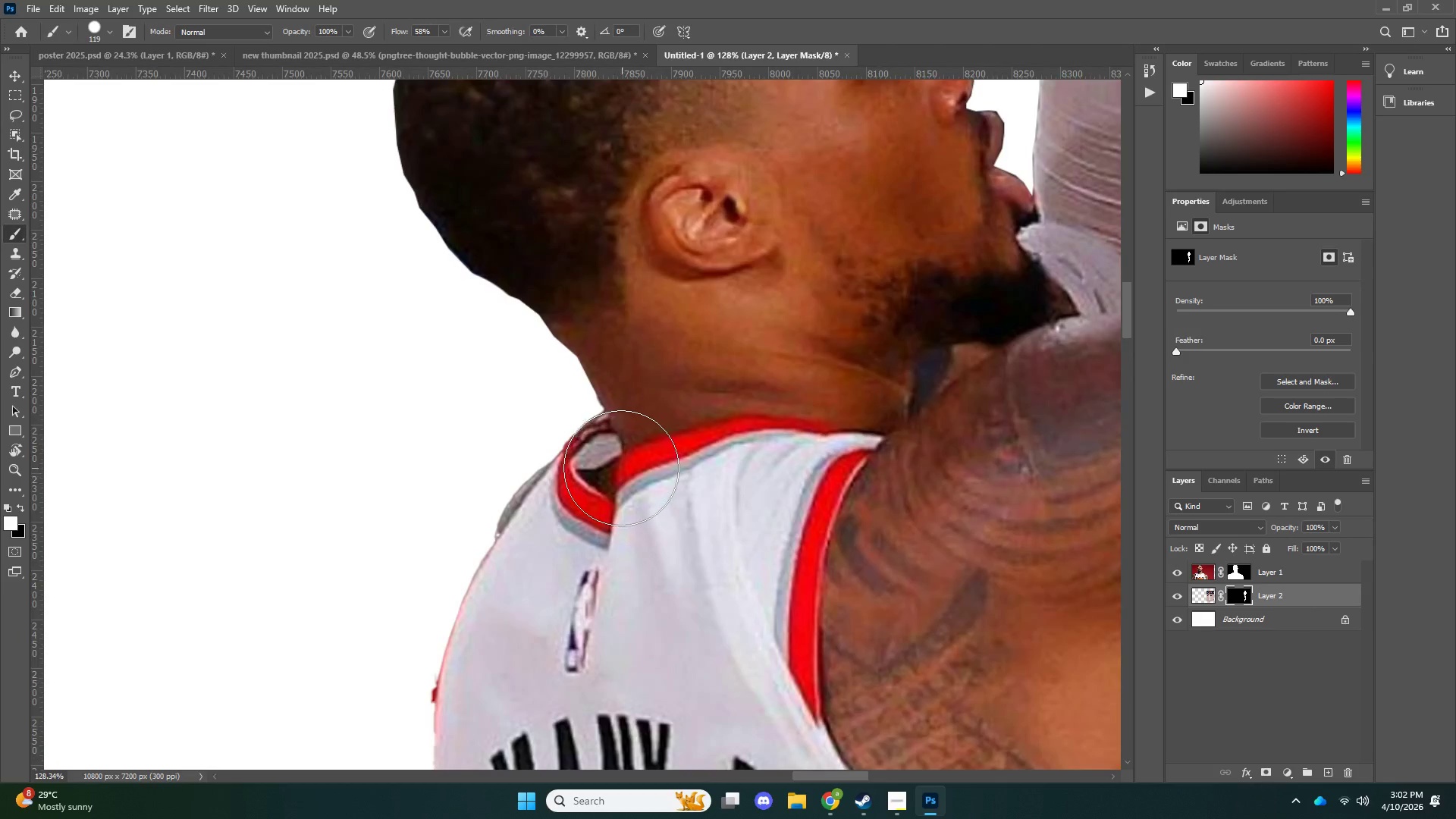 
left_click_drag(start_coordinate=[511, 448], to_coordinate=[441, 448])
 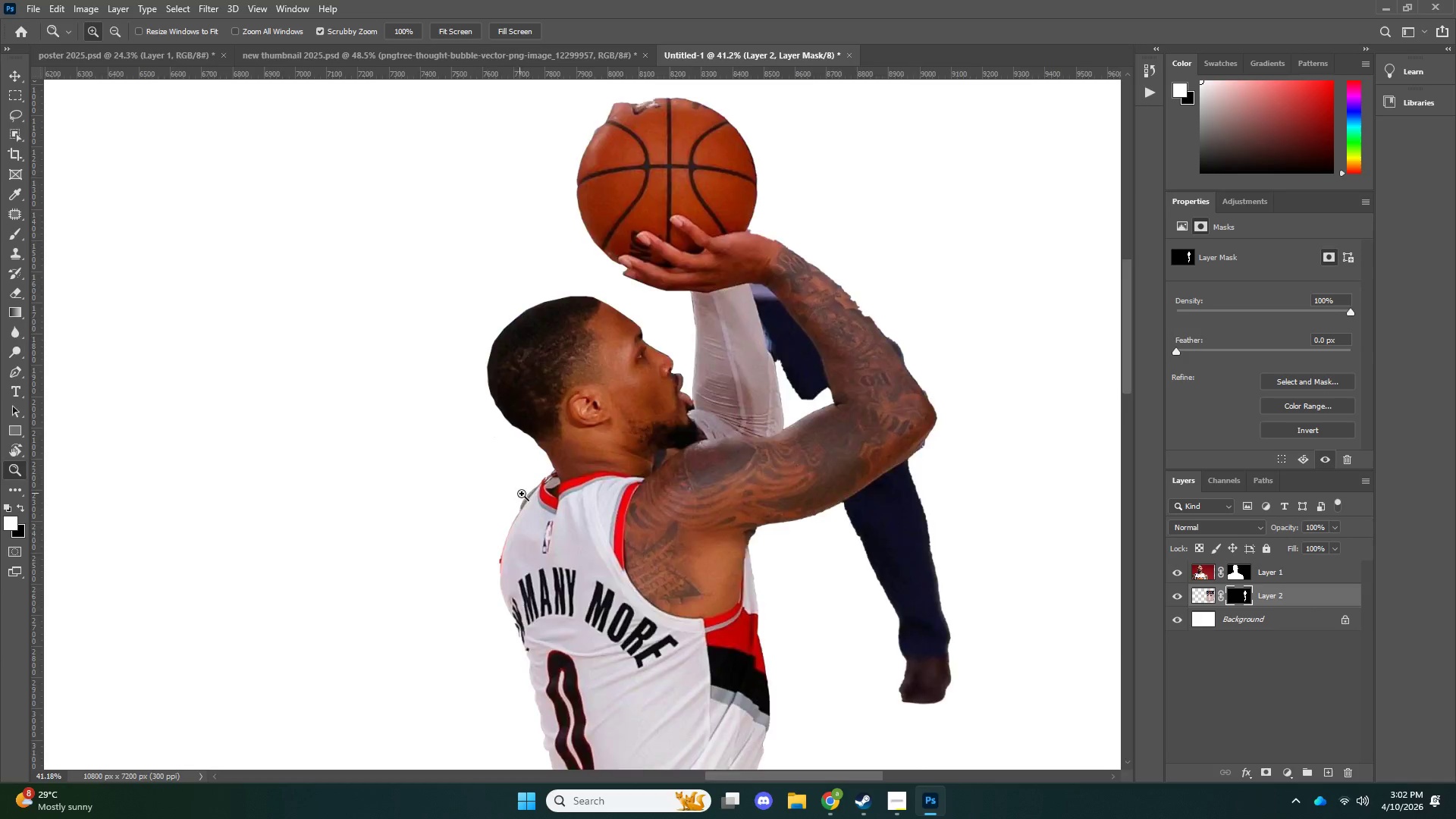 
left_click_drag(start_coordinate=[531, 497], to_coordinate=[598, 467])
 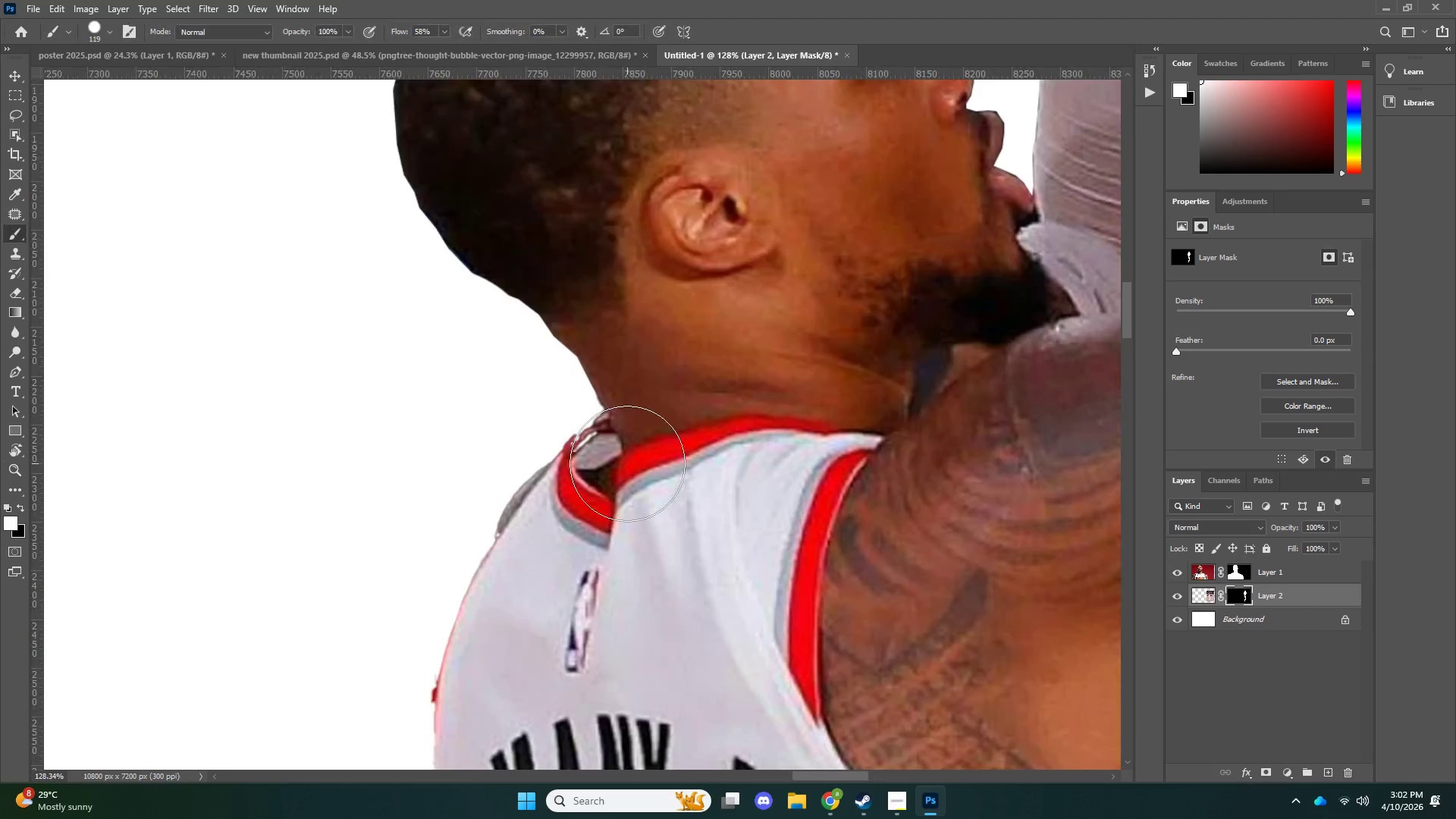 
left_click_drag(start_coordinate=[620, 479], to_coordinate=[647, 457])
 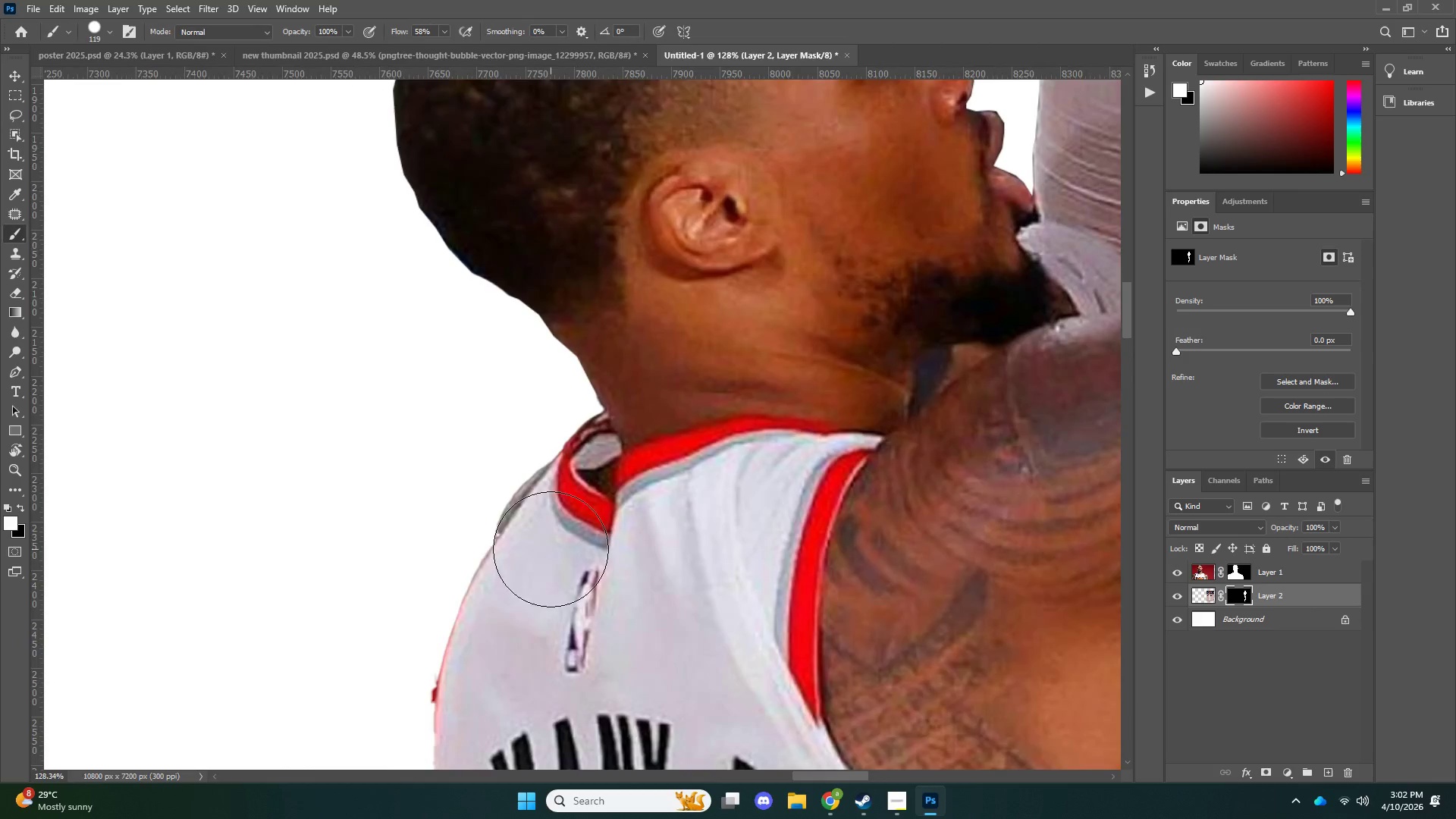 
left_click_drag(start_coordinate=[548, 551], to_coordinate=[525, 612])
 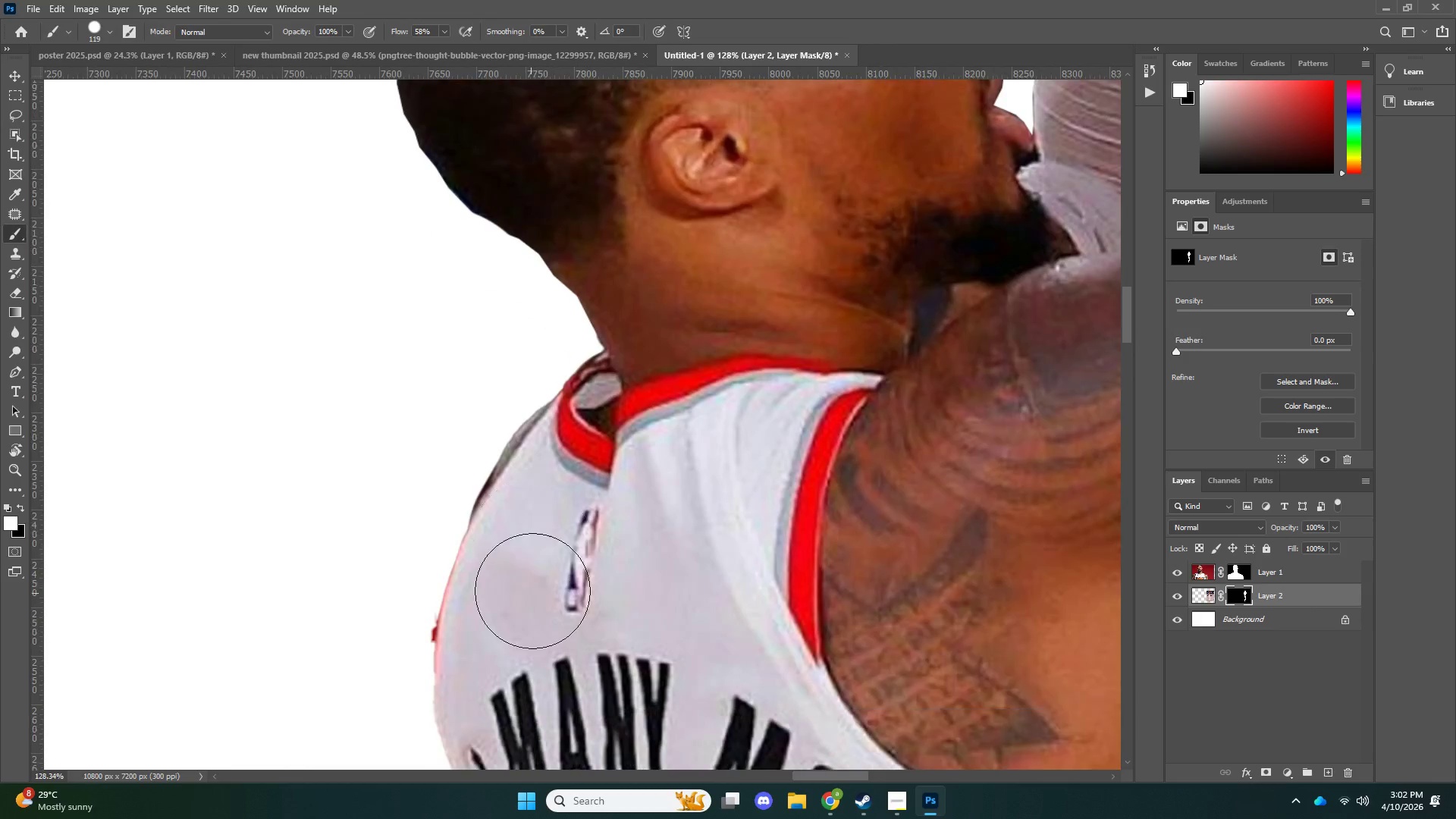 
key(Control+ControlLeft)
 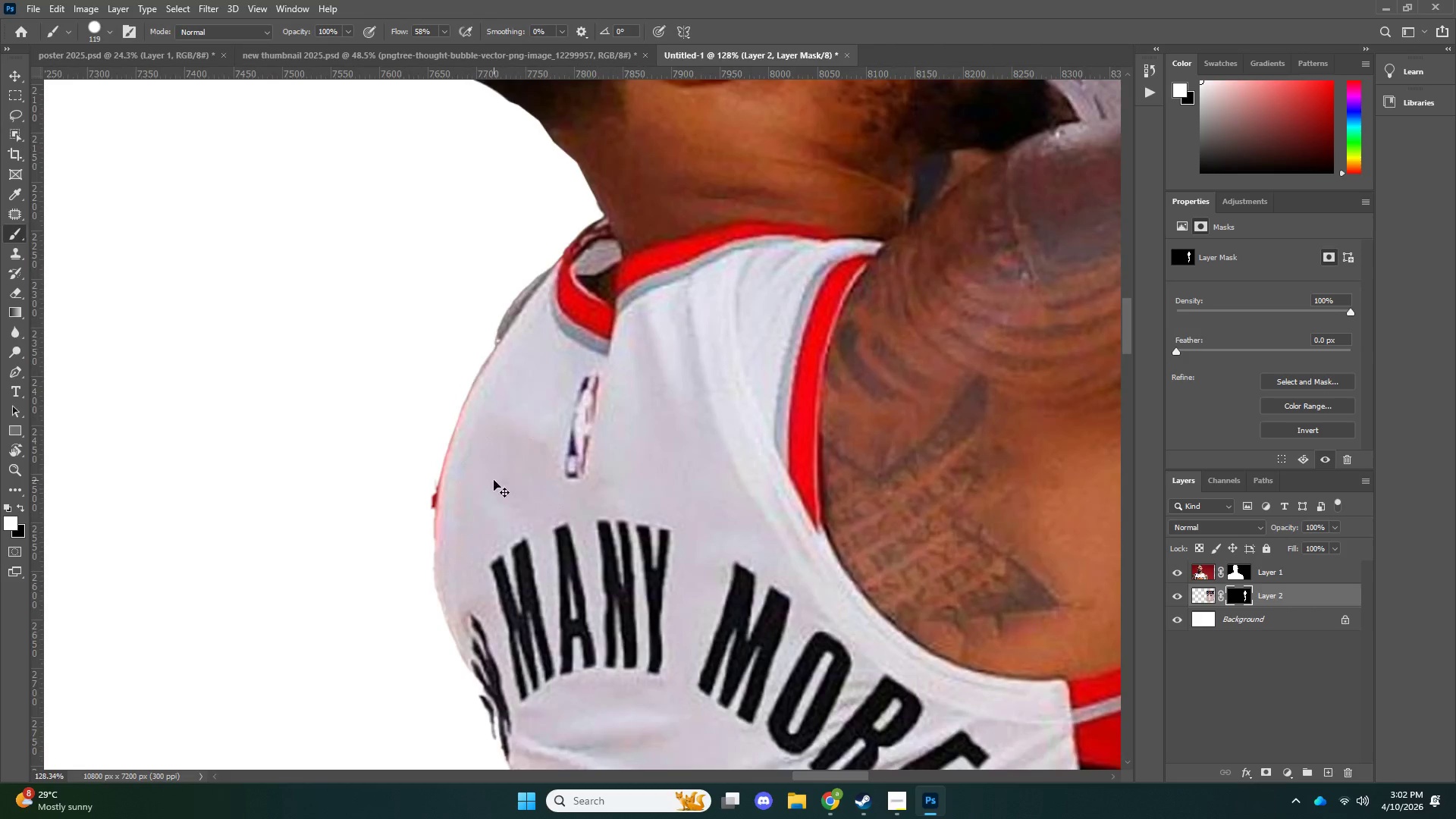 
scroll: coordinate [518, 522], scroll_direction: down, amount: 16.0
 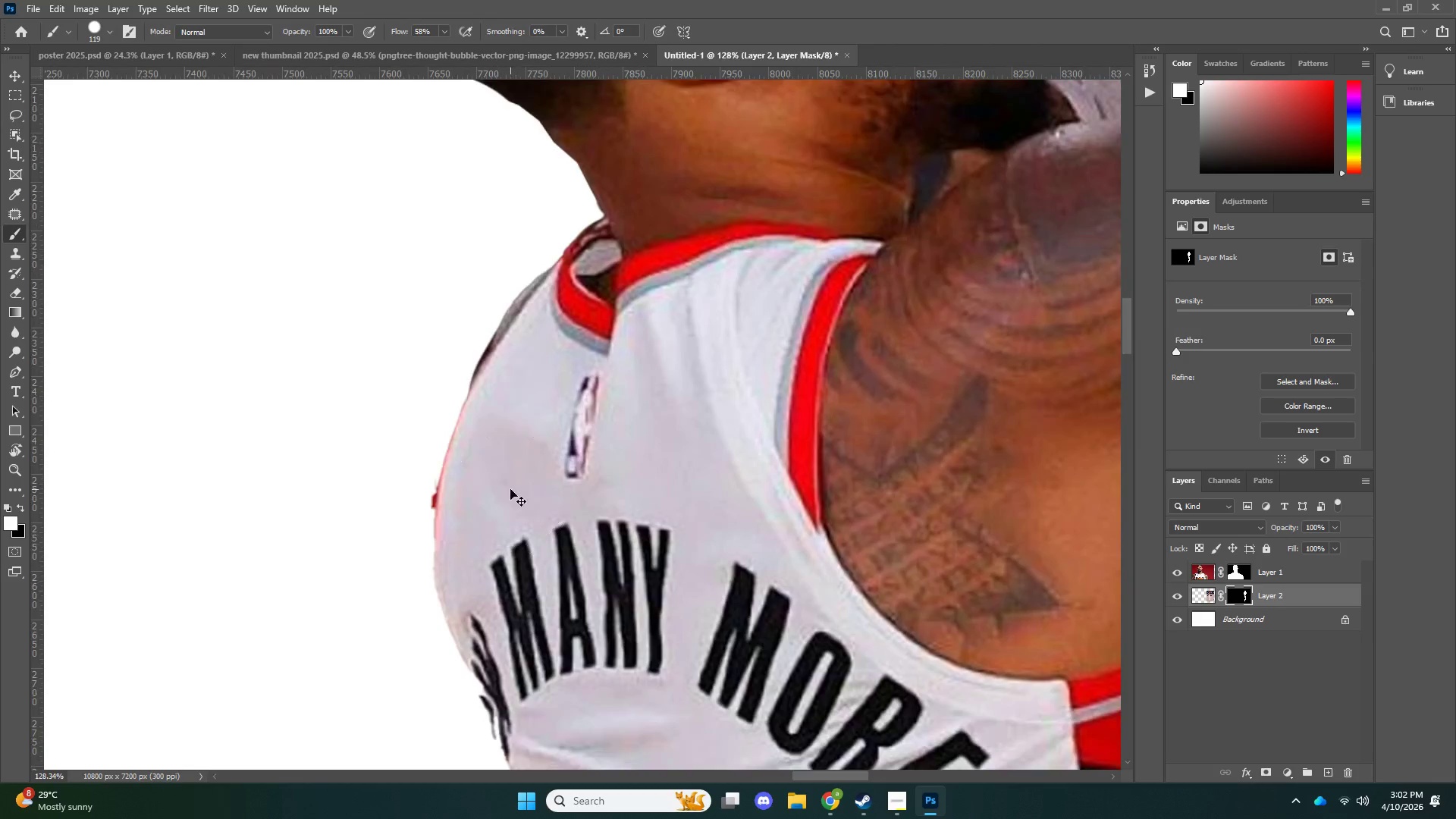 
key(Control+Z)
 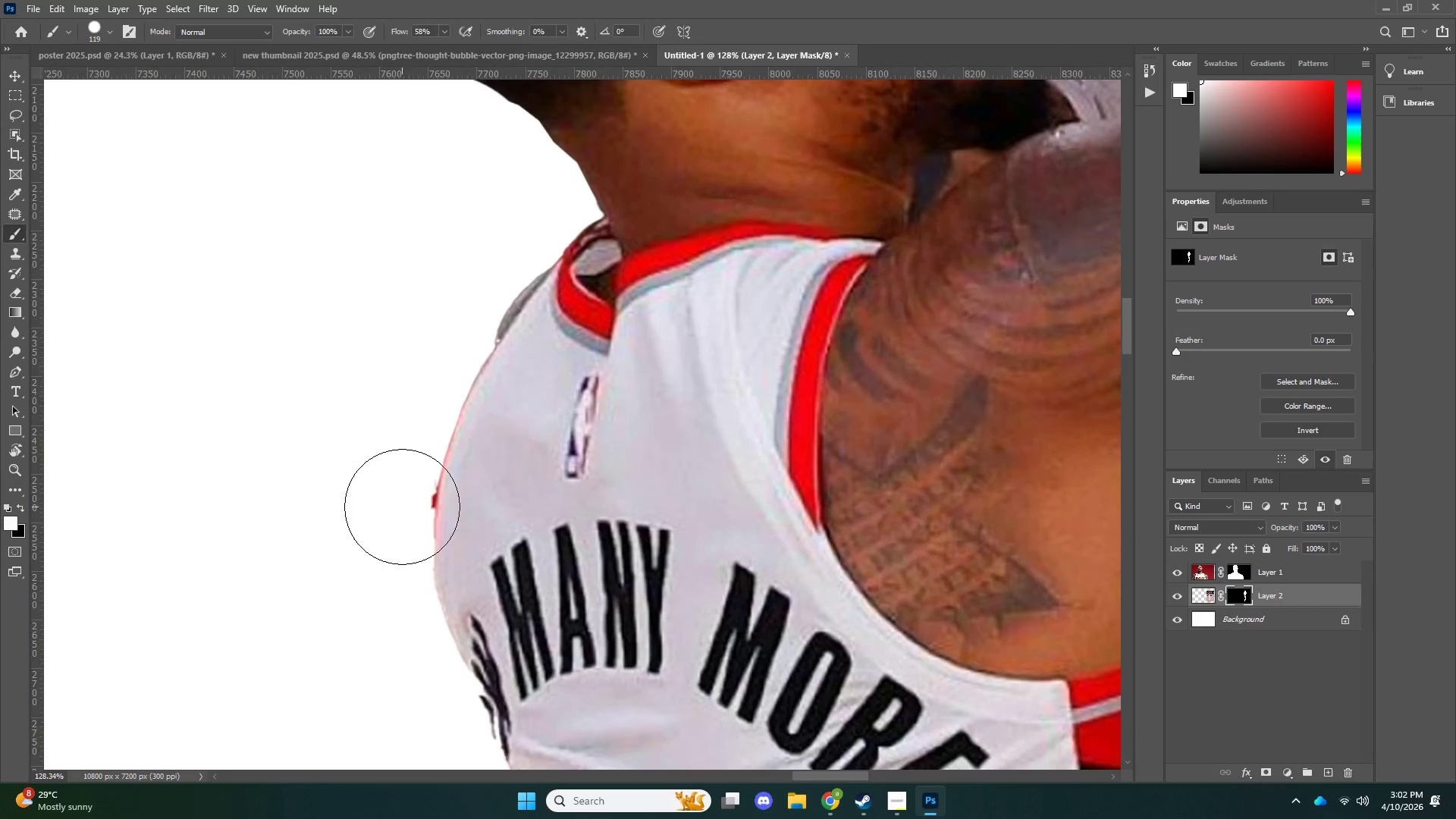 
key(E)
 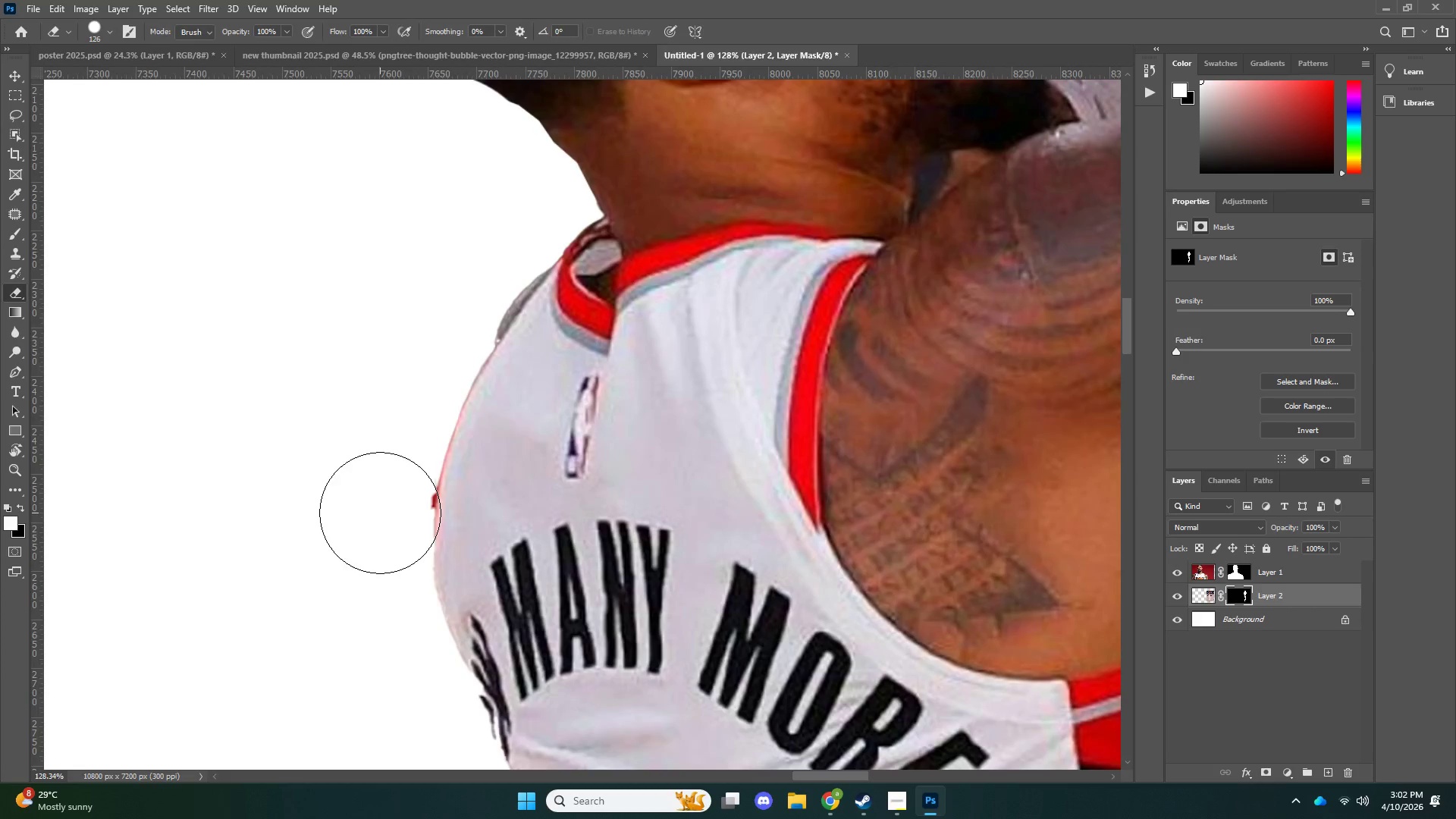 
key(Alt+AltLeft)
 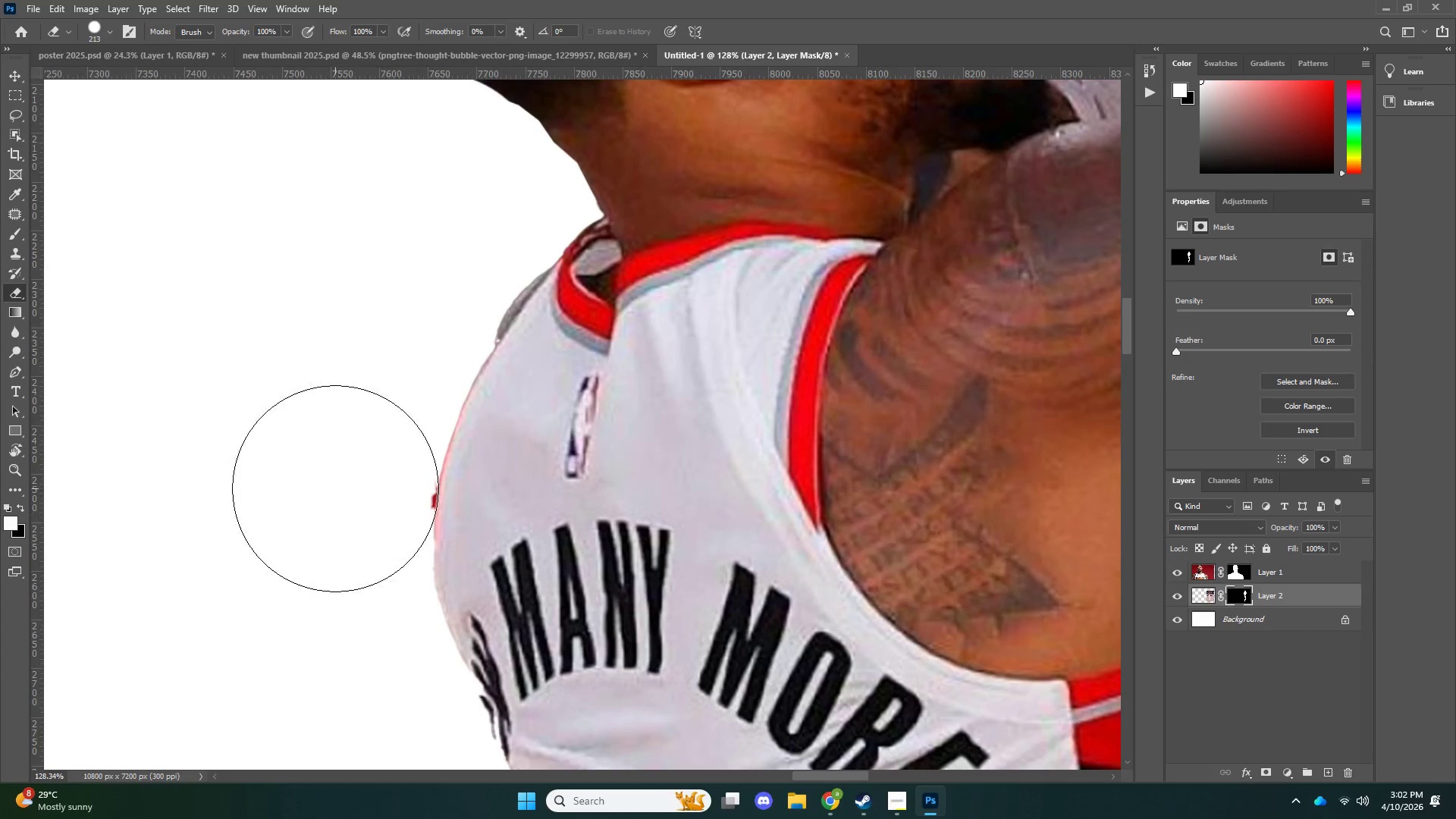 
left_click([334, 483])
 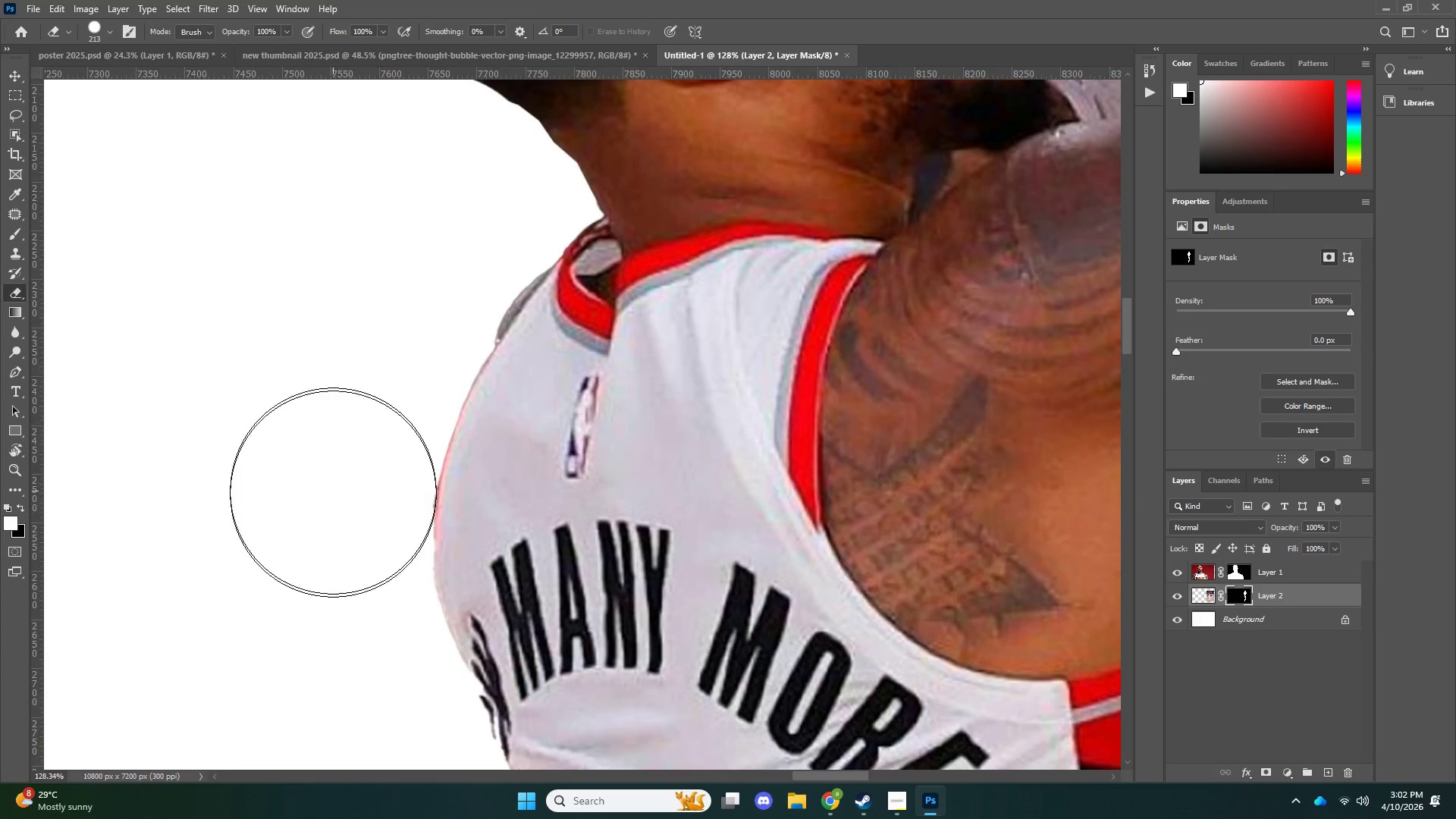 
left_click_drag(start_coordinate=[333, 491], to_coordinate=[333, 527])
 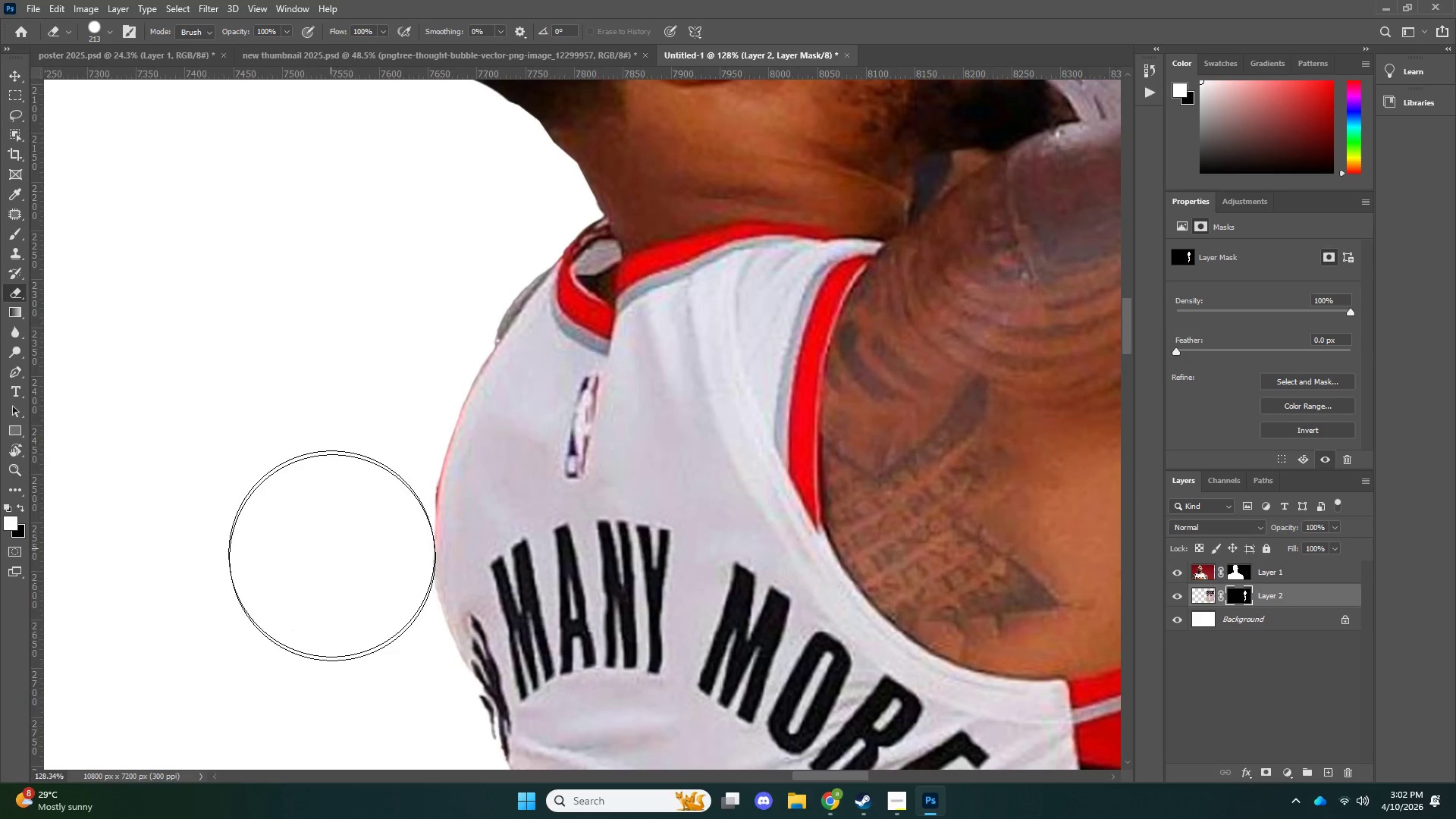 
left_click_drag(start_coordinate=[331, 544], to_coordinate=[327, 620])
 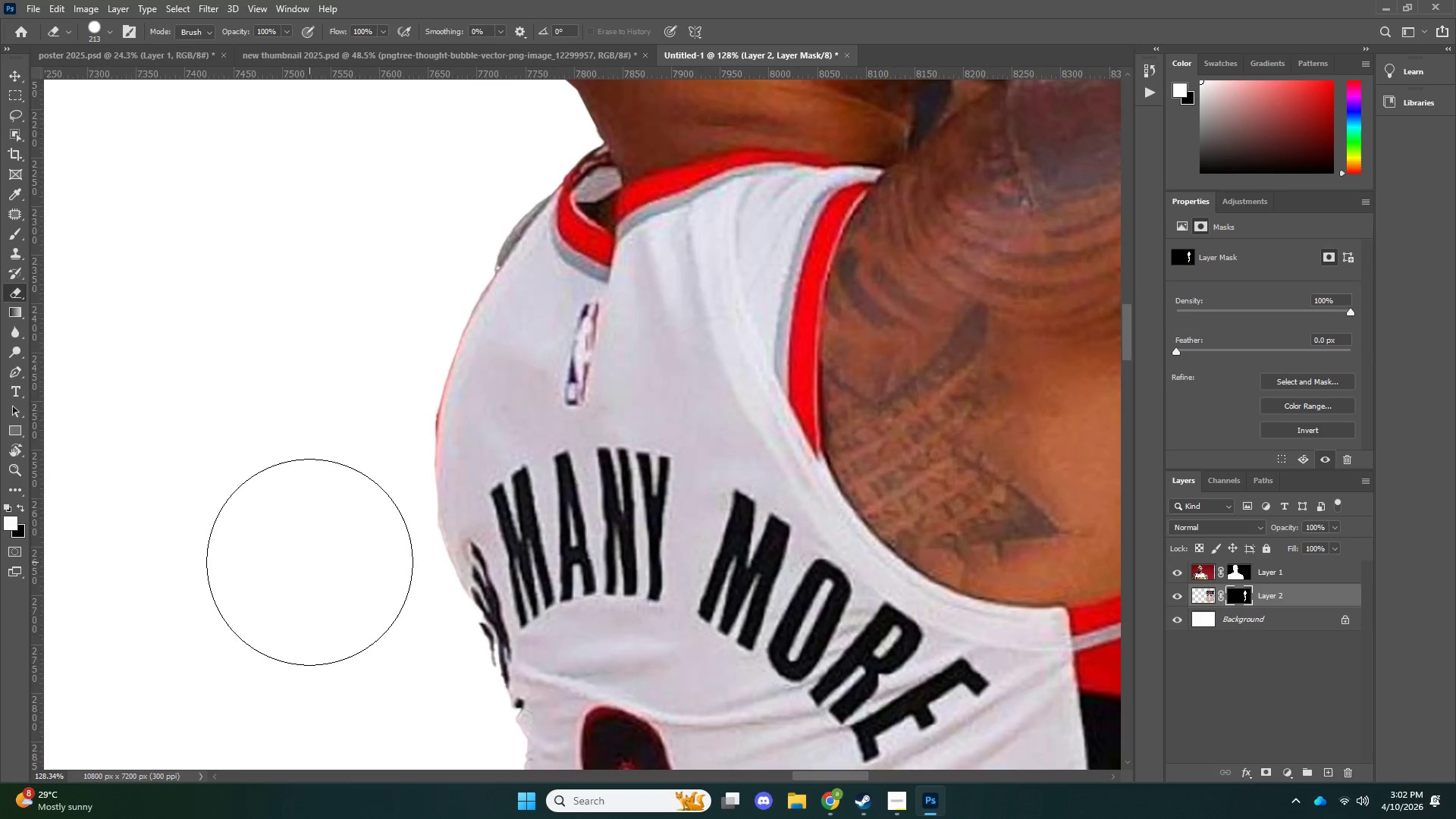 
scroll: coordinate [322, 529], scroll_direction: down, amount: 12.0
 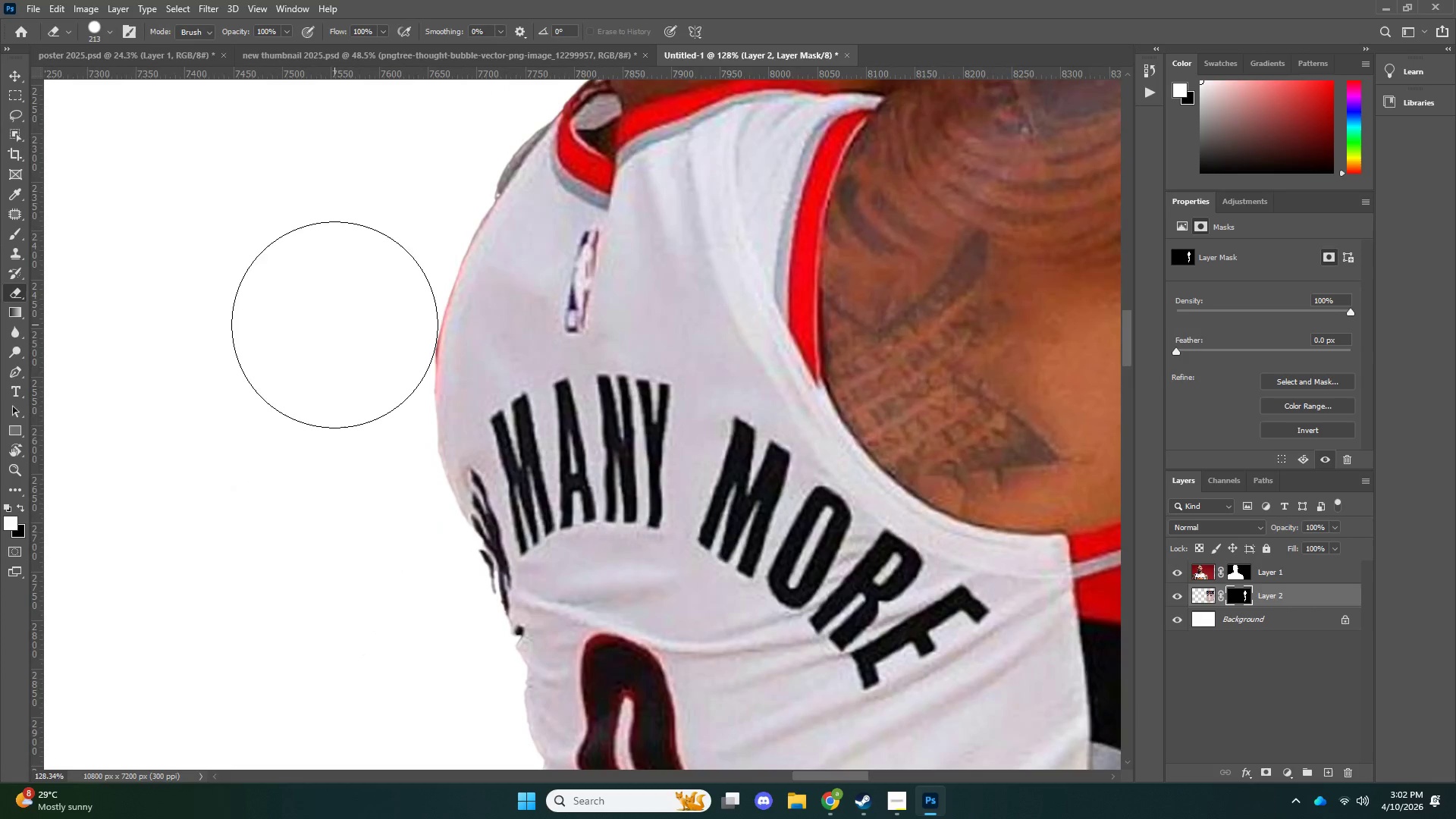 
double_click([335, 325])
 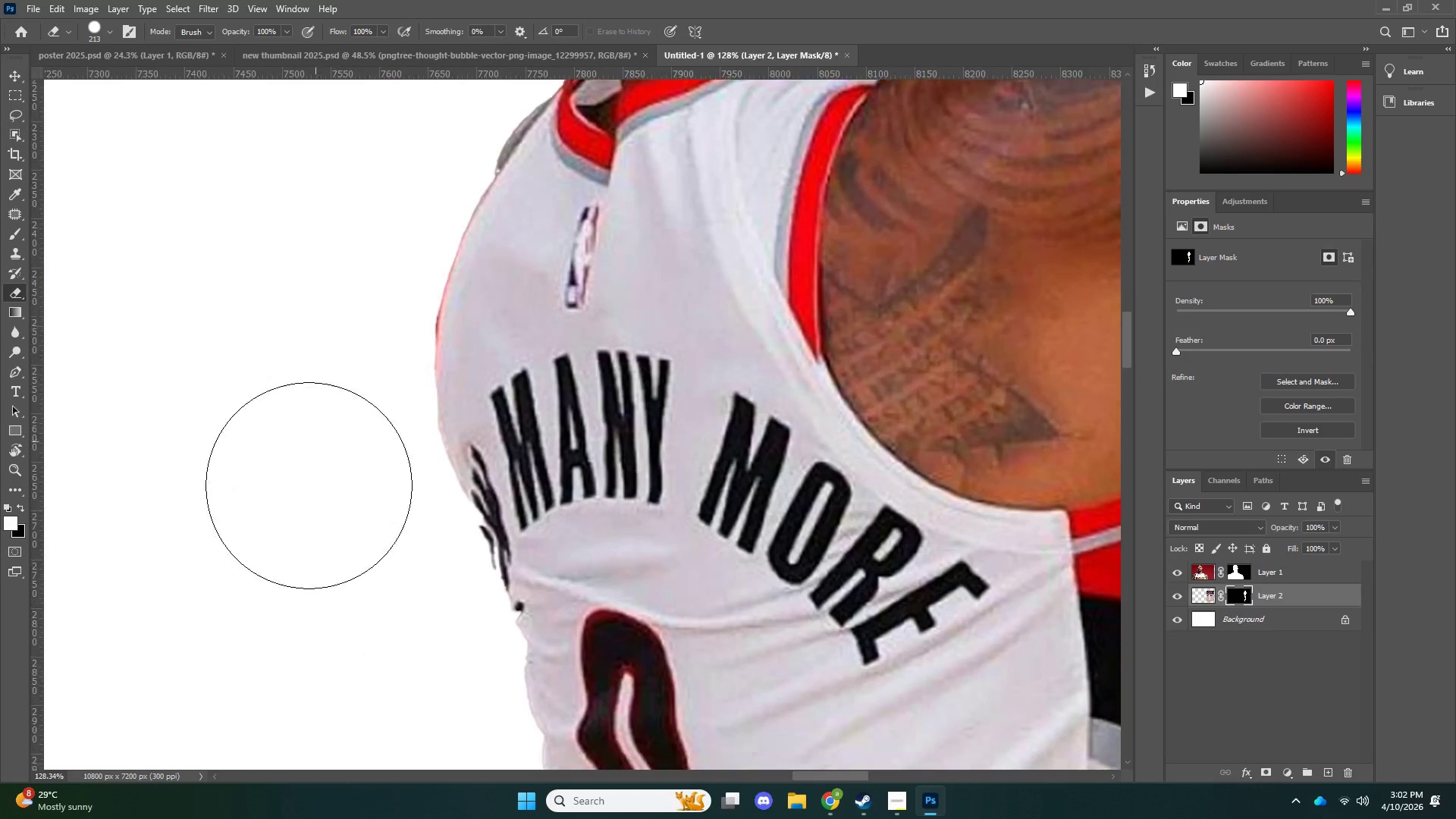 
key(B)
 